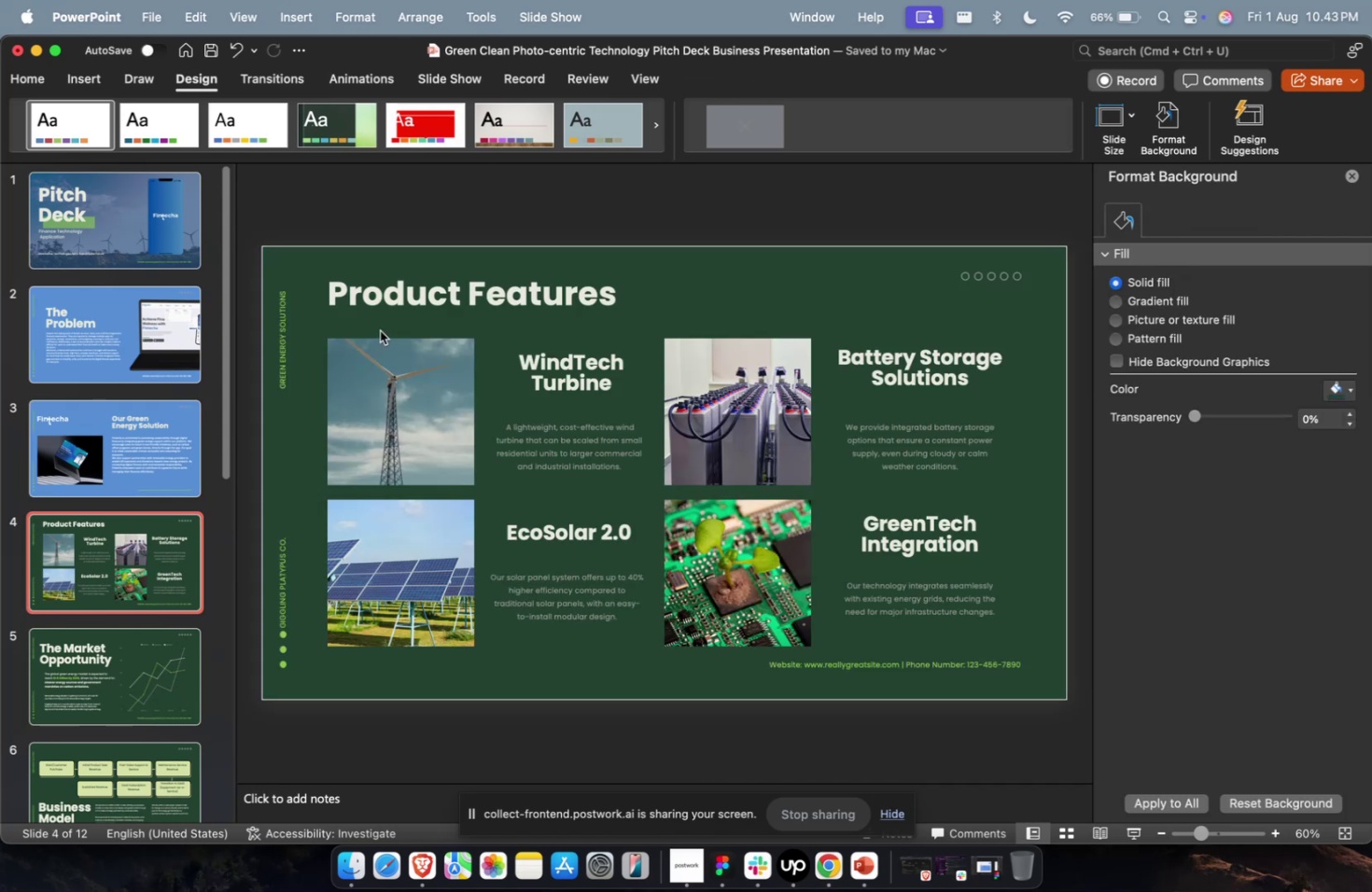 
left_click([390, 307])
 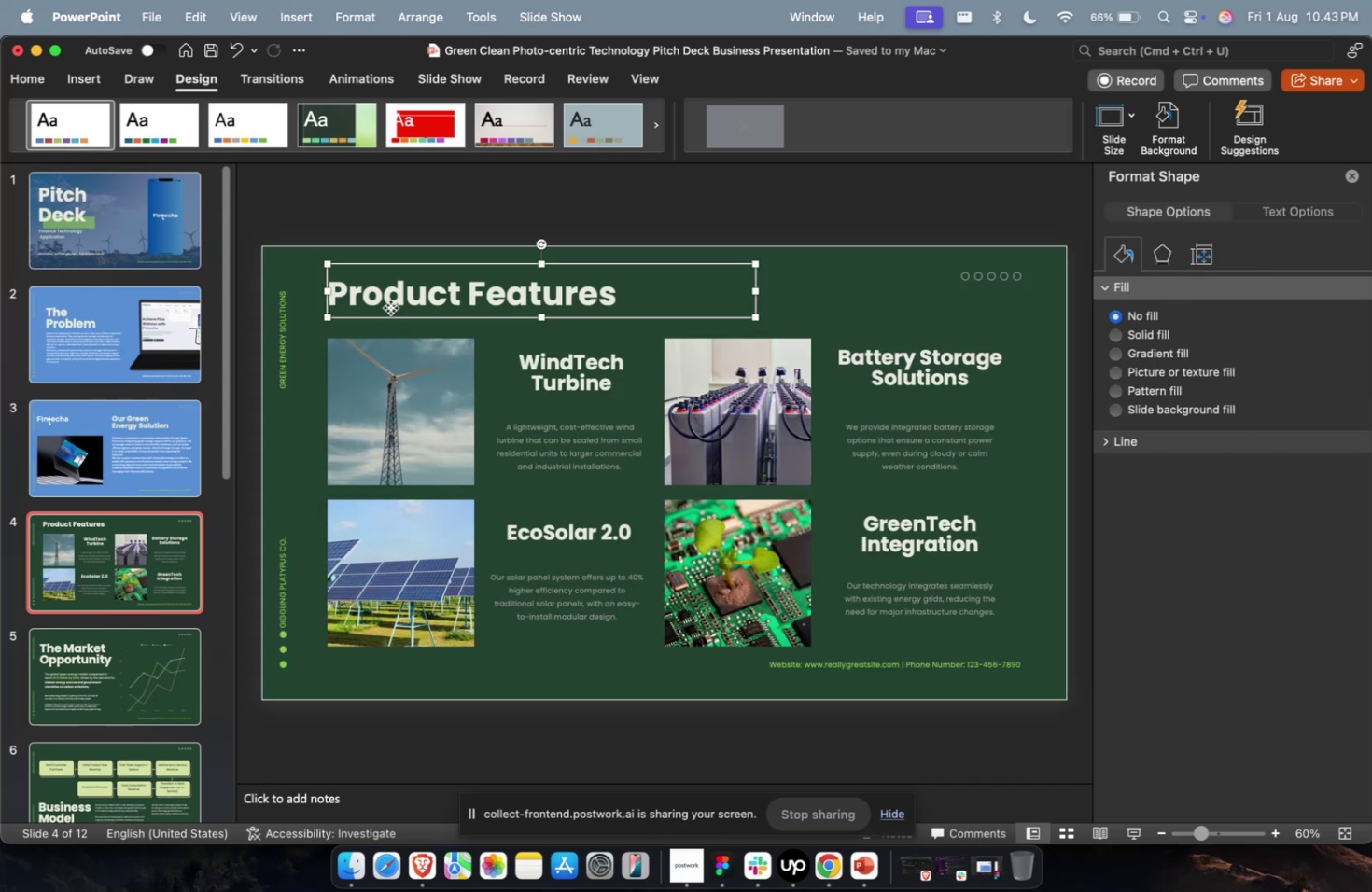 
key(Meta+A)
 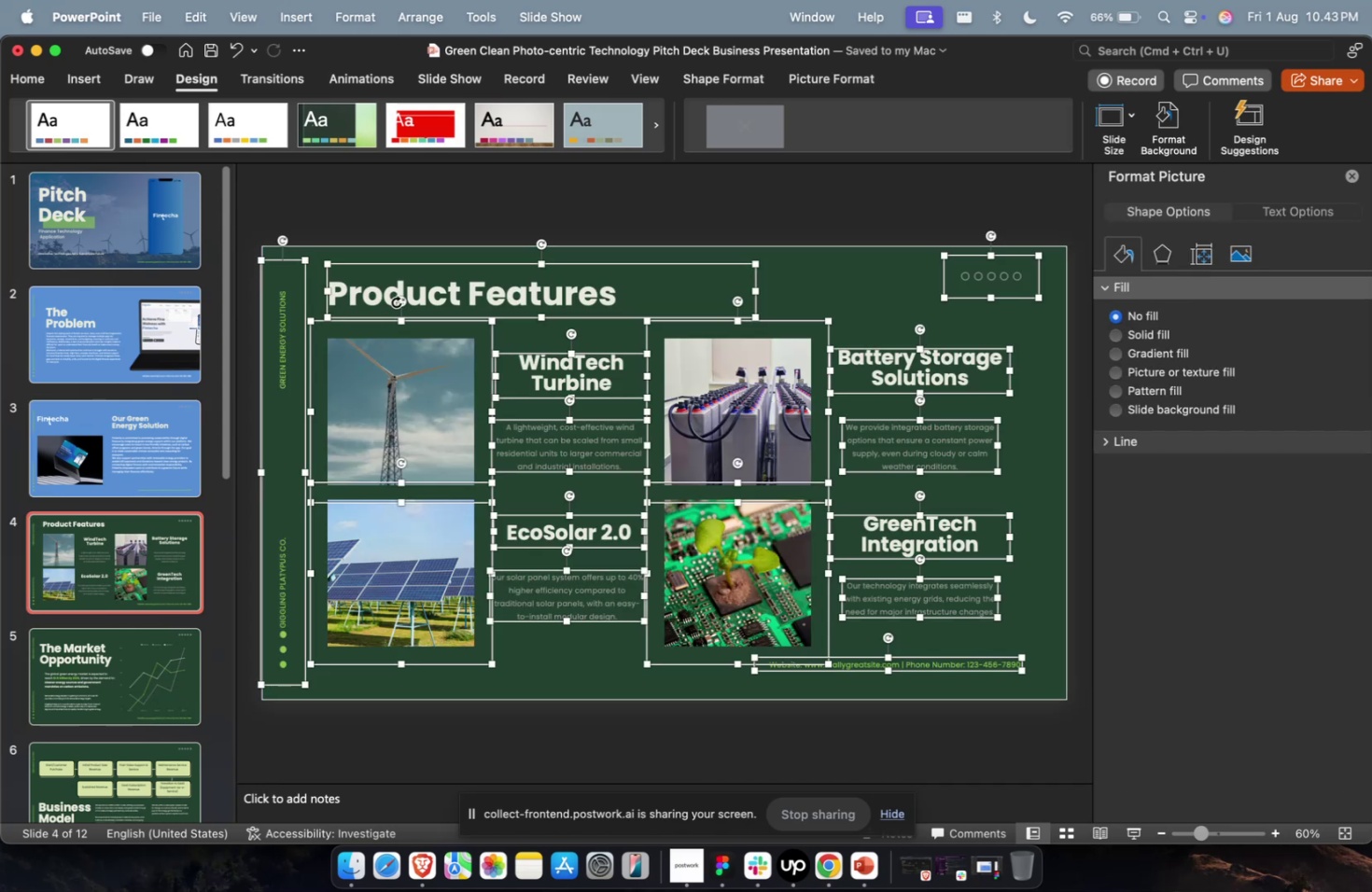 
double_click([397, 300])
 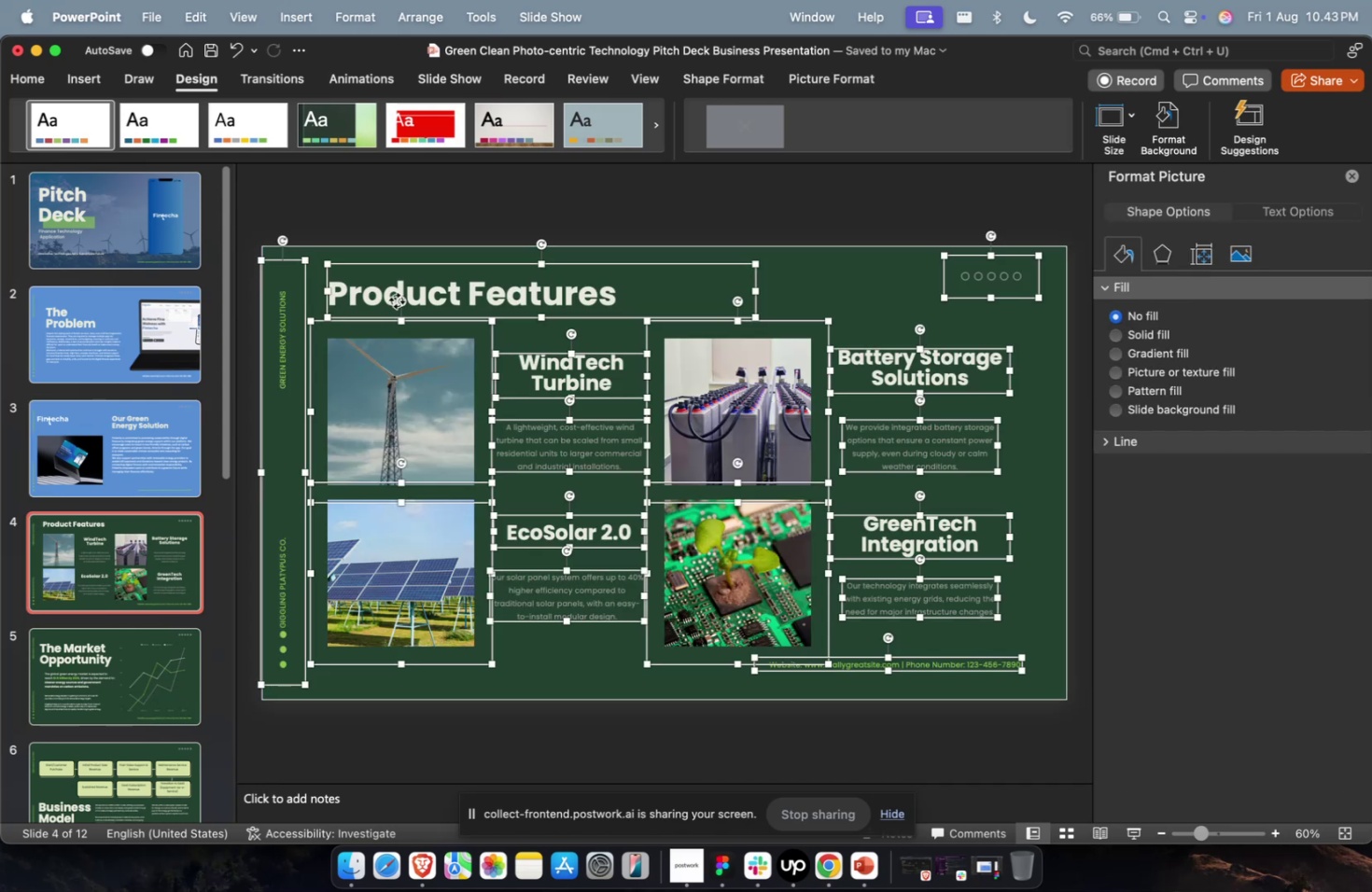 
key(Meta+CommandLeft)
 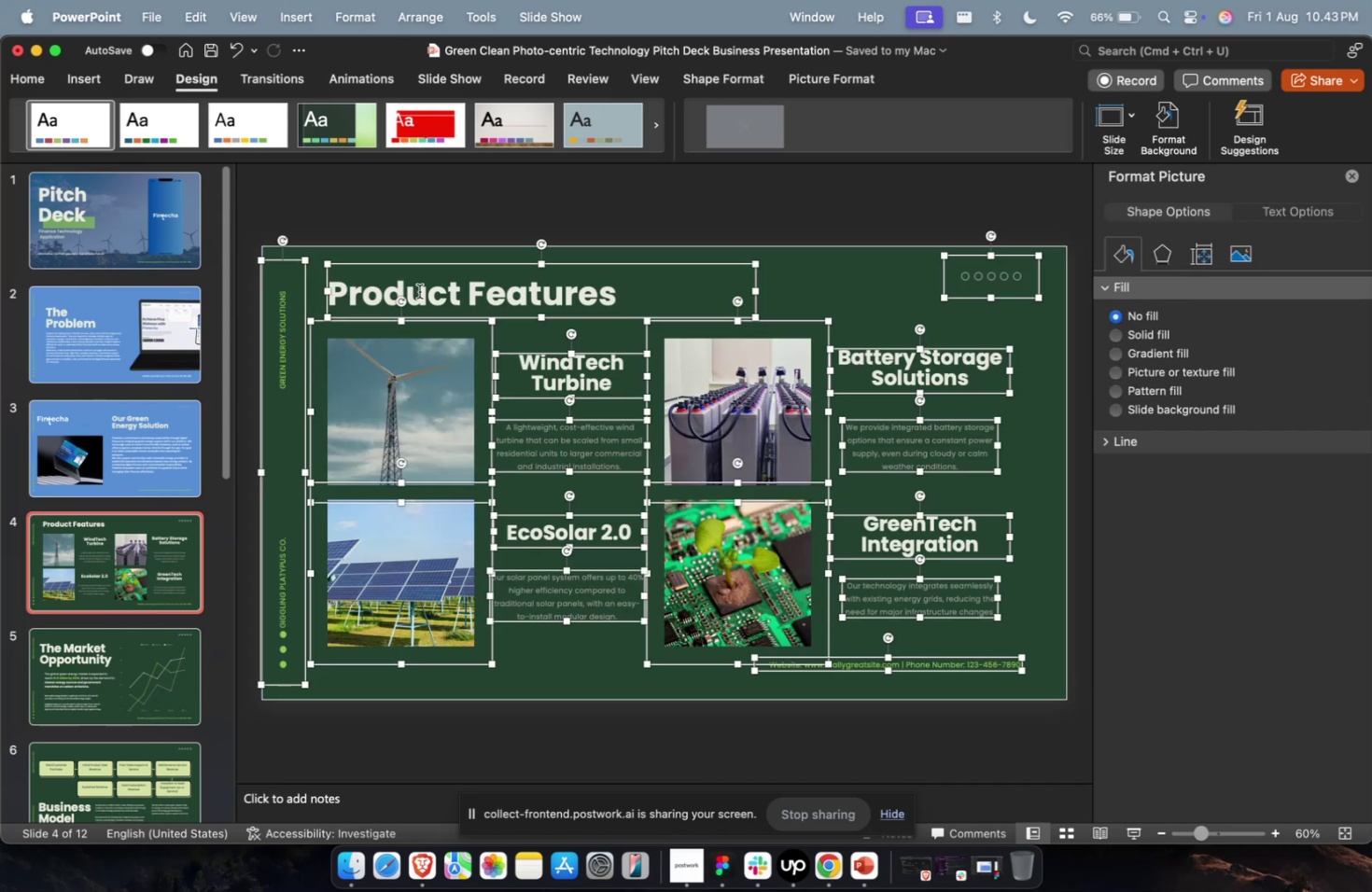 
triple_click([419, 291])
 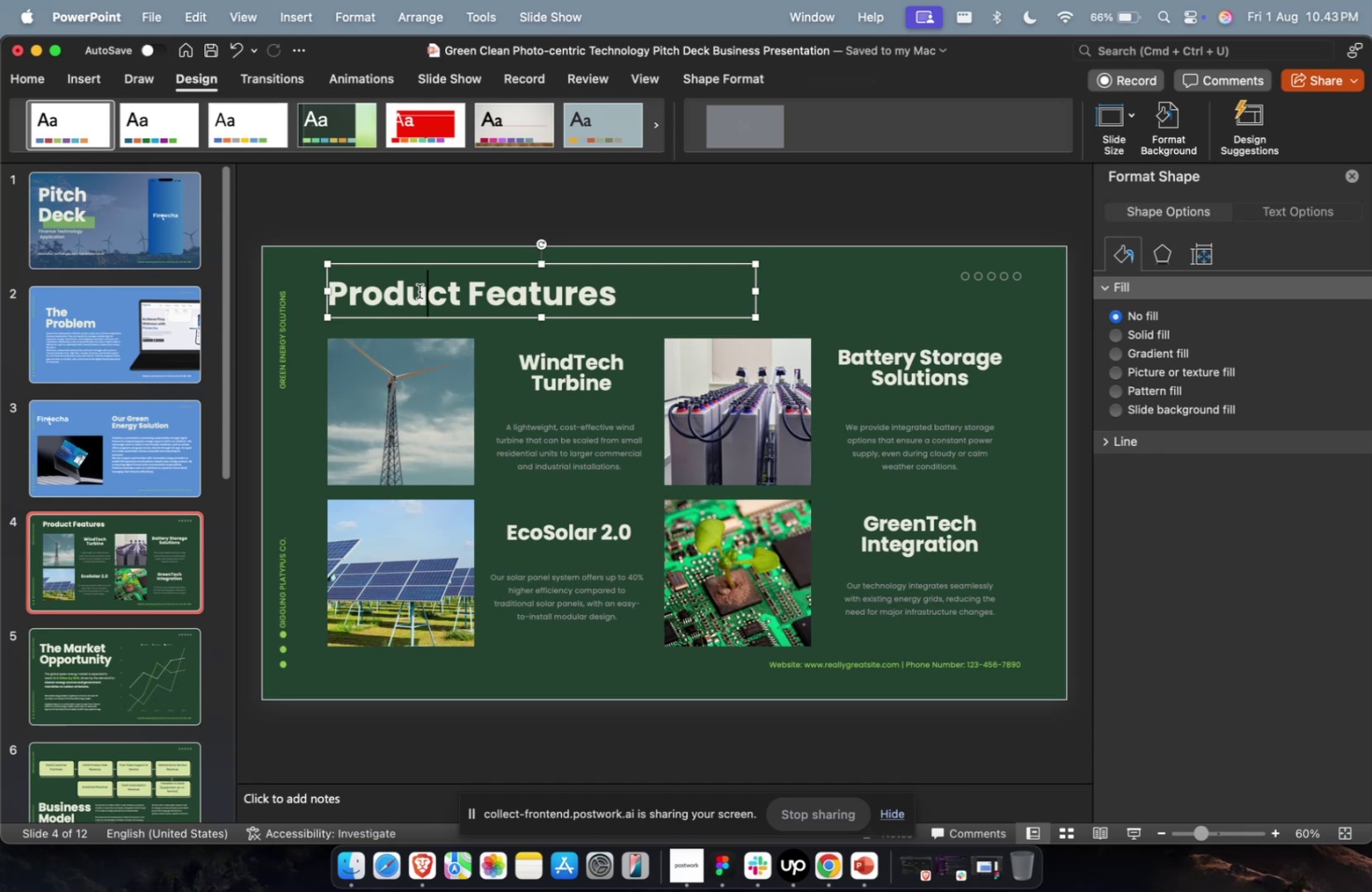 
key(Meta+A)
 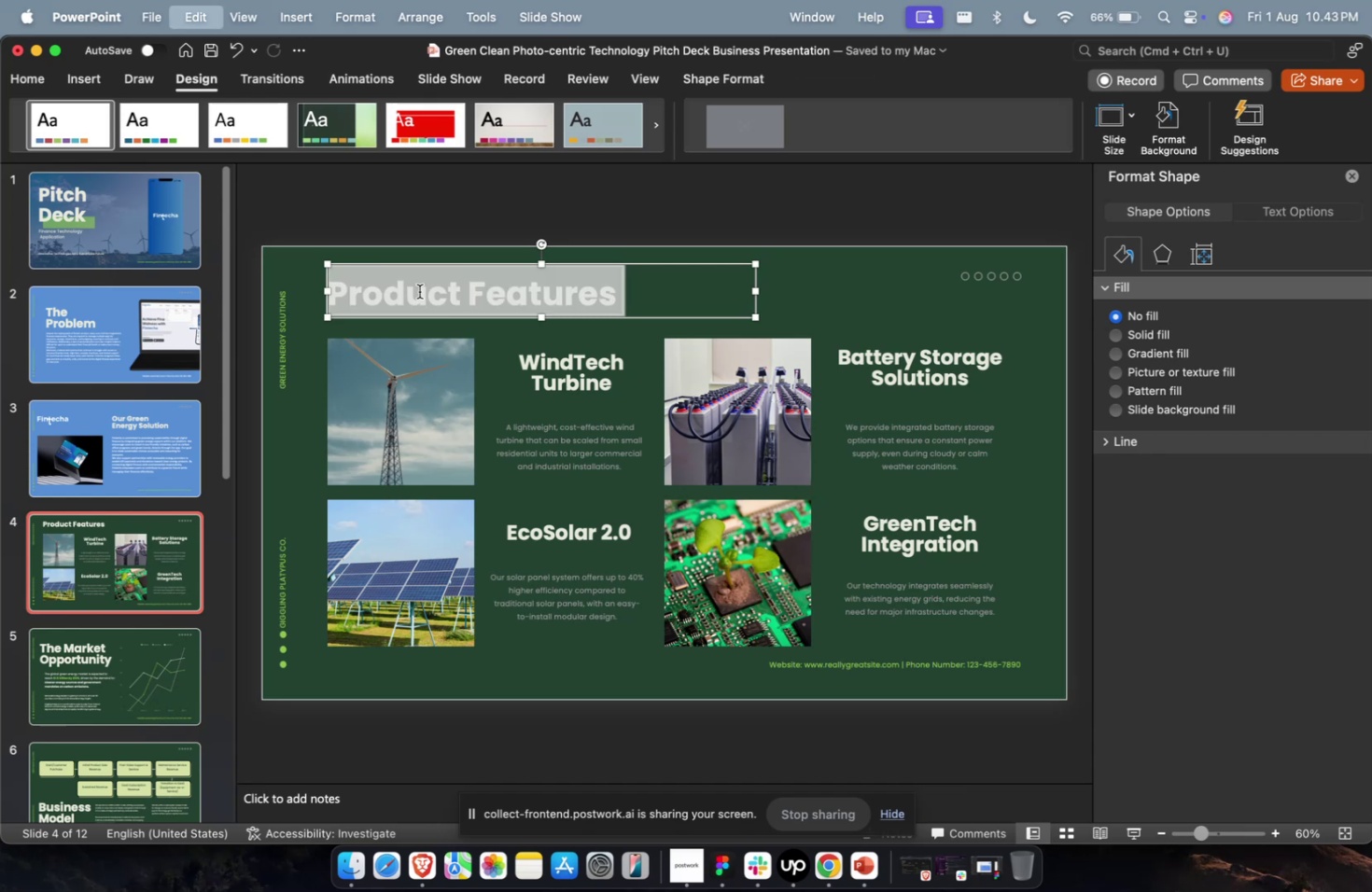 
key(Meta+C)
 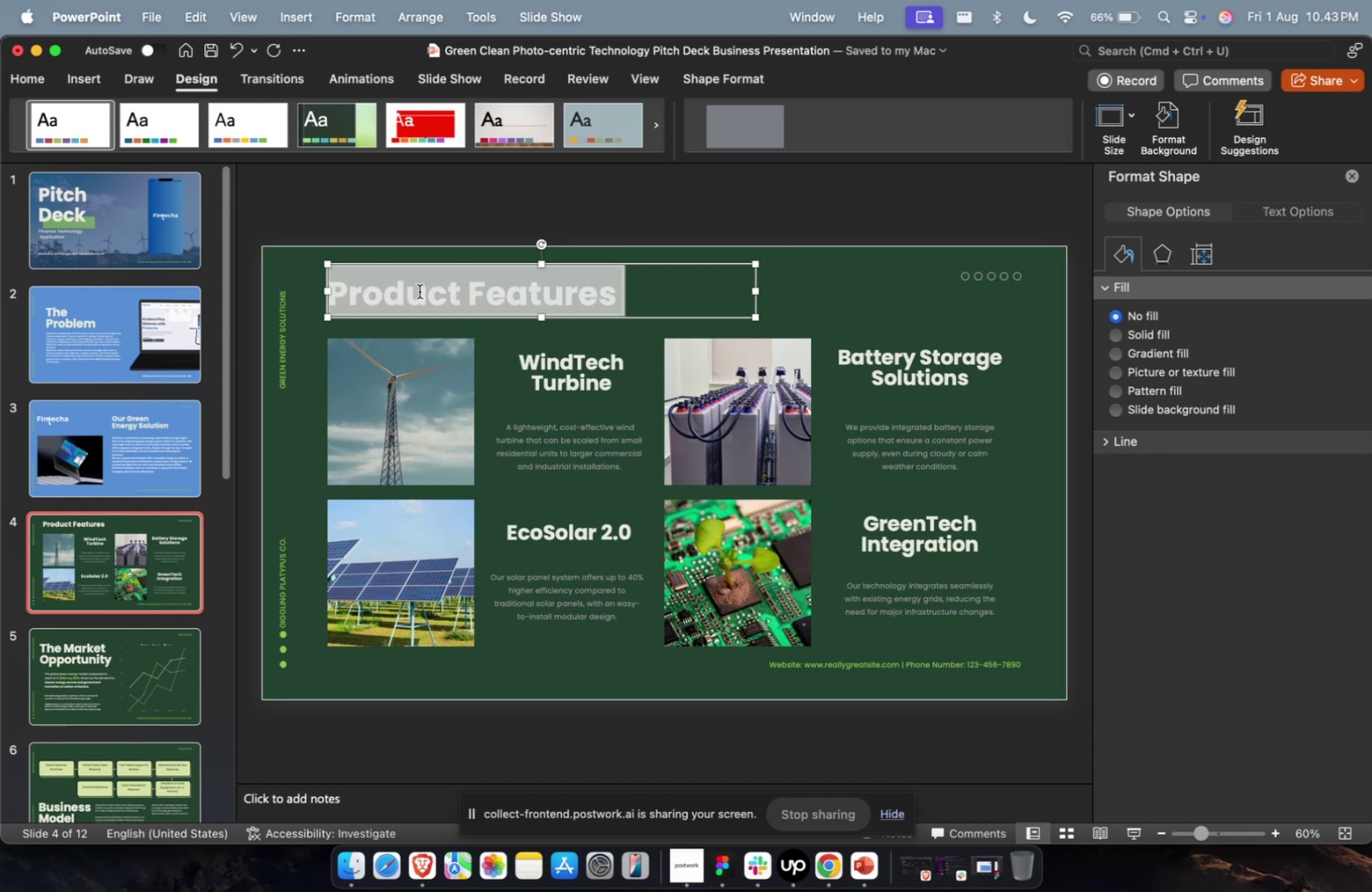 
key(Meta+1)
 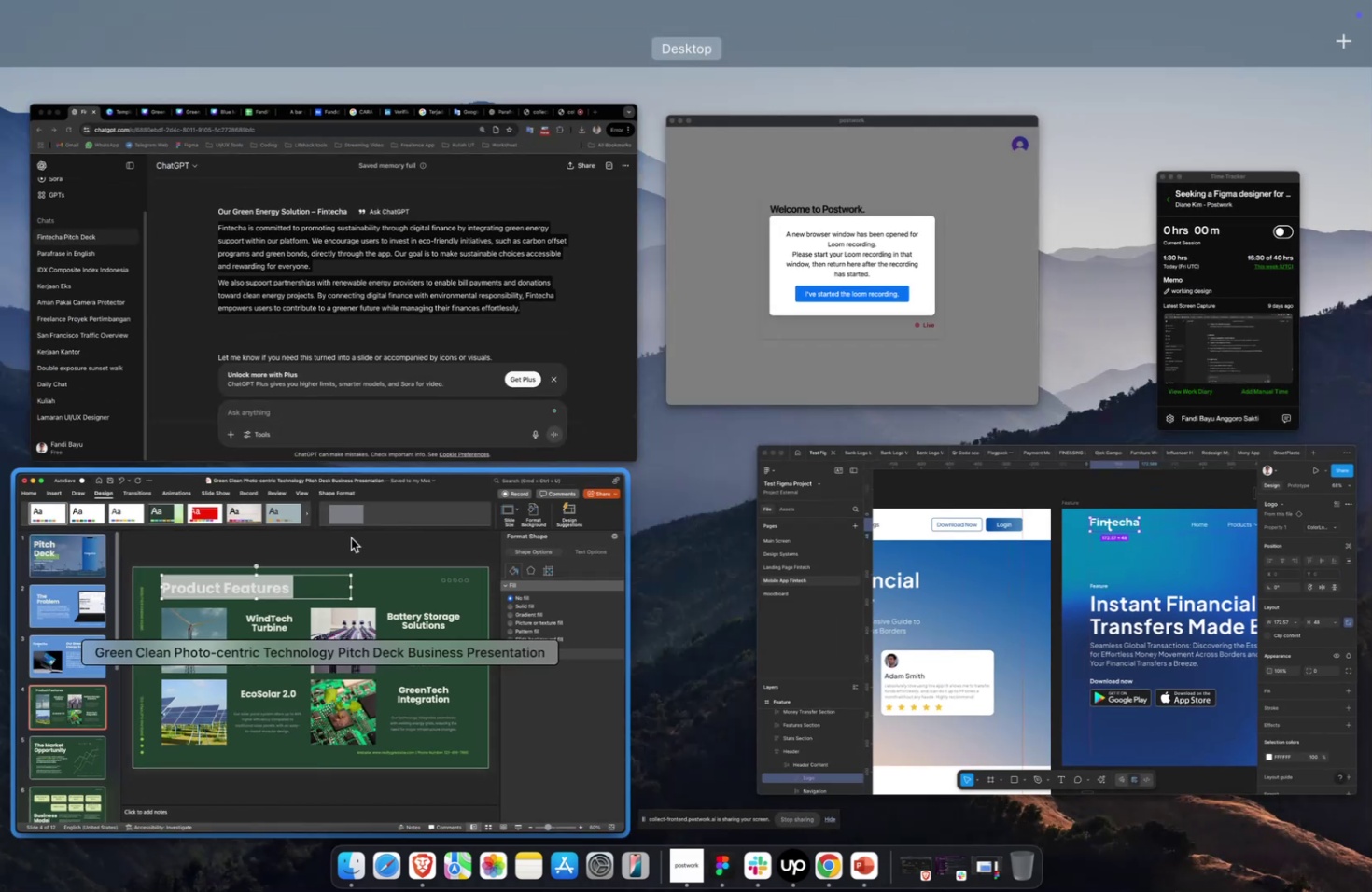 
left_click([351, 537])
 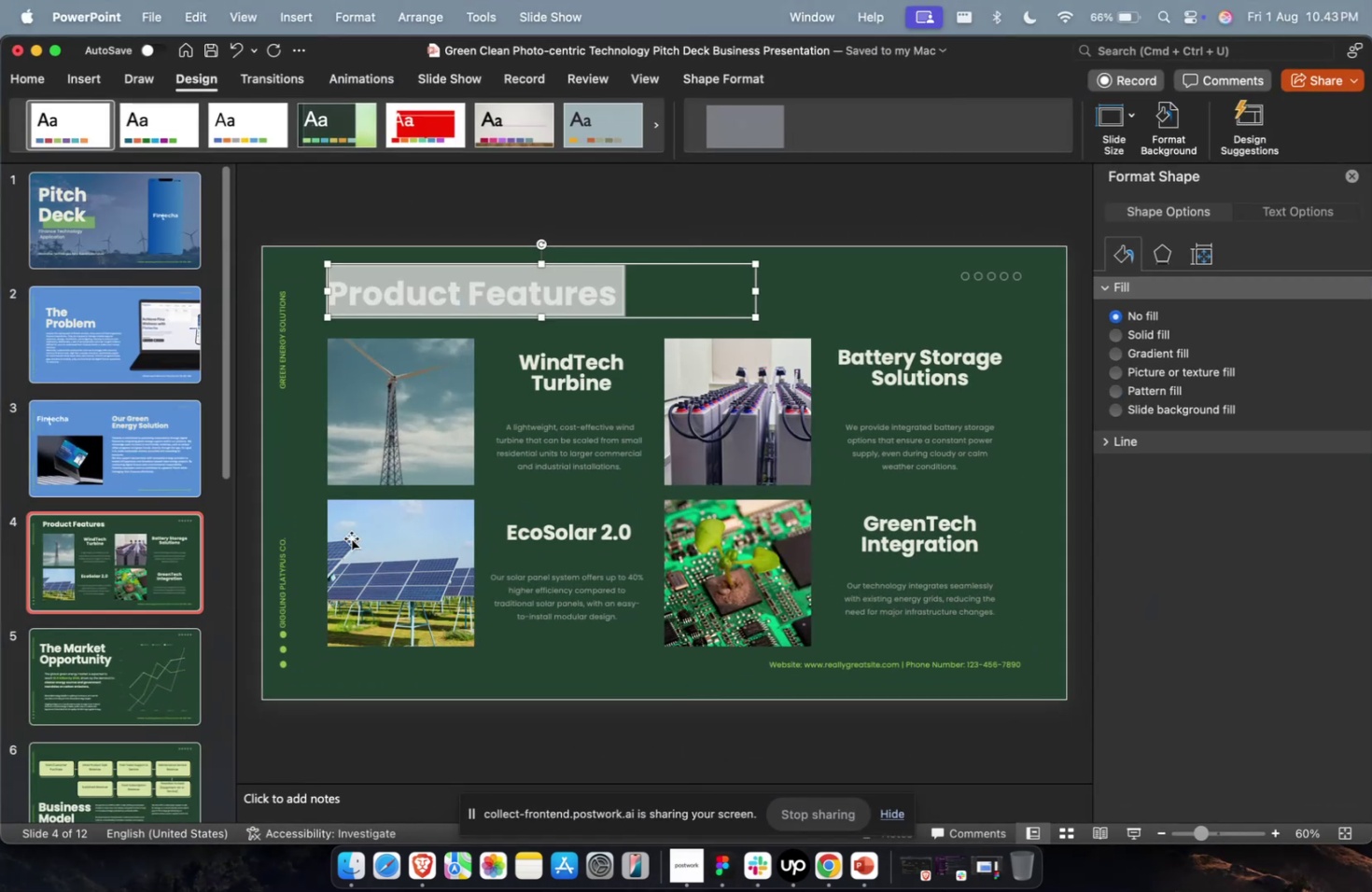 
wait(10.52)
 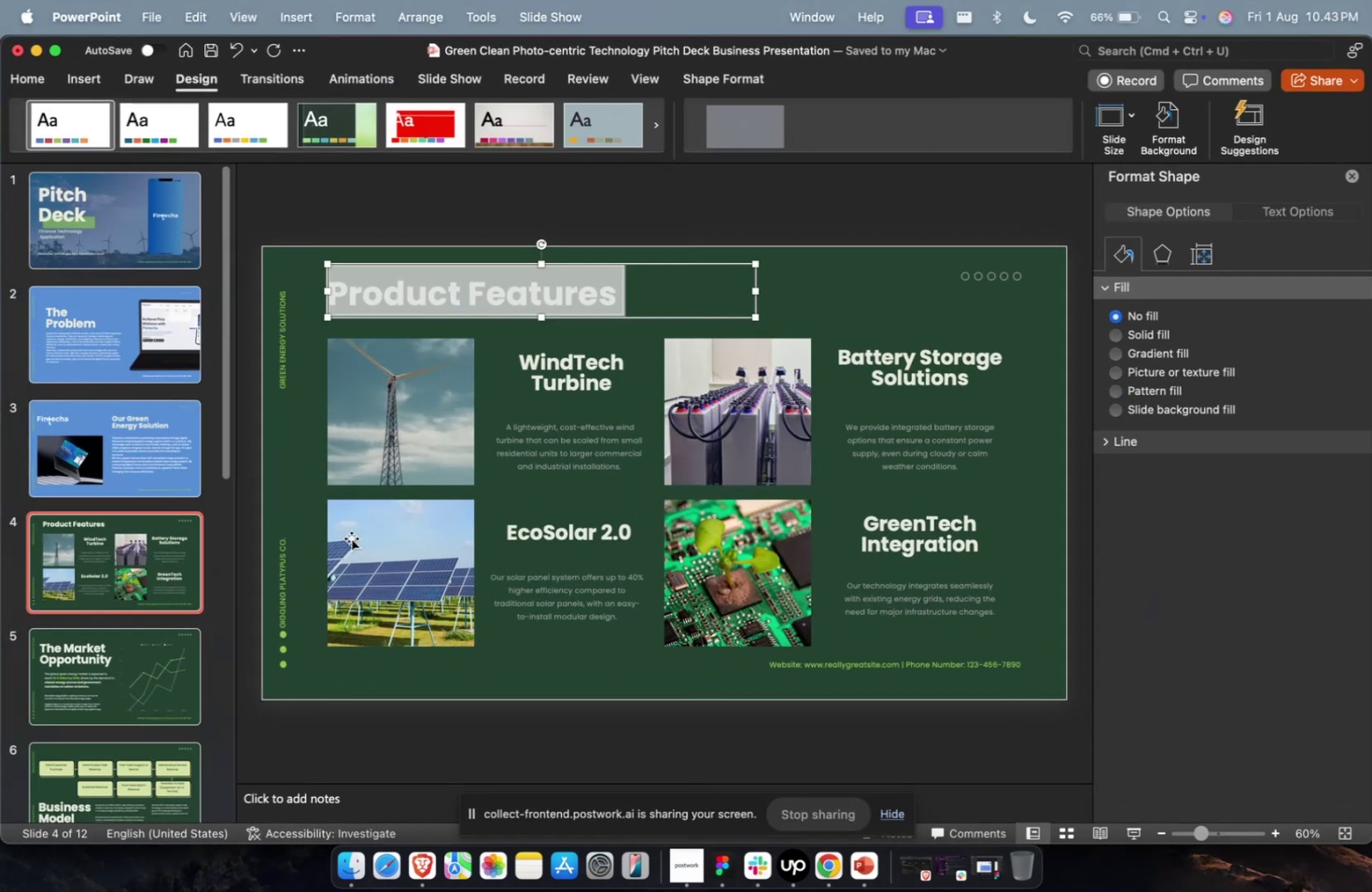 
key(Meta+CommandLeft)
 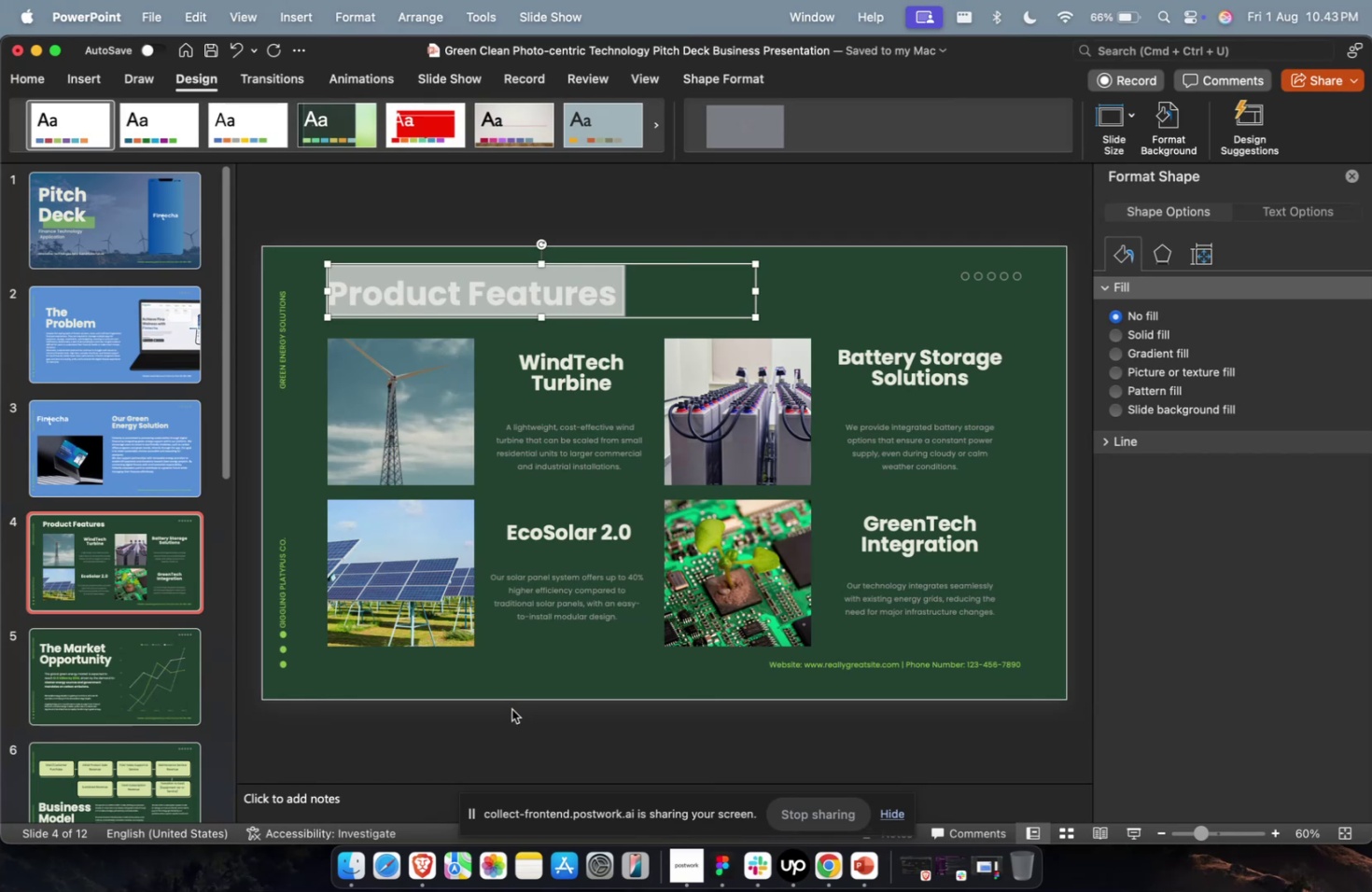 
key(Meta+1)
 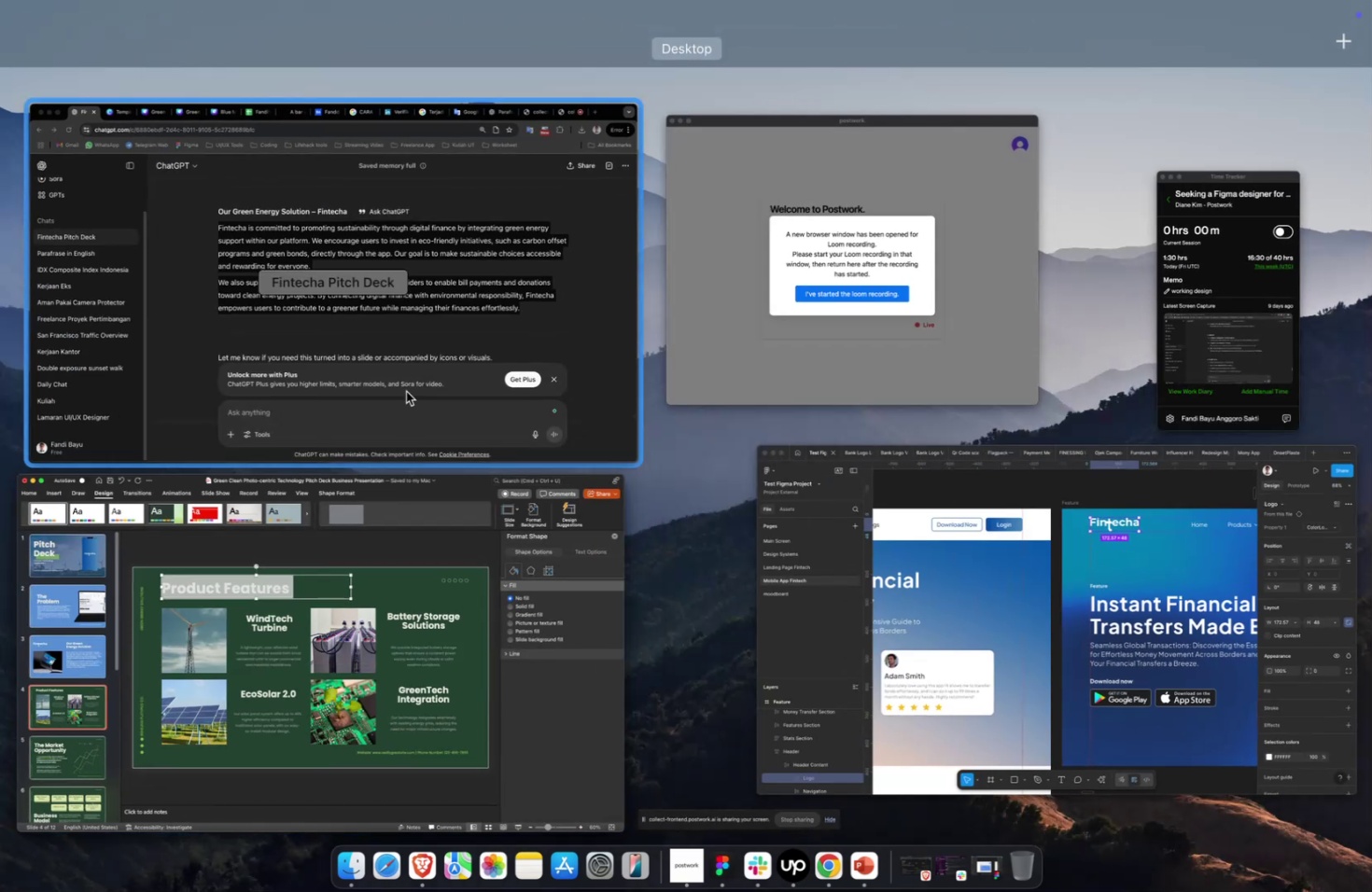 
left_click([405, 389])
 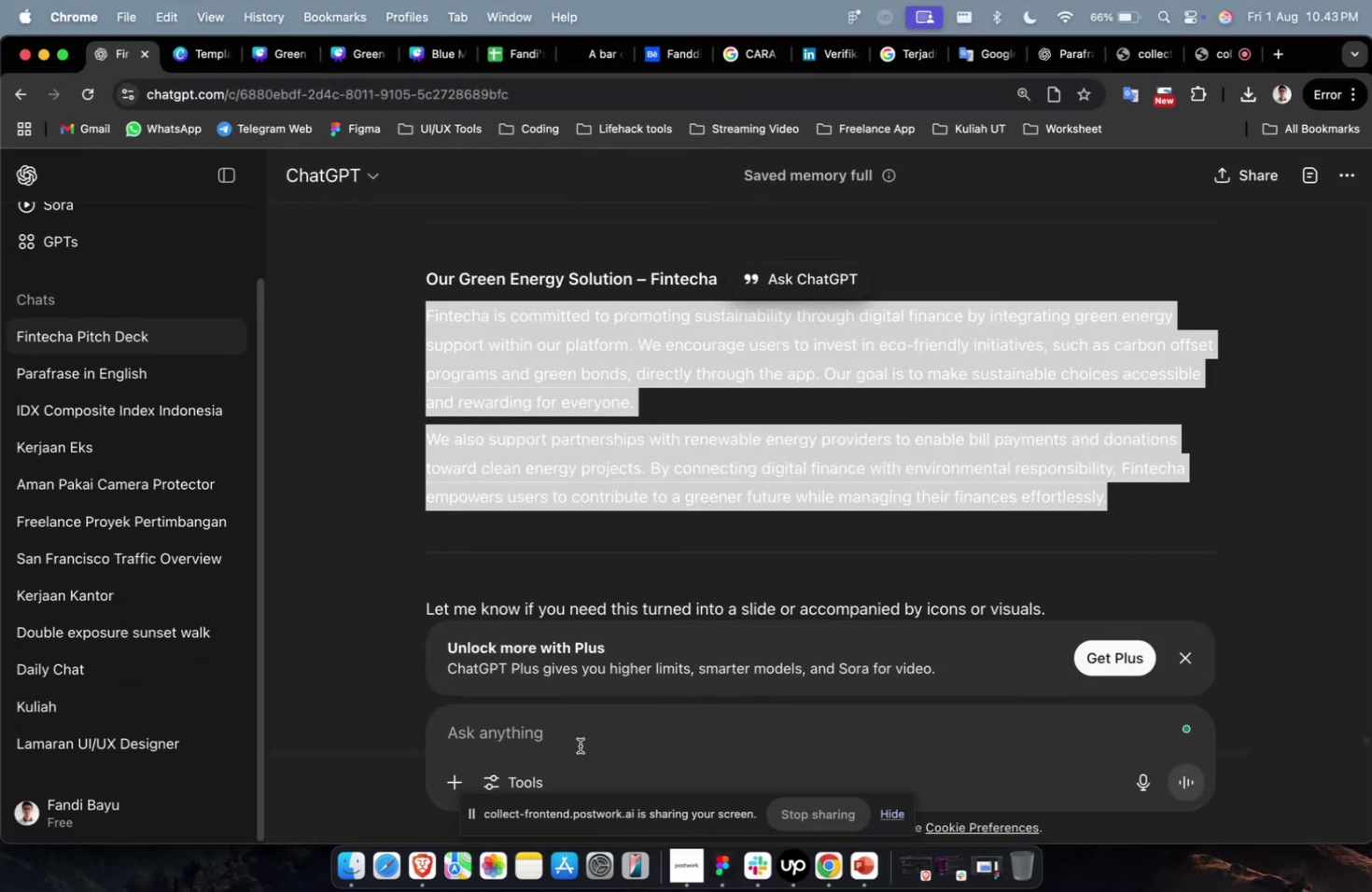 
left_click([582, 747])
 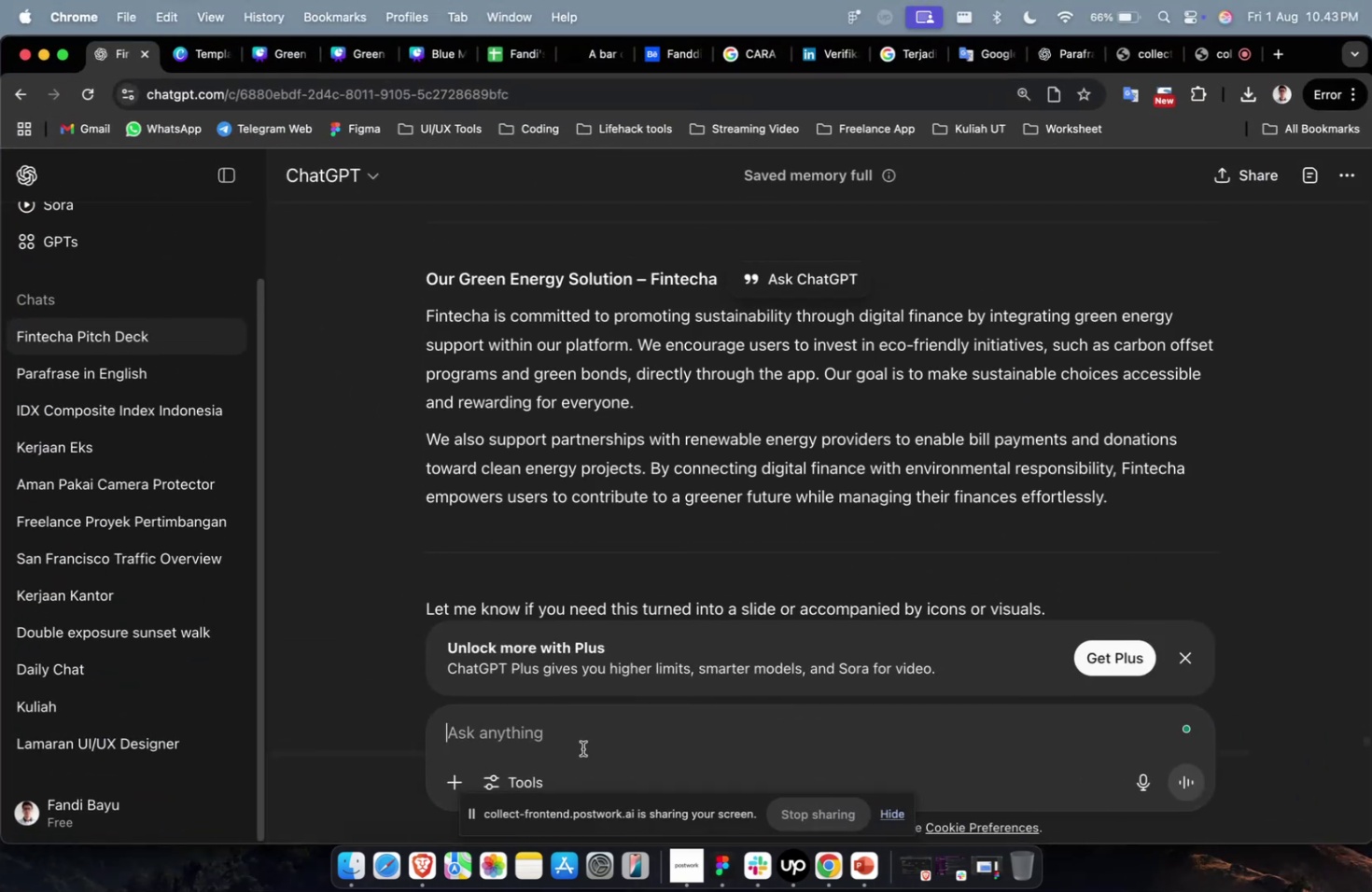 
key(Meta+Shift+V)
 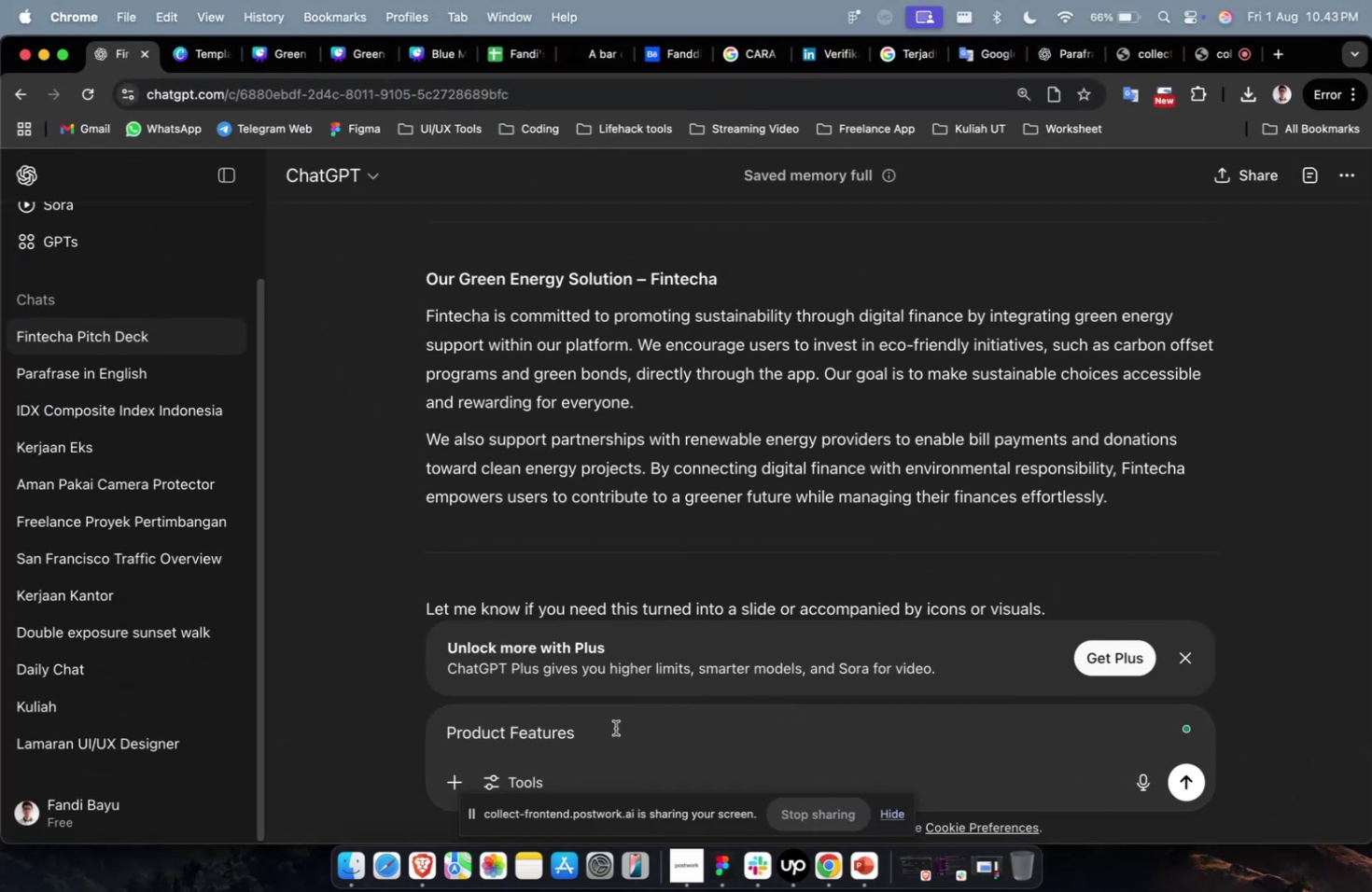 
key(Shift+Enter)
 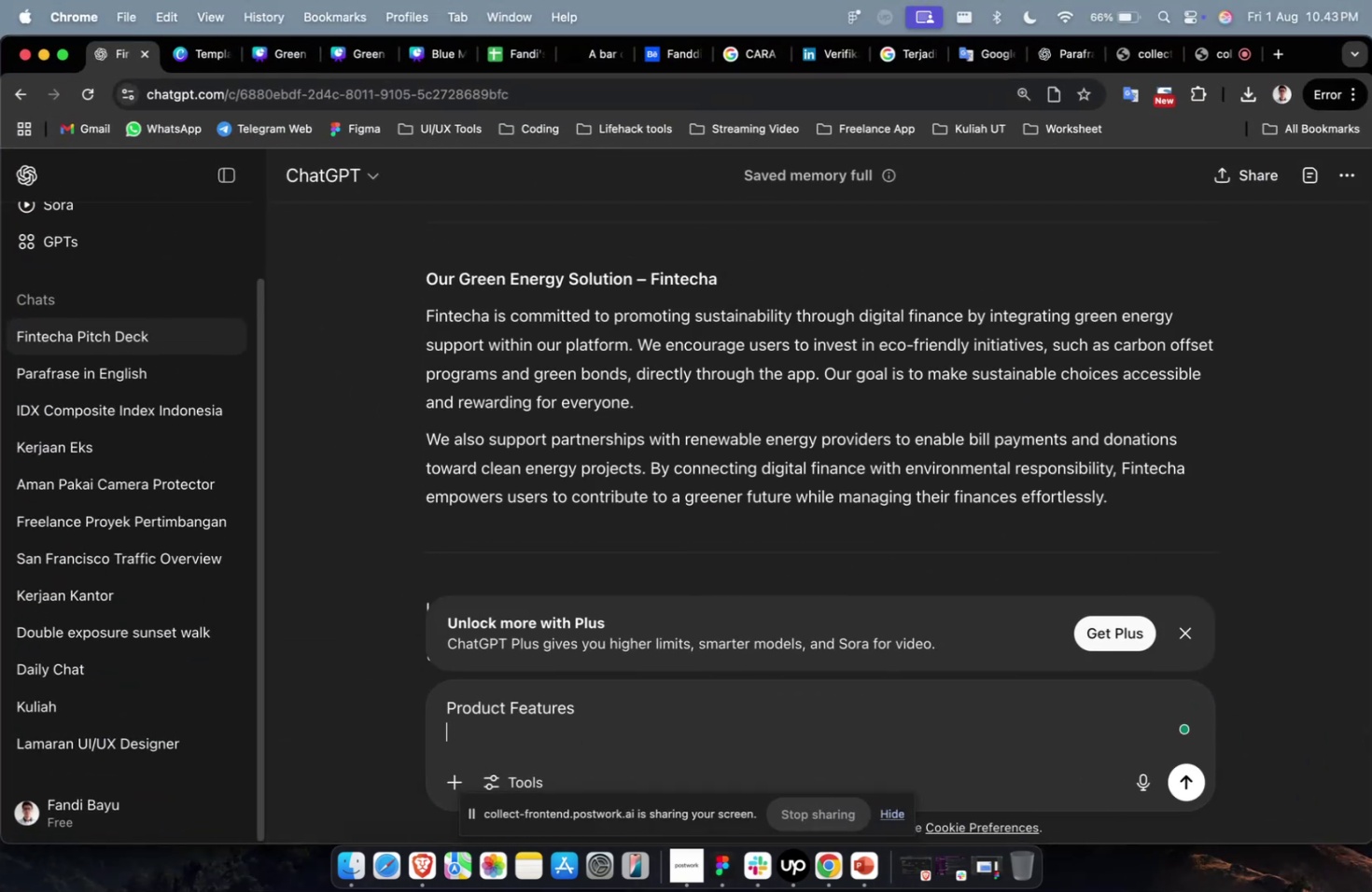 
key(Shift+Enter)
 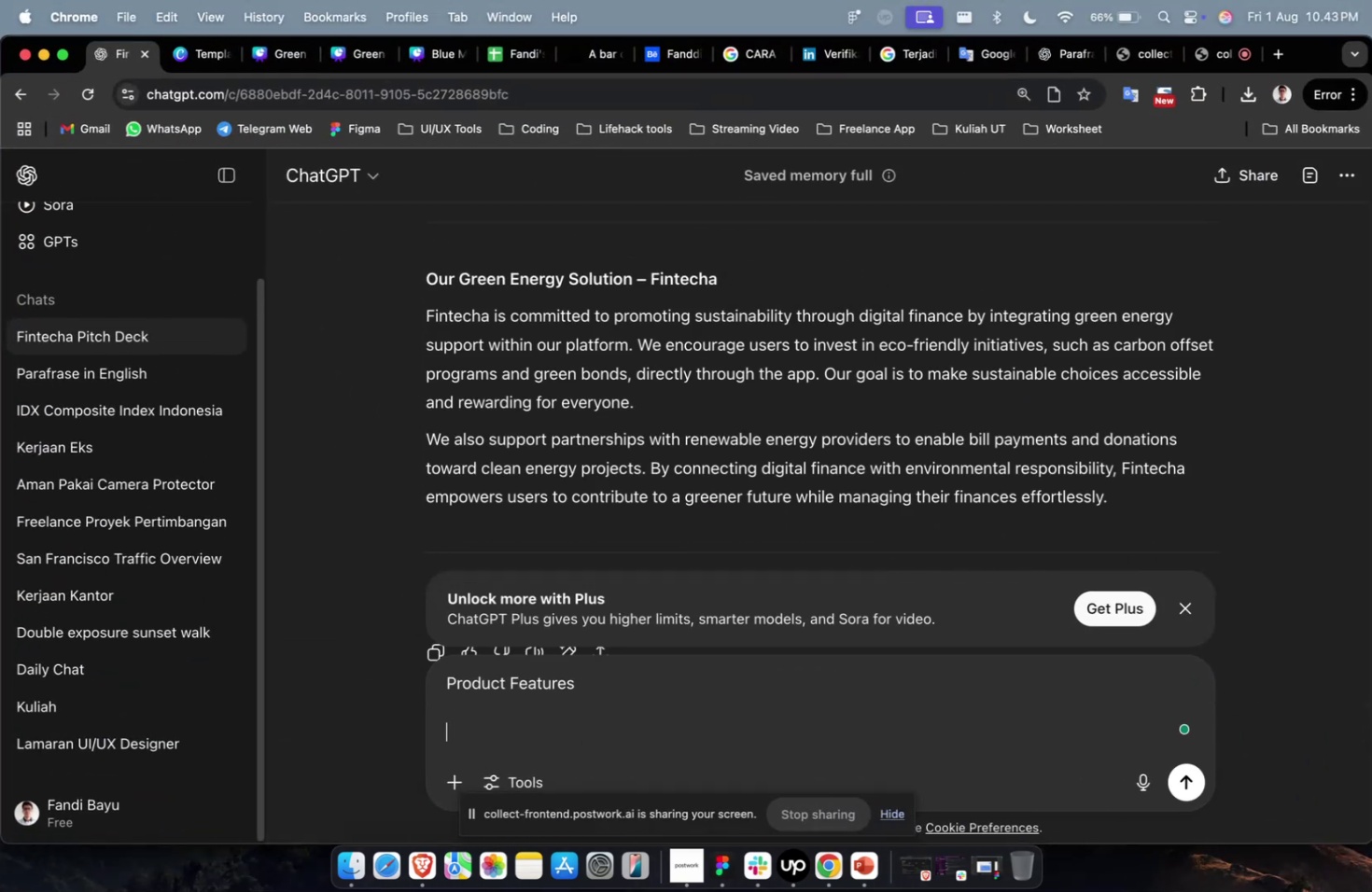 
type(buatkan 4 point dengan penjelasan yang singkat)
 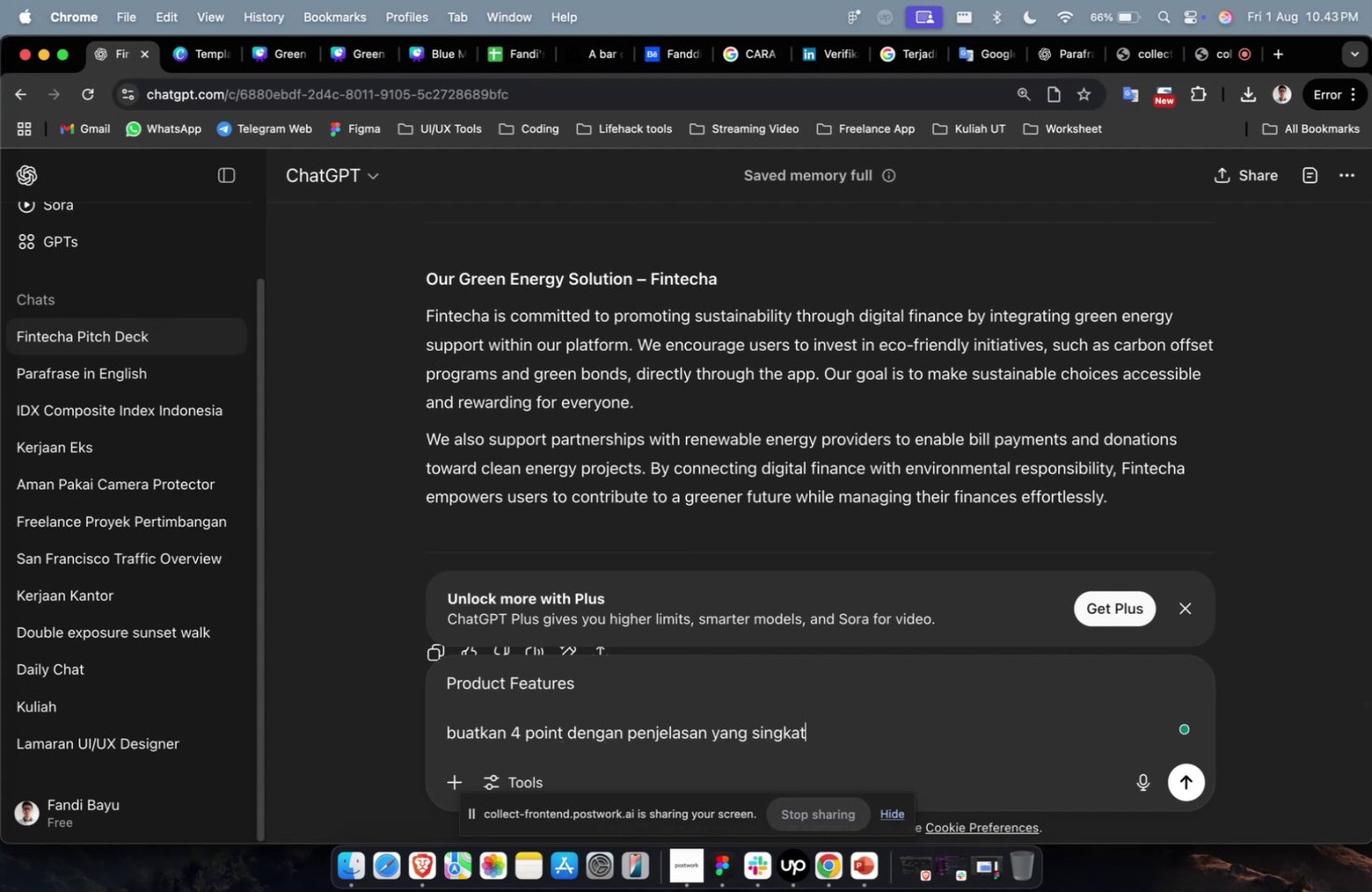 
key(Enter)
 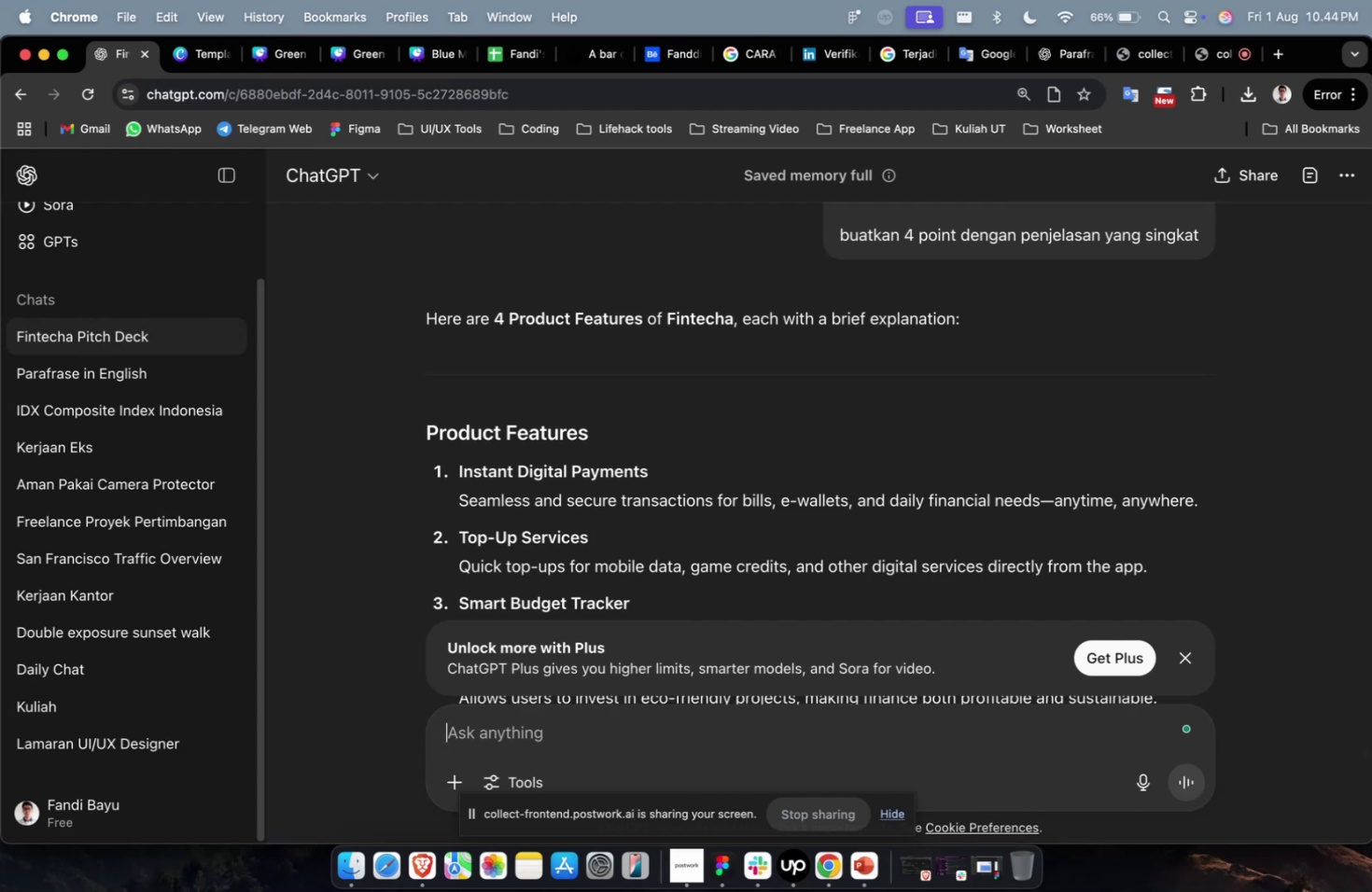 
wait(21.54)
 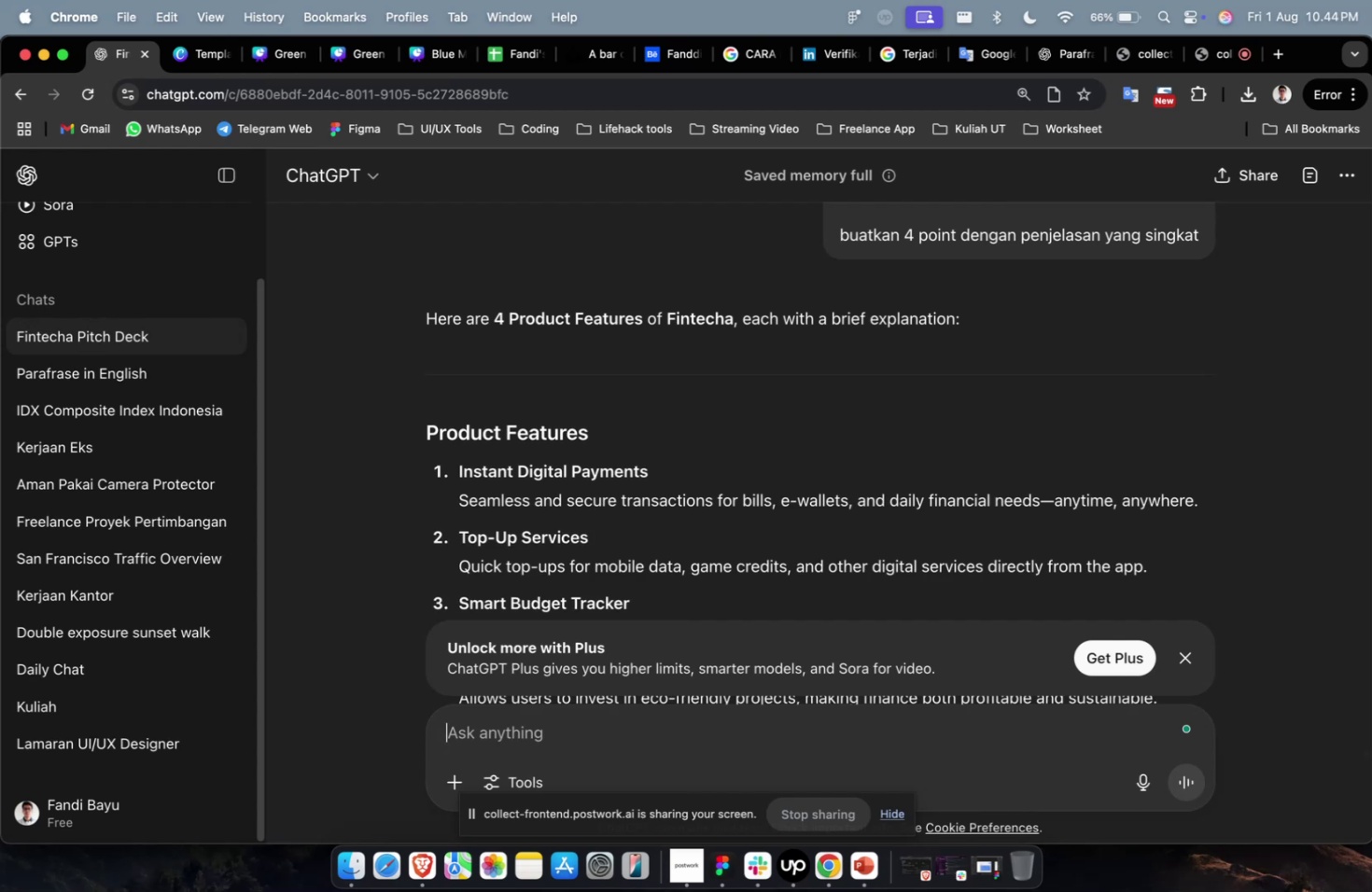 
left_click_drag(start_coordinate=[659, 469], to_coordinate=[435, 478])
 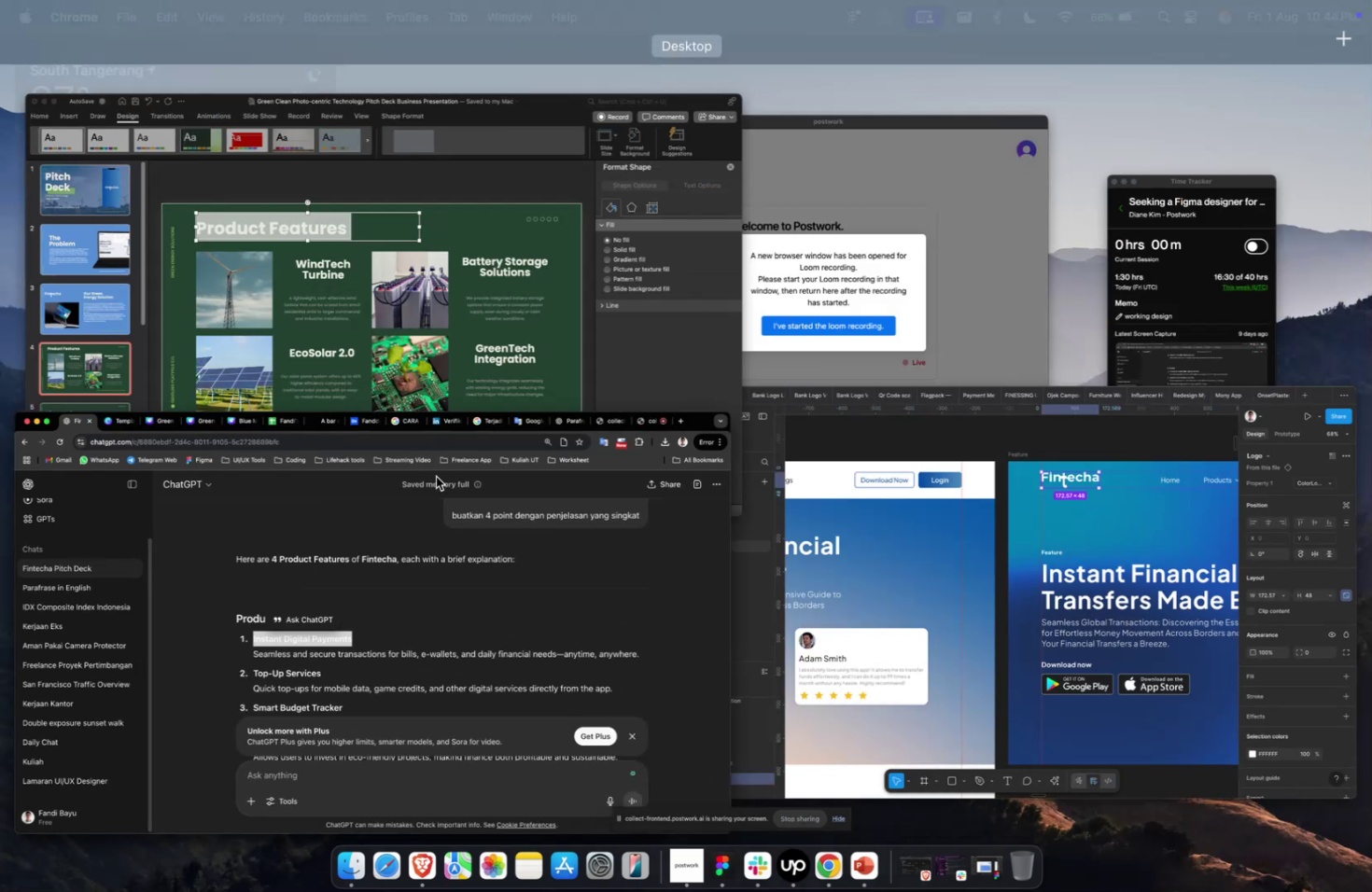 
key(Meta+C)
 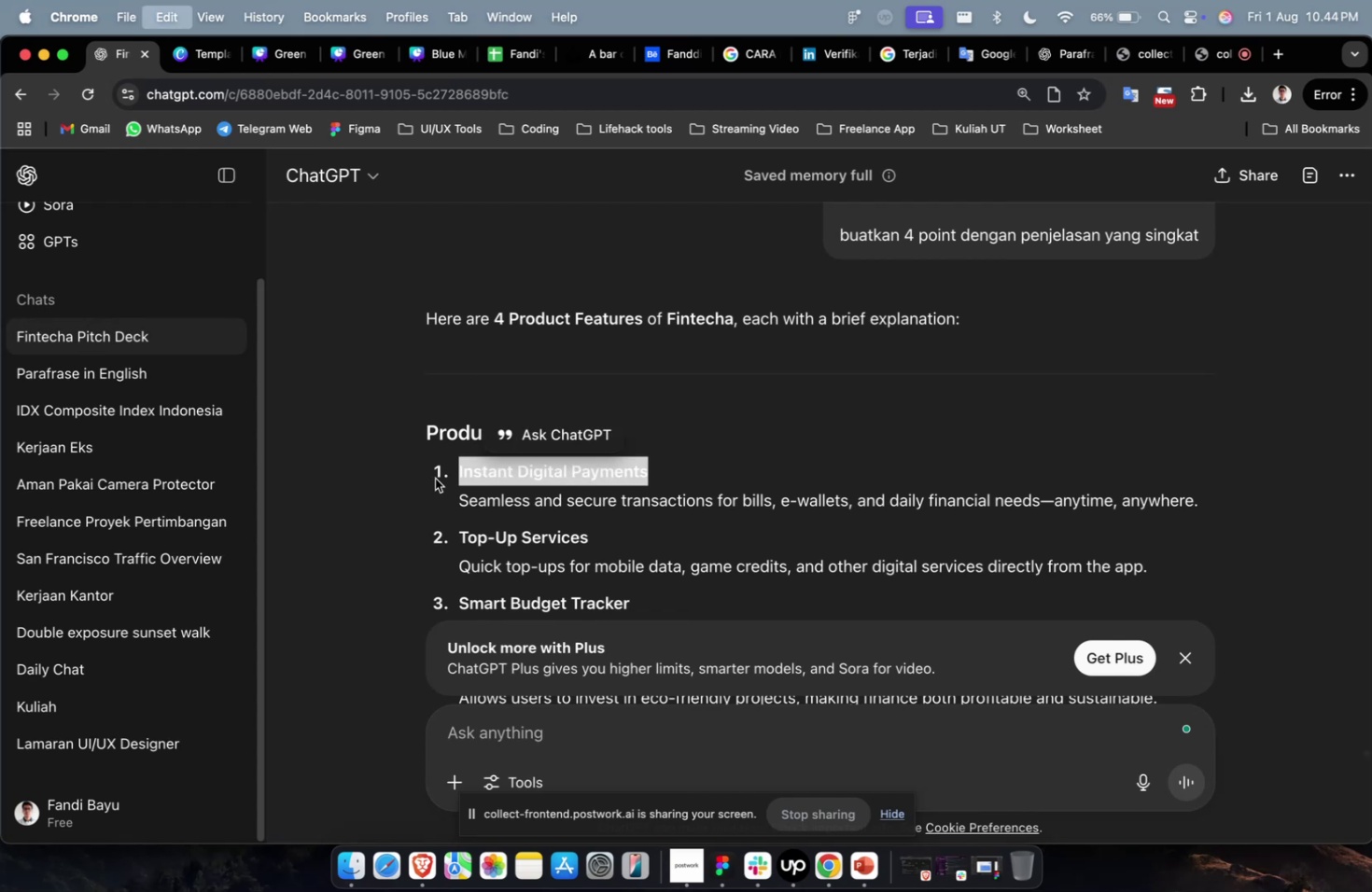 
key(Meta+1)
 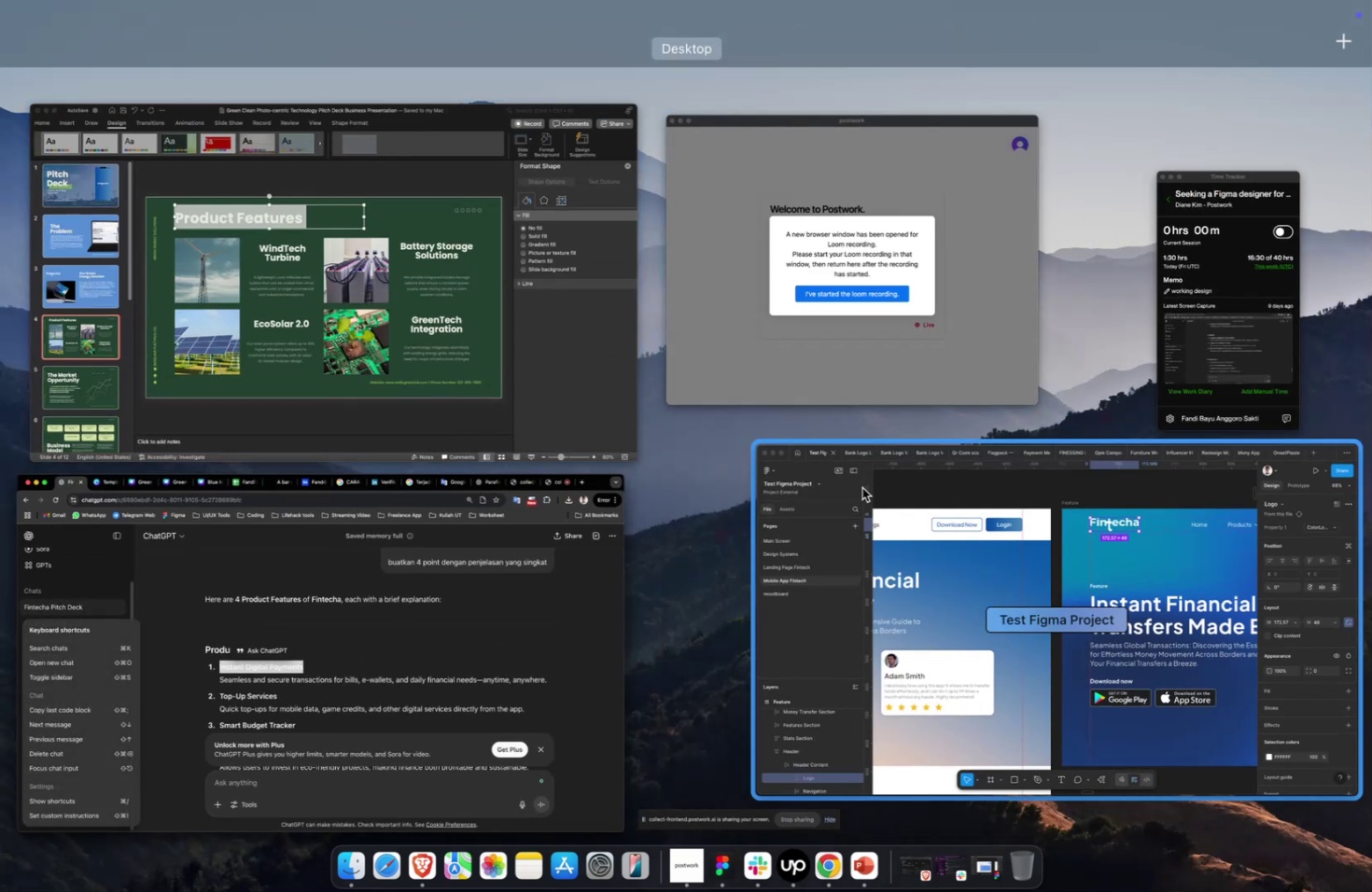 
left_click([425, 342])
 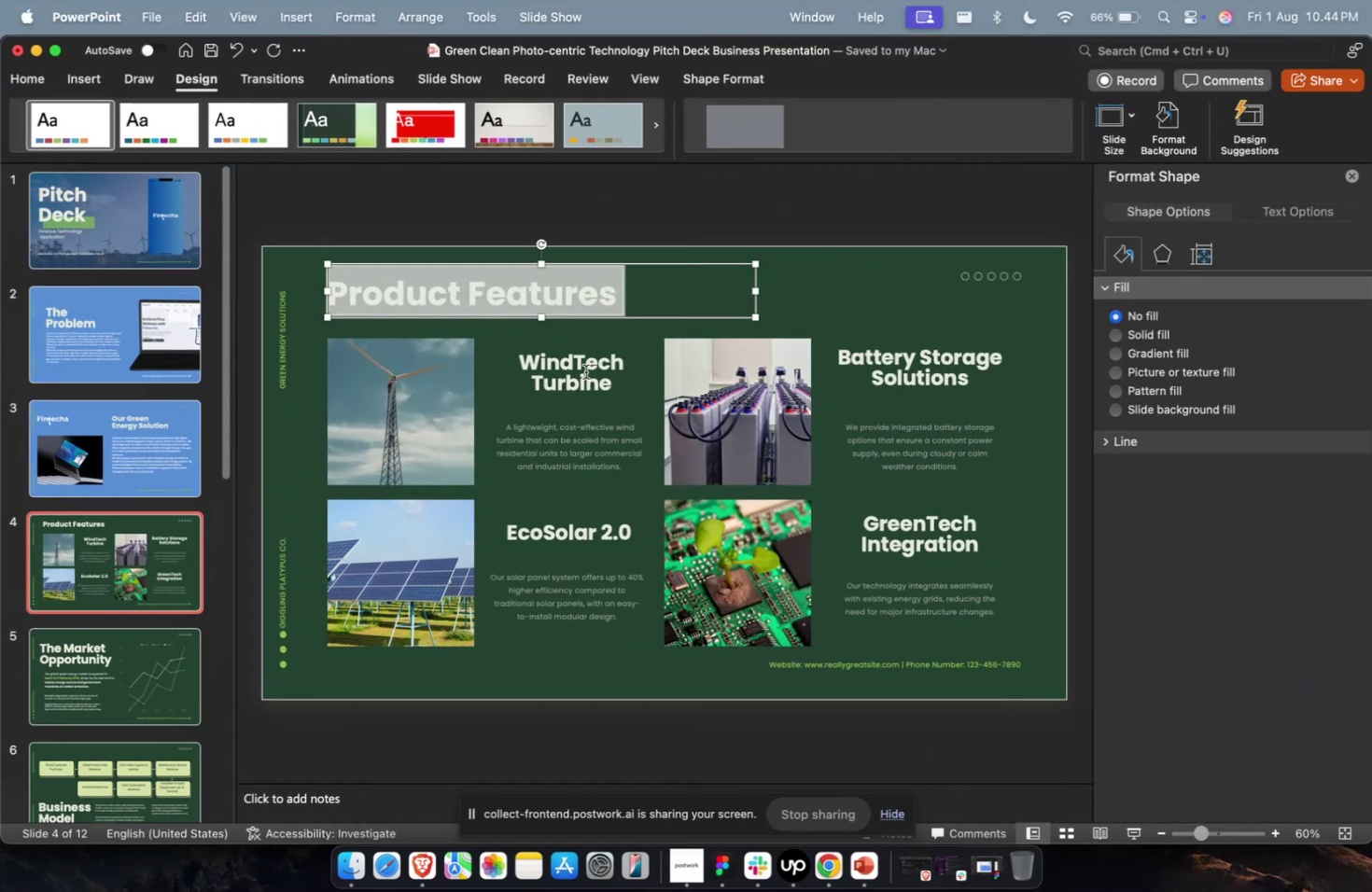 
left_click([583, 370])
 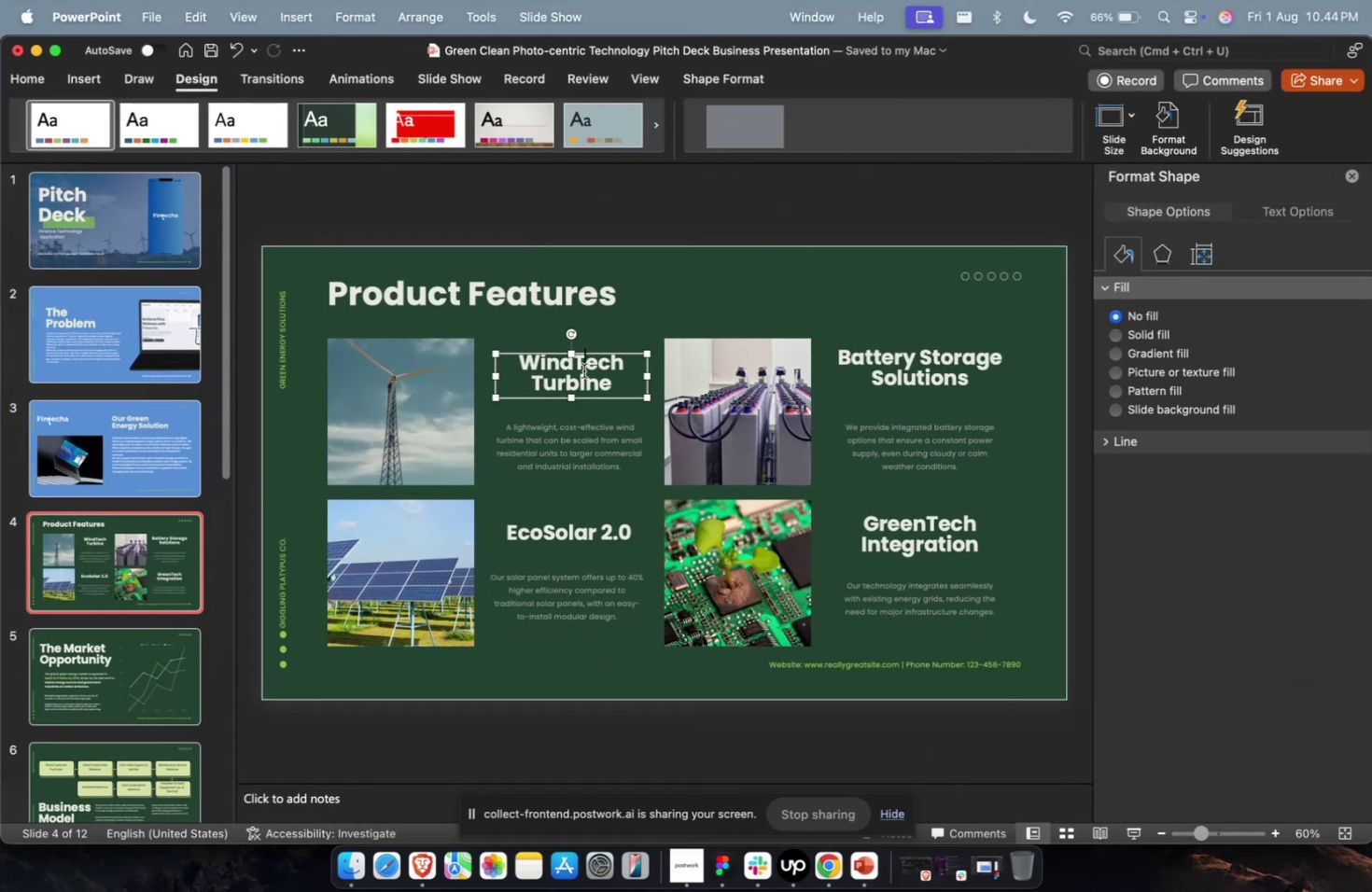 
key(Meta+A)
 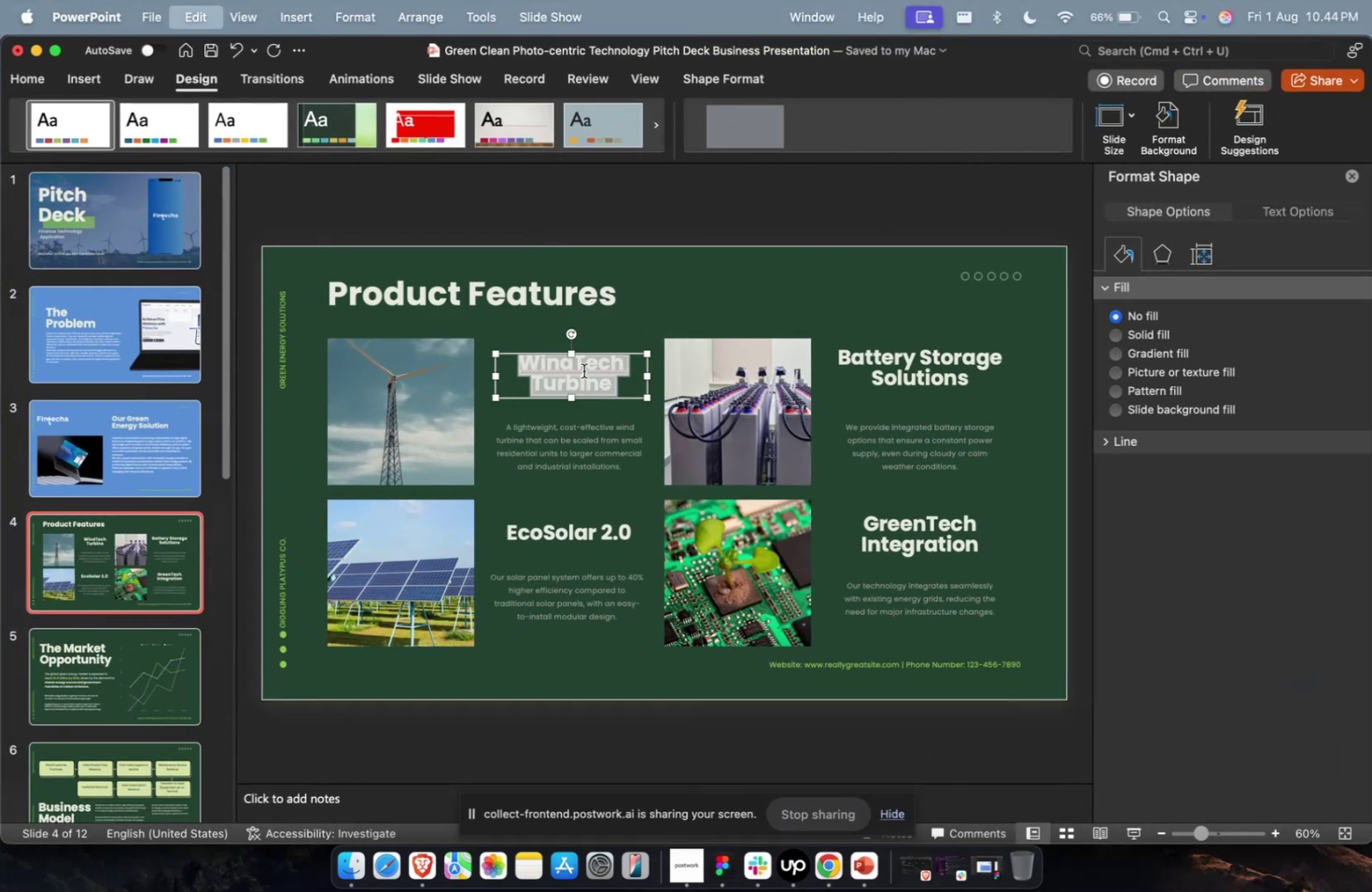 
key(Meta+V)
 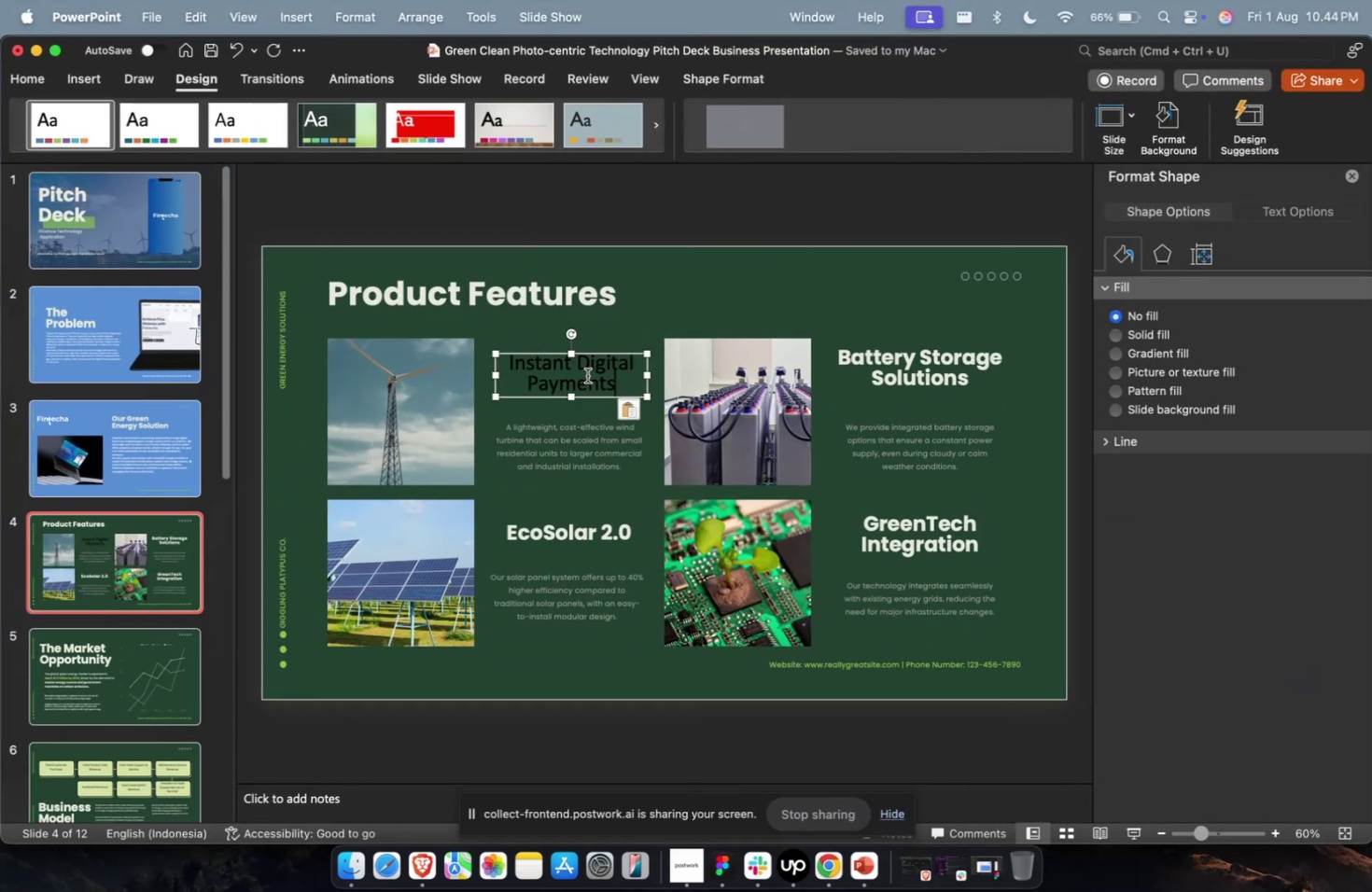 
key(Escape)
 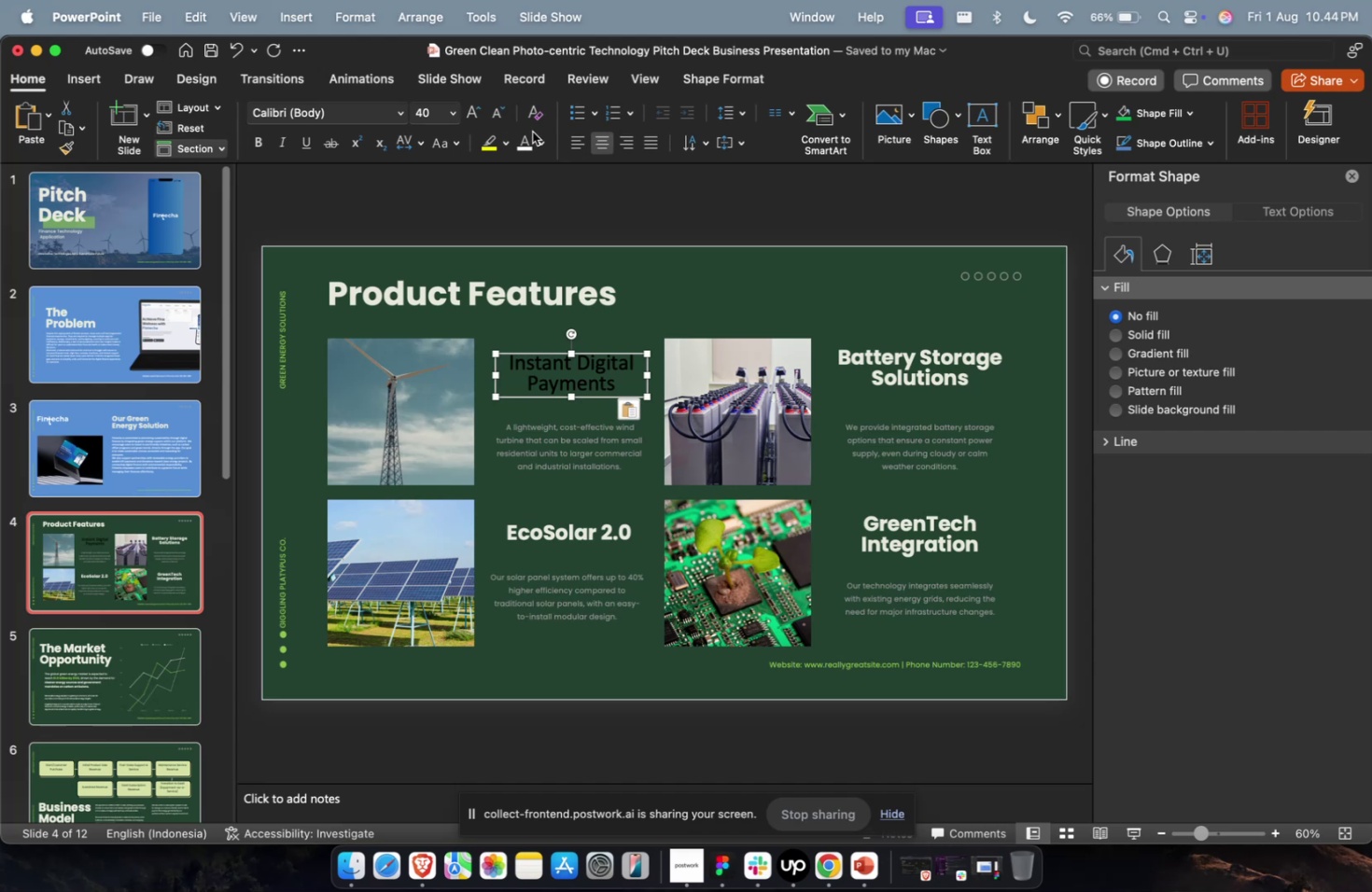 
left_click([578, 139])
 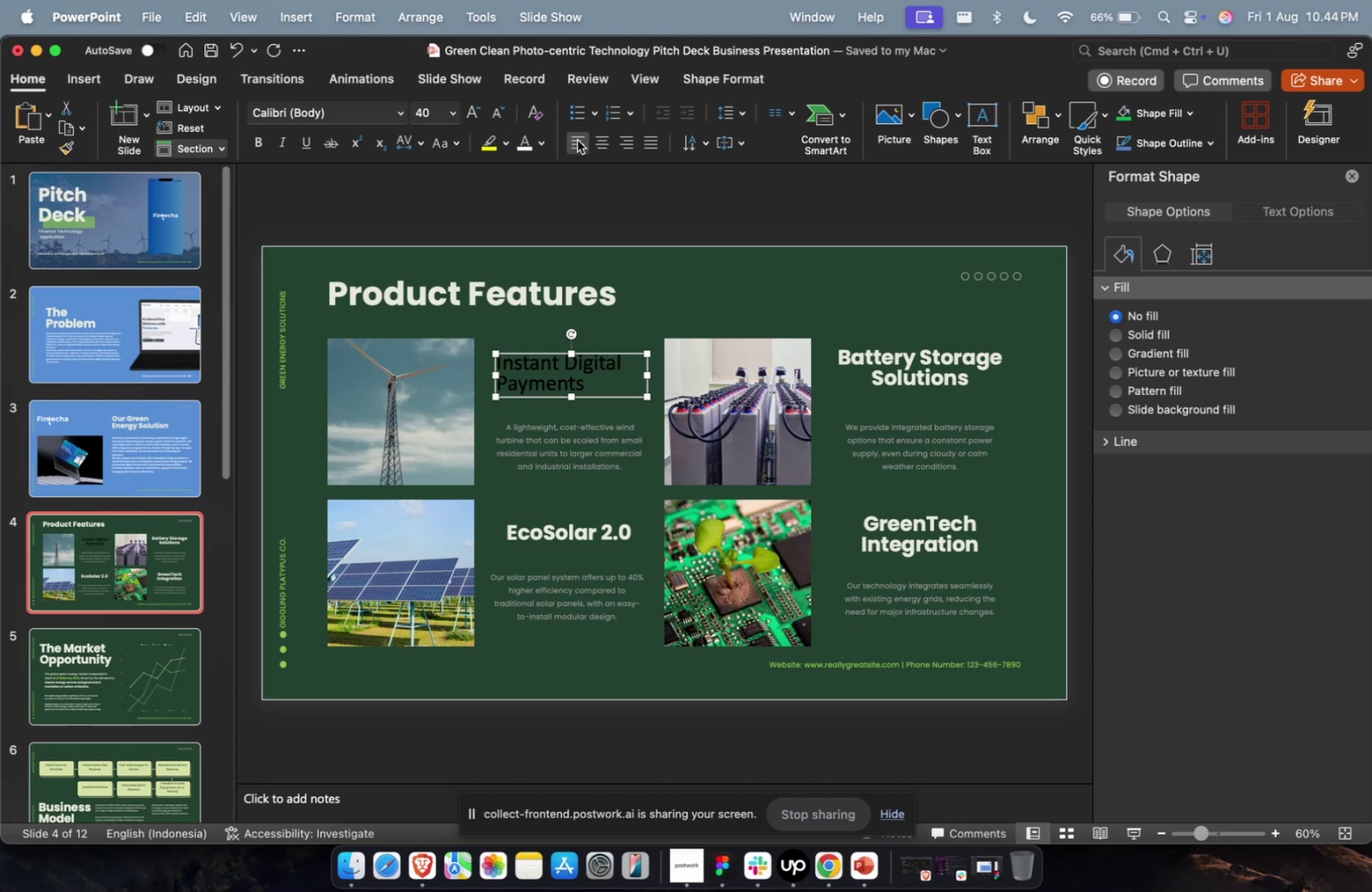 
key(Meta+1)
 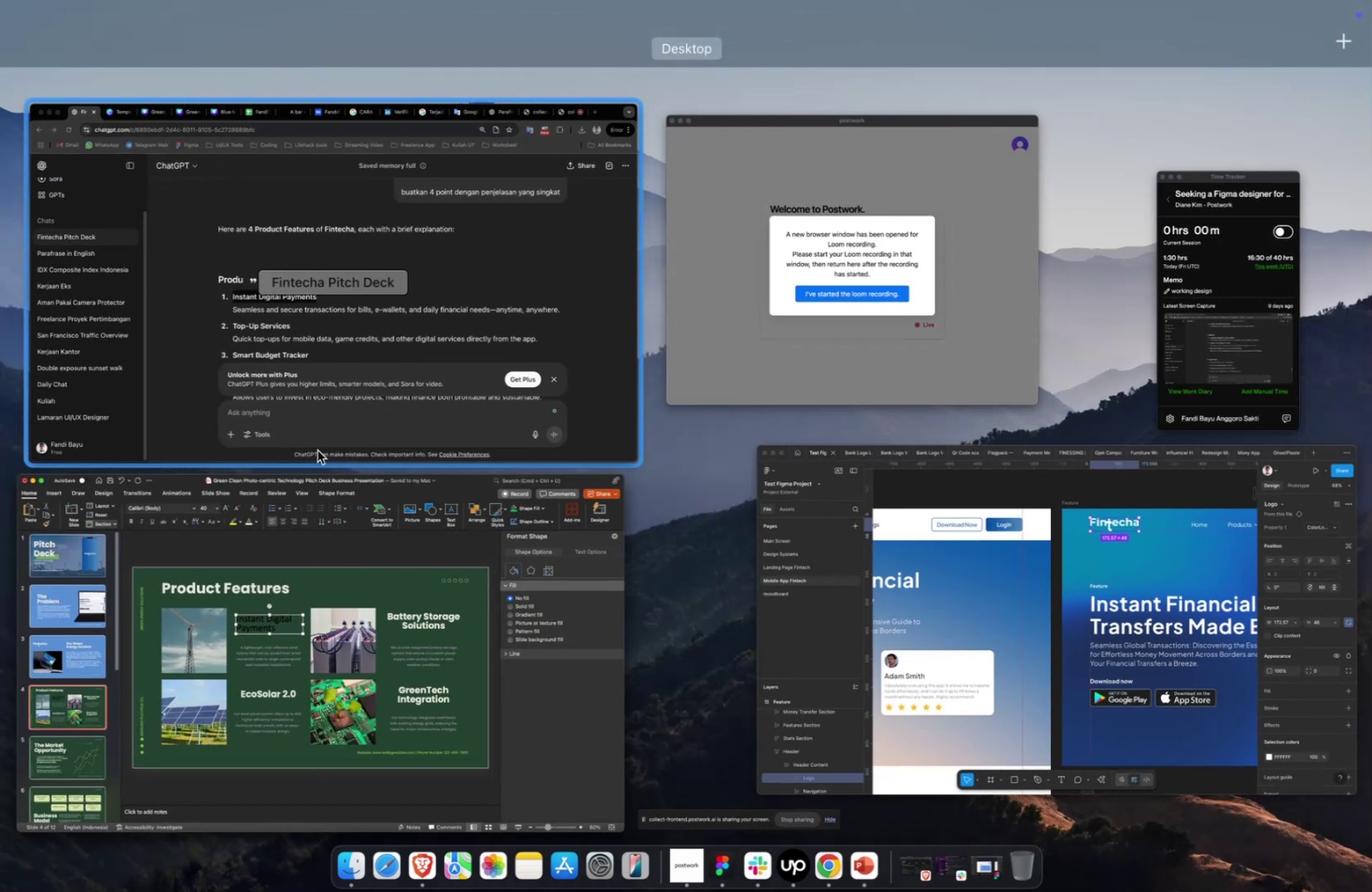 
left_click([321, 420])
 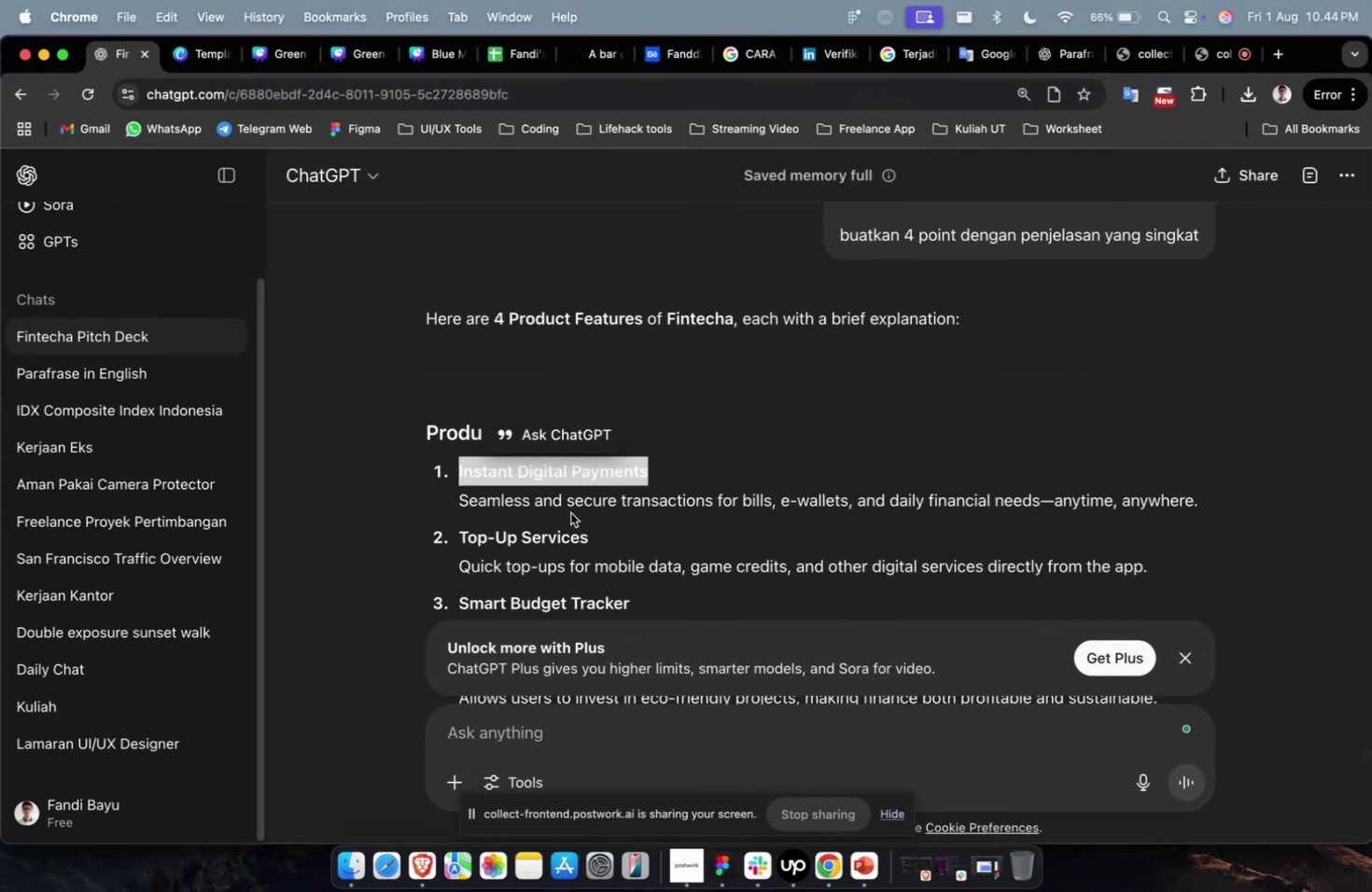 
left_click_drag(start_coordinate=[587, 523], to_coordinate=[455, 528])
 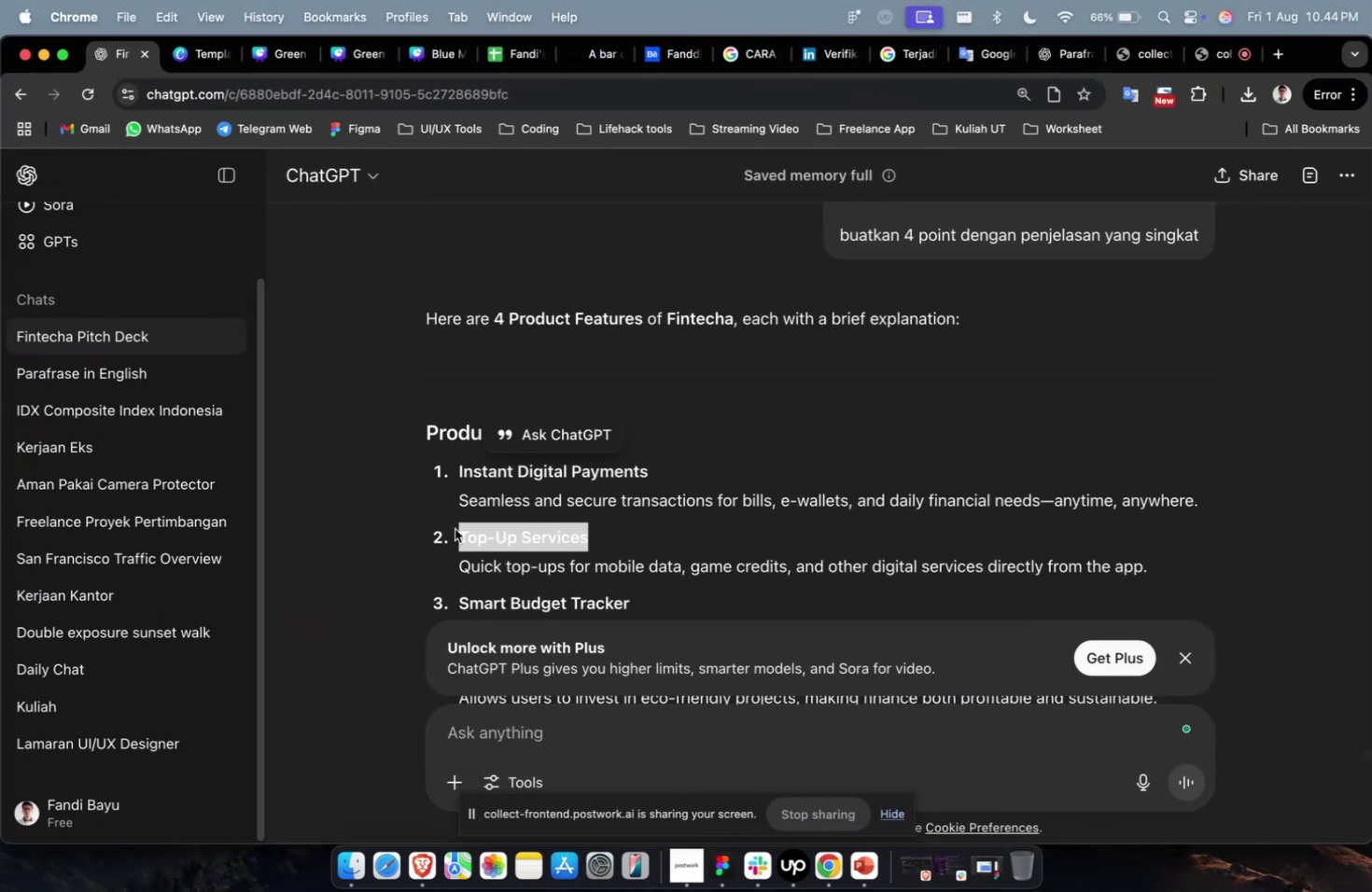 
key(Meta+C)
 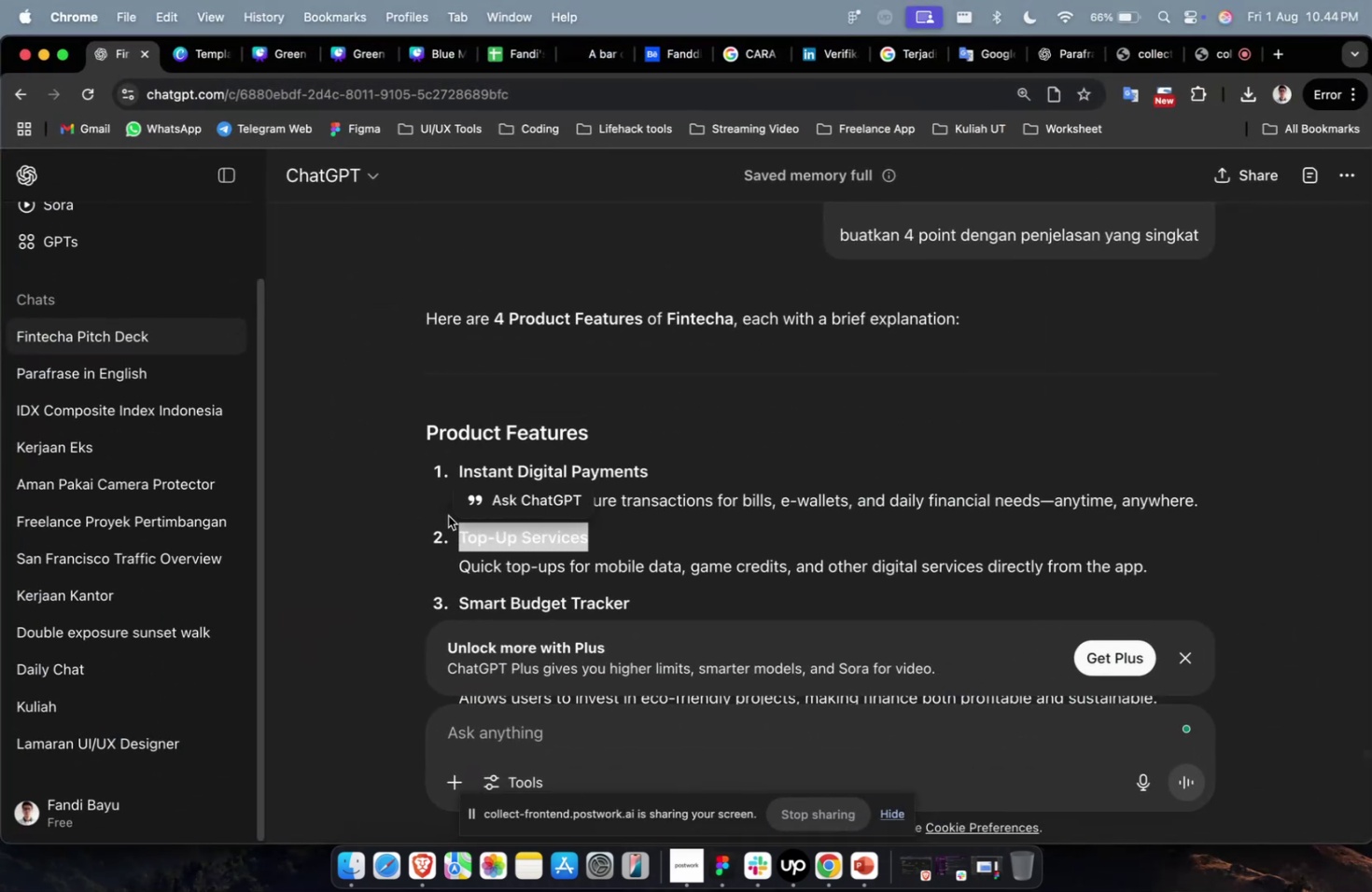 
key(Meta+1)
 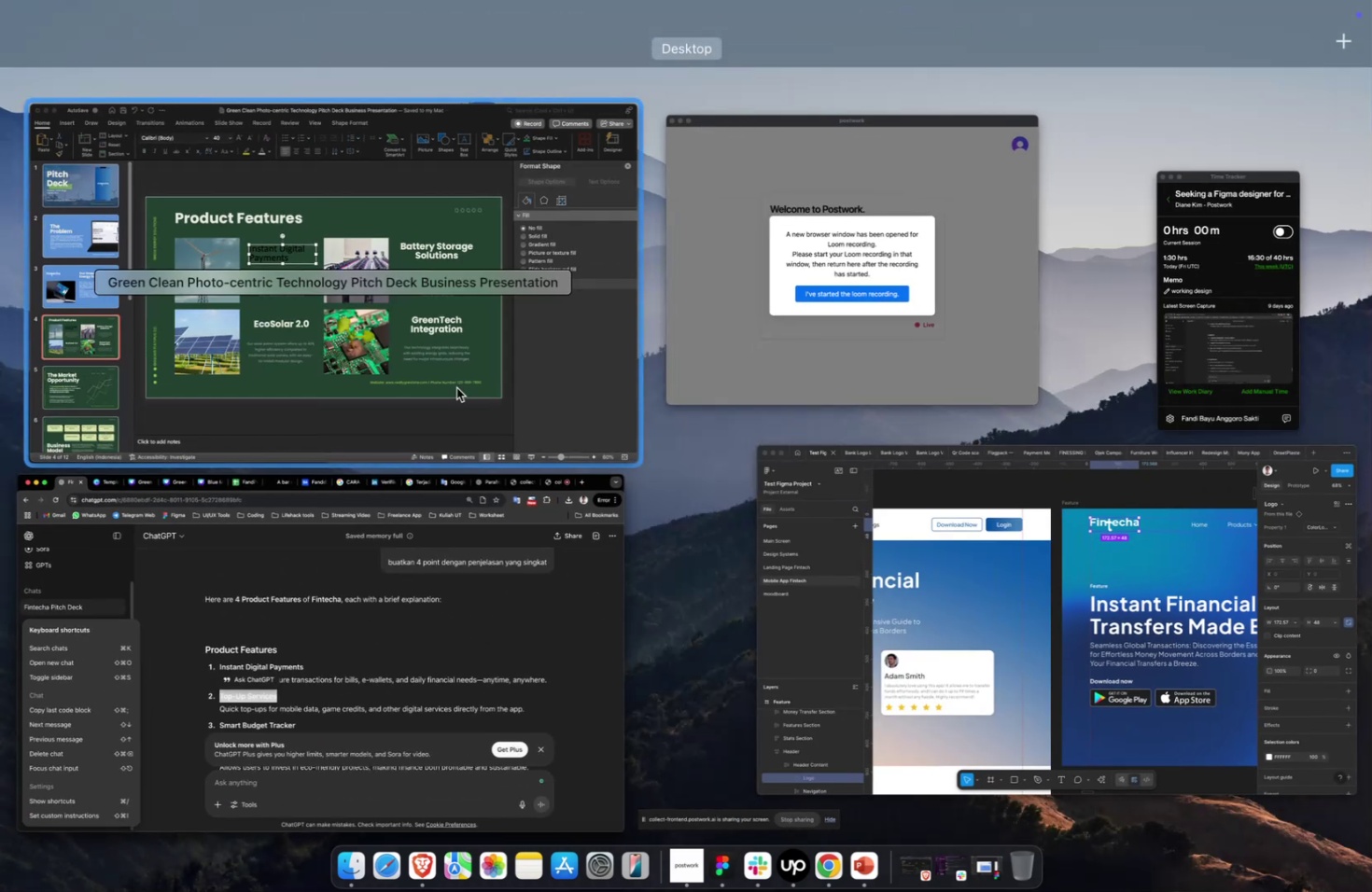 
left_click([449, 350])
 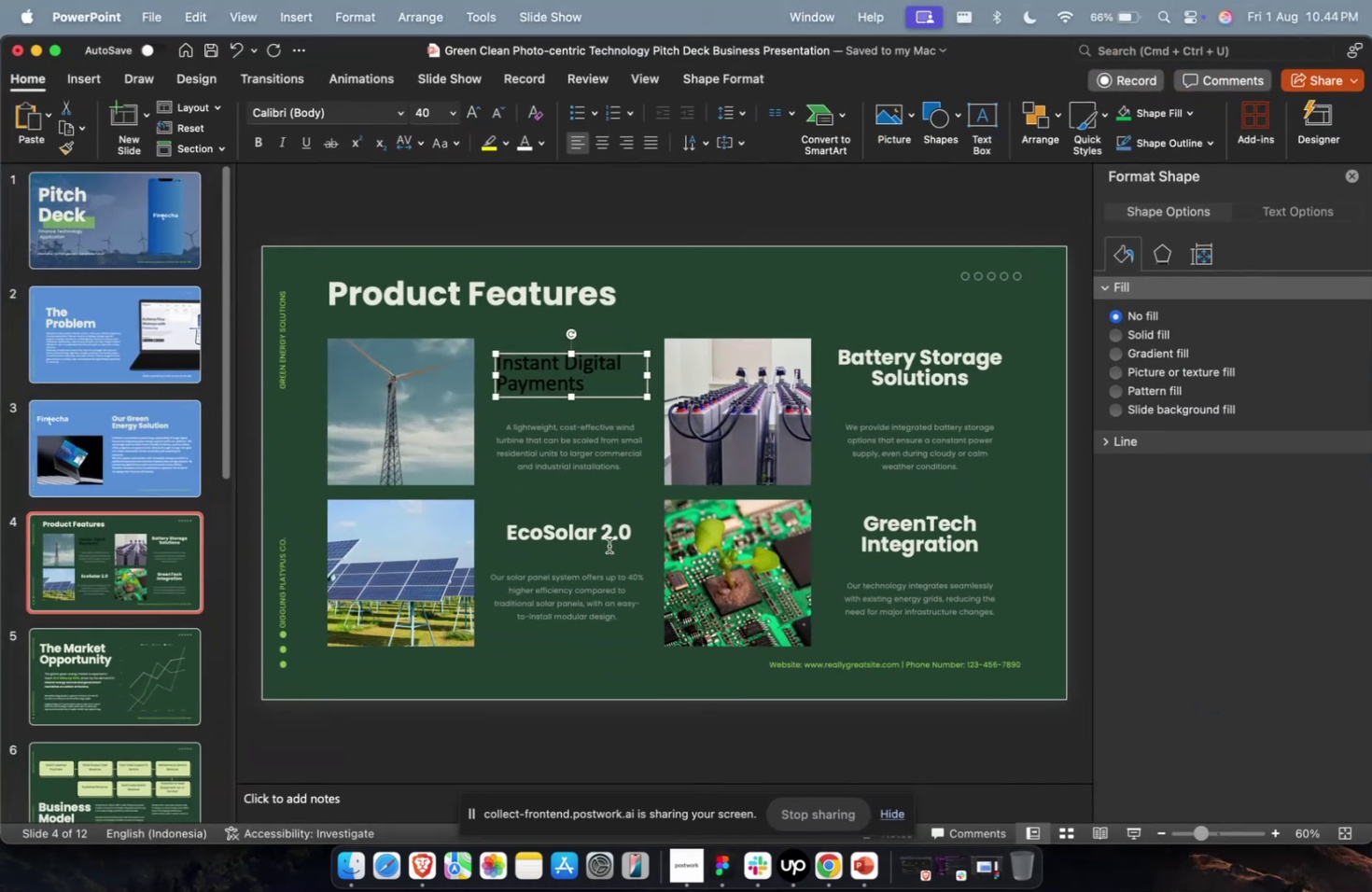 
left_click([604, 536])
 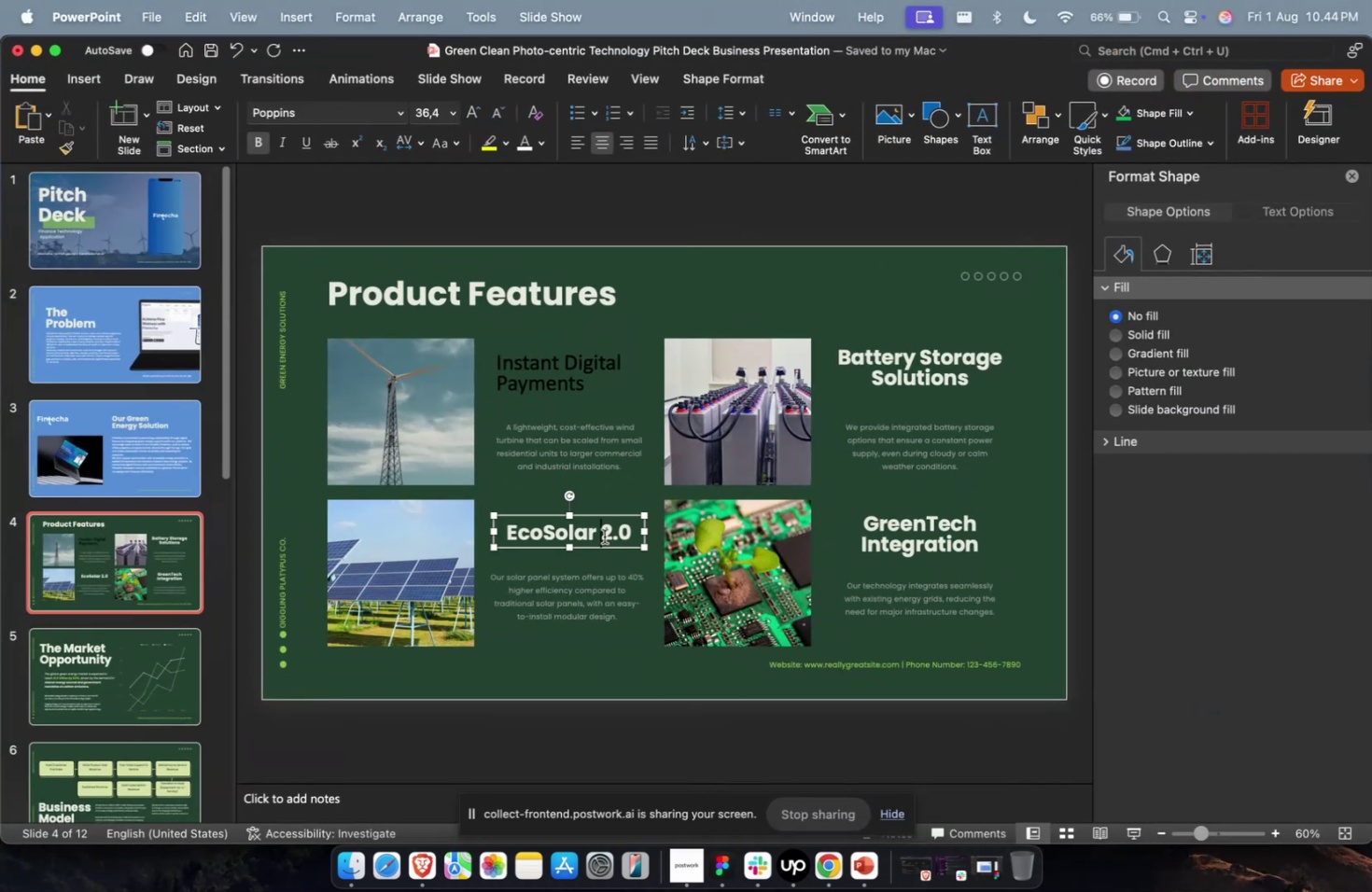 
key(Meta+A)
 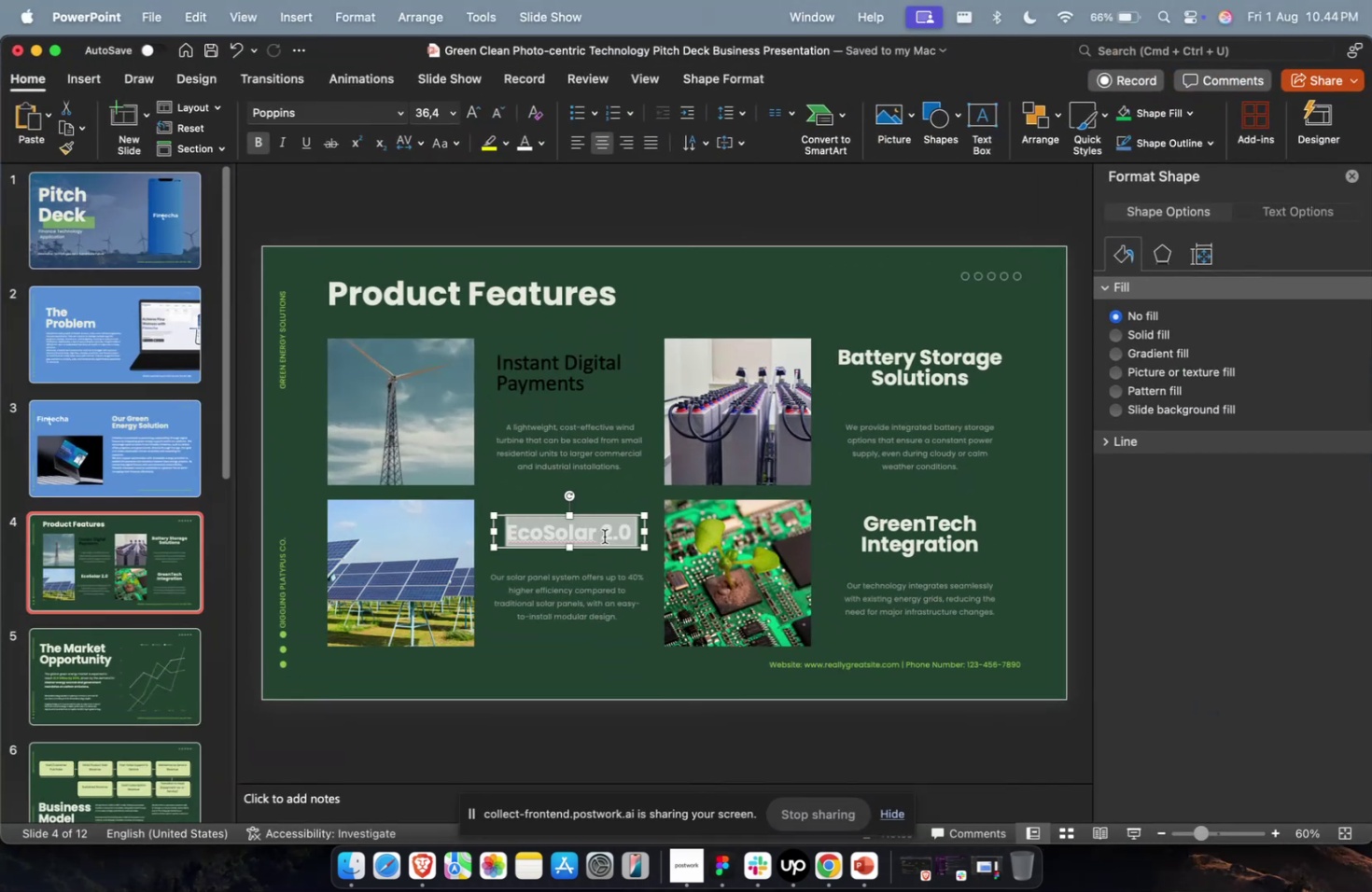 
key(Meta+V)
 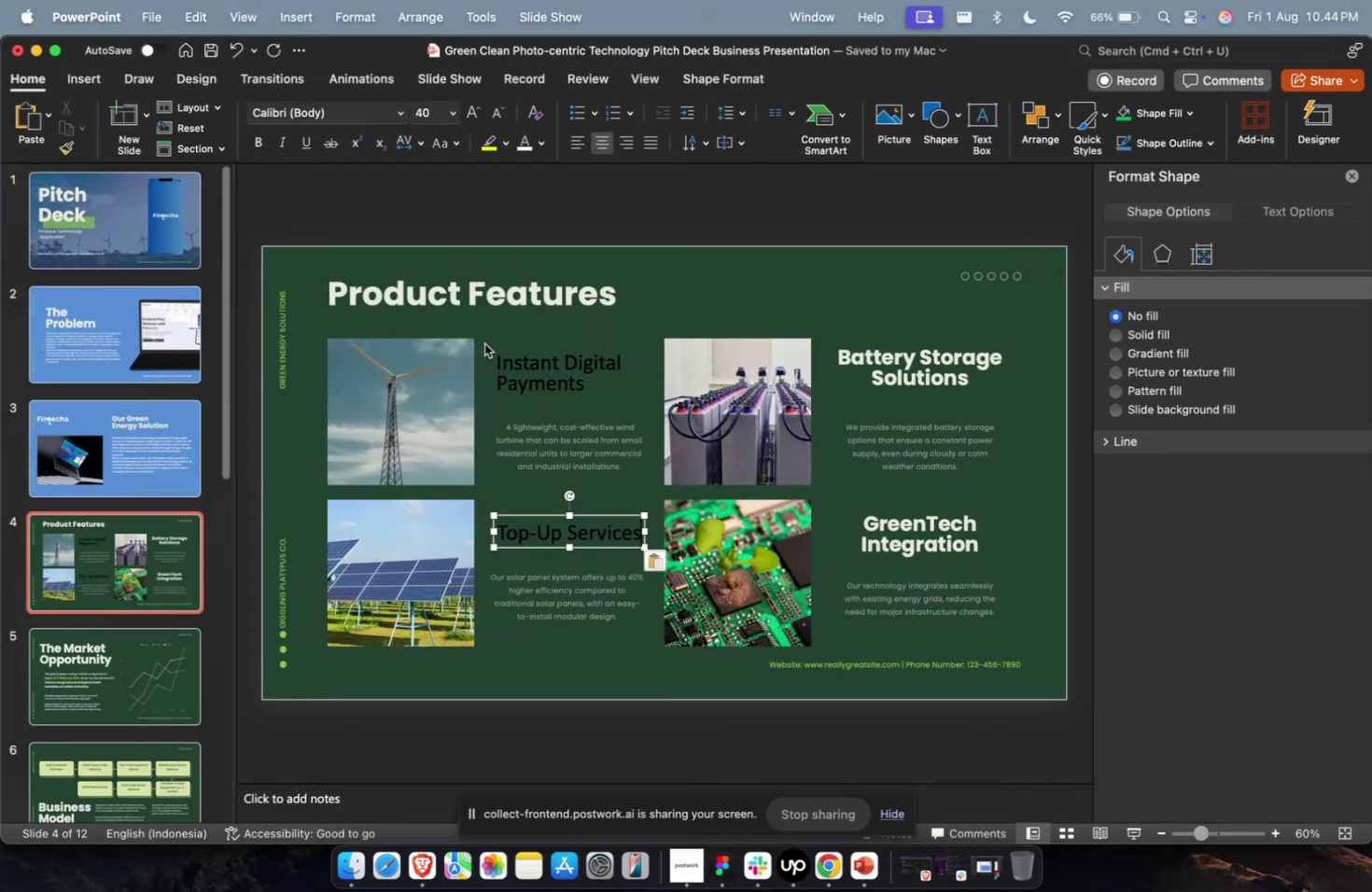 
key(Escape)
 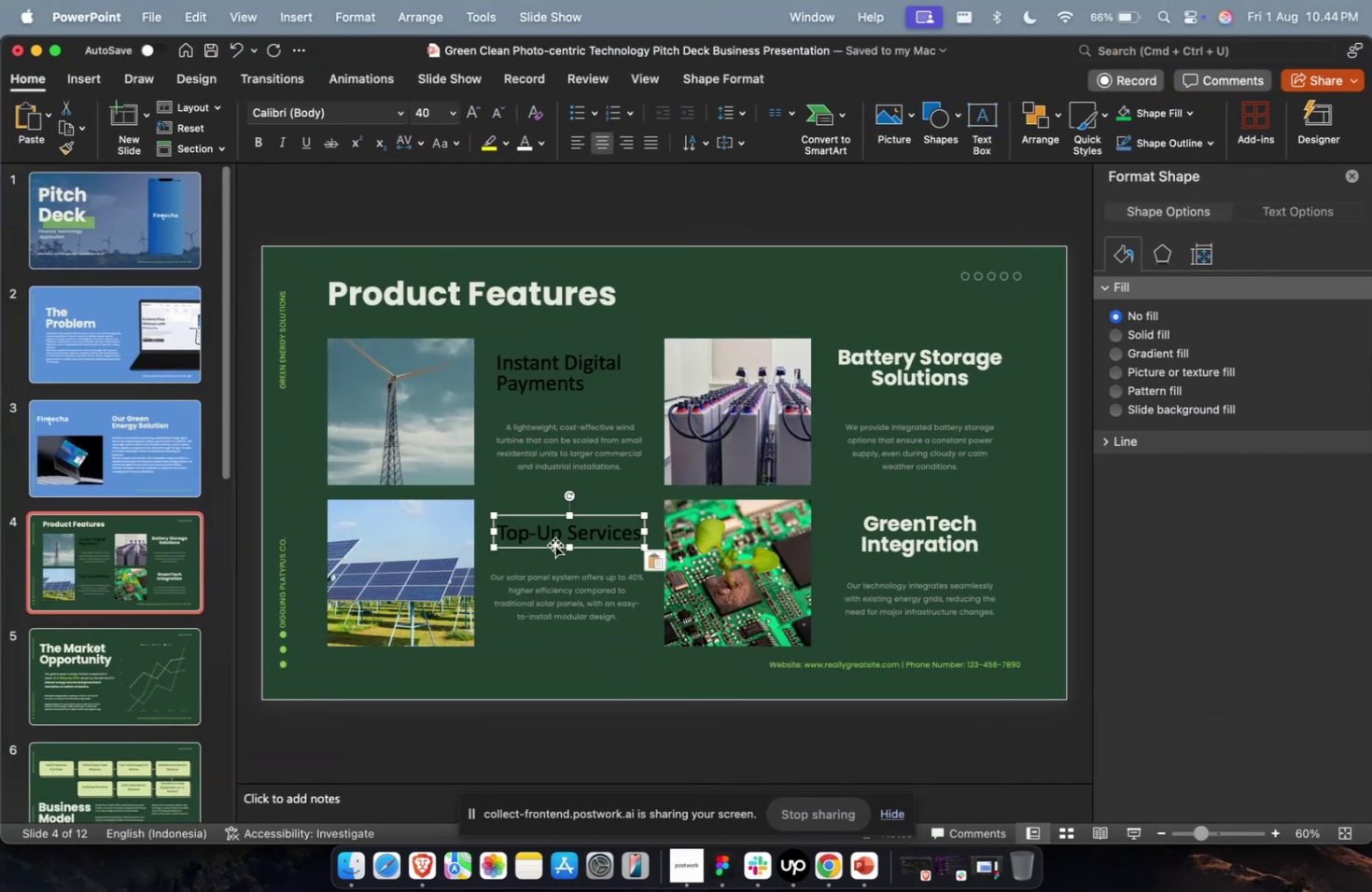 
key(Meta+CommandLeft)
 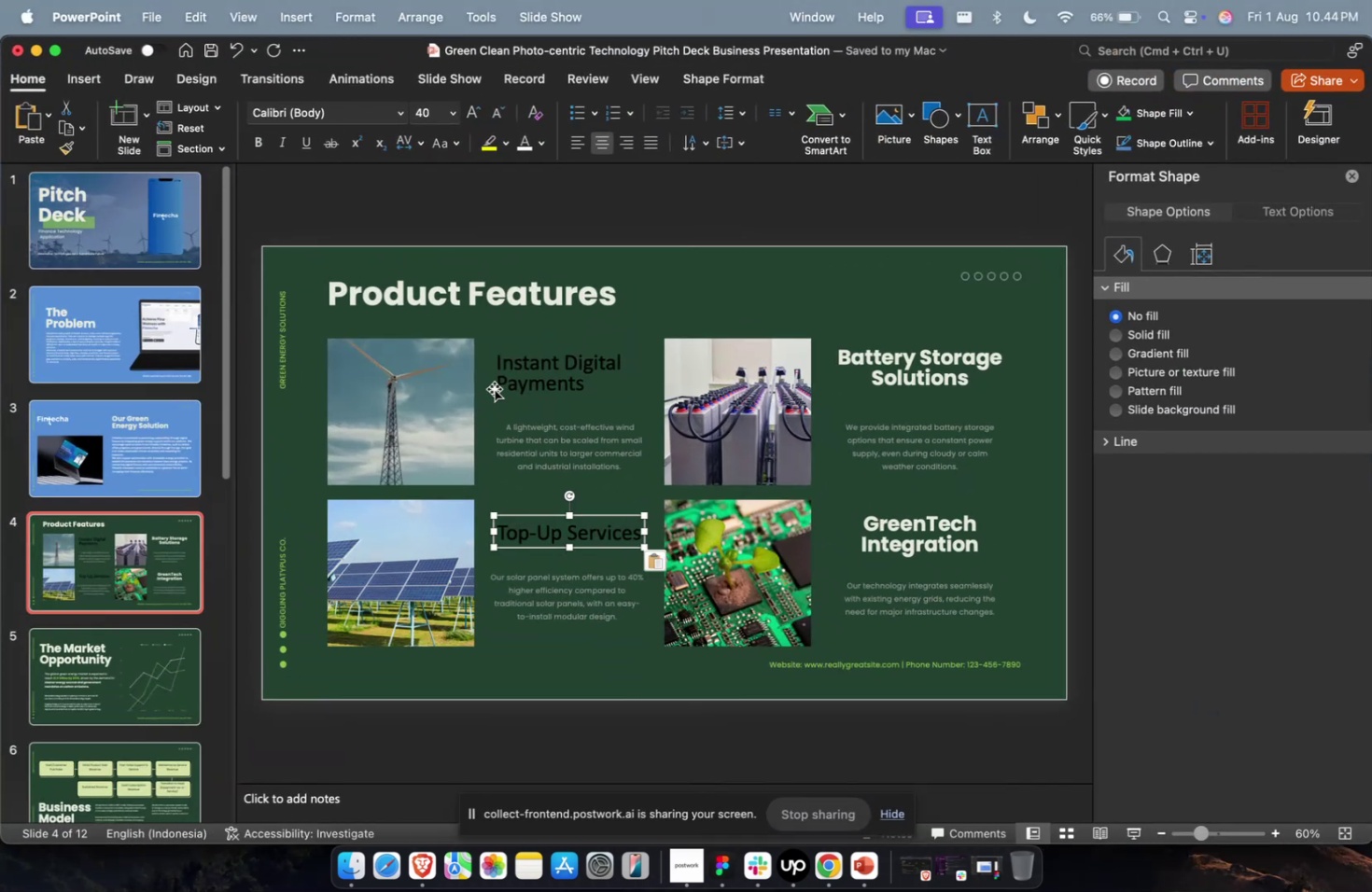 
key(Meta+1)
 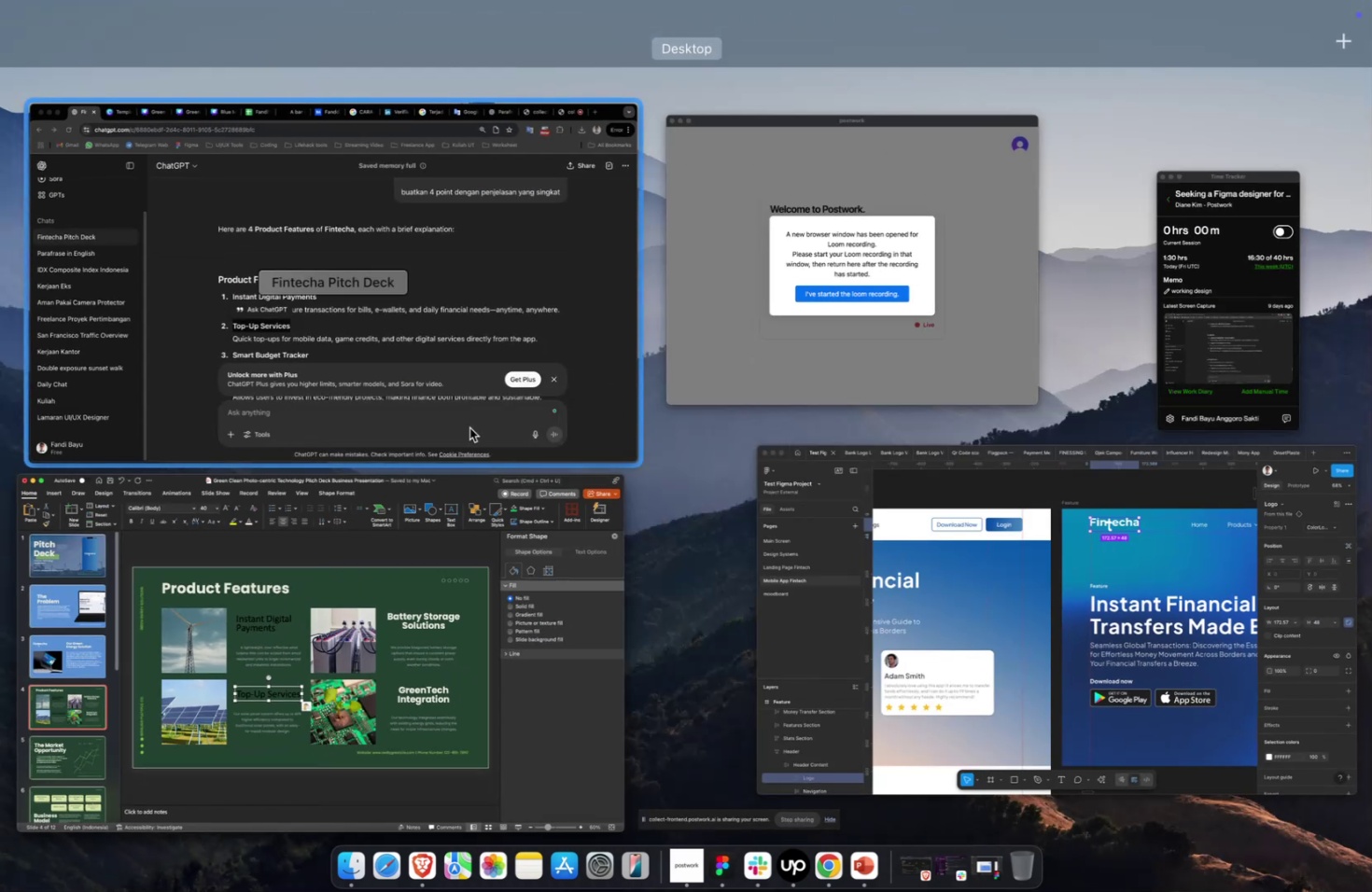 
left_click([450, 376])
 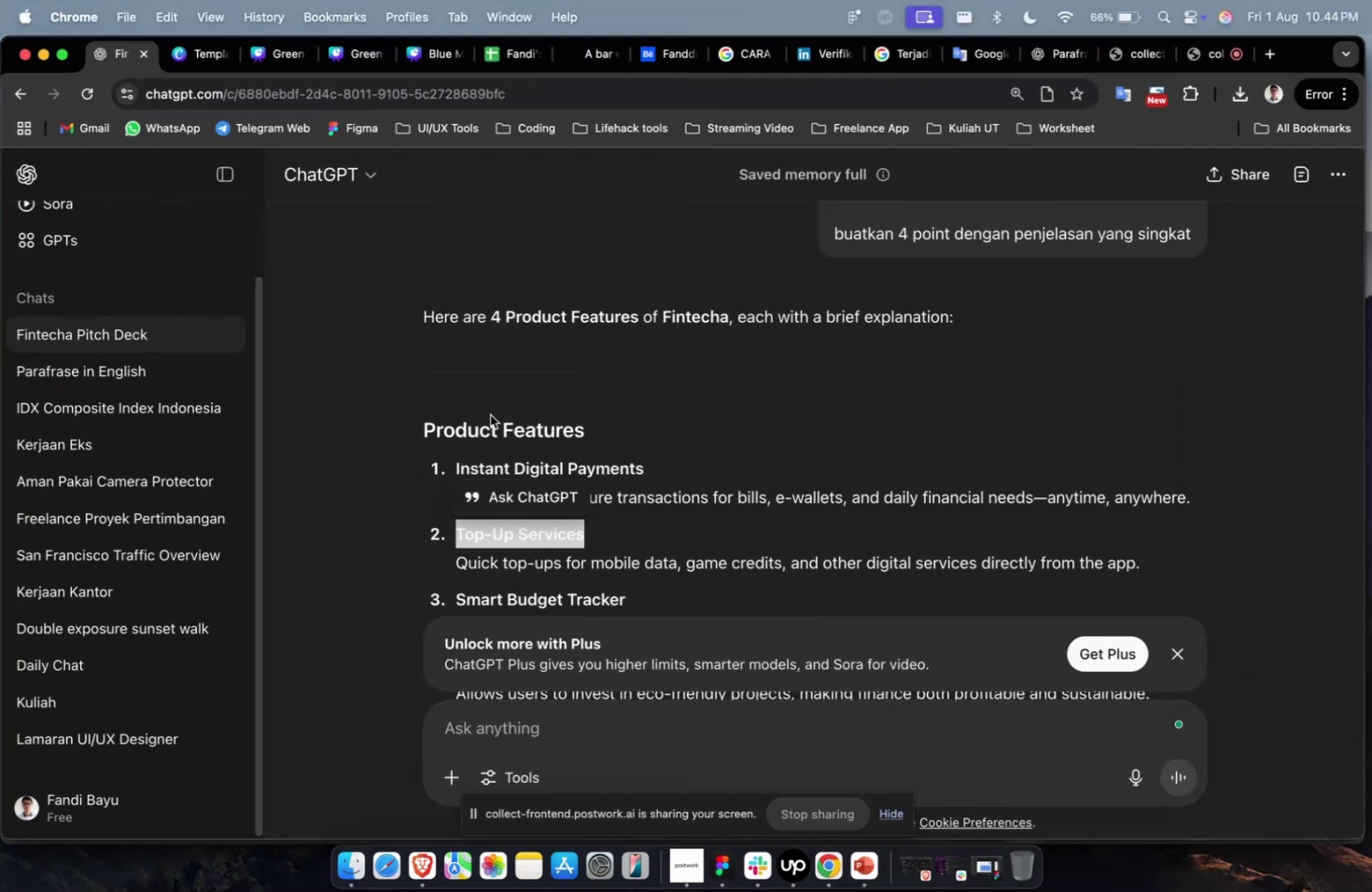 
scroll: coordinate [498, 412], scroll_direction: down, amount: 4.0
 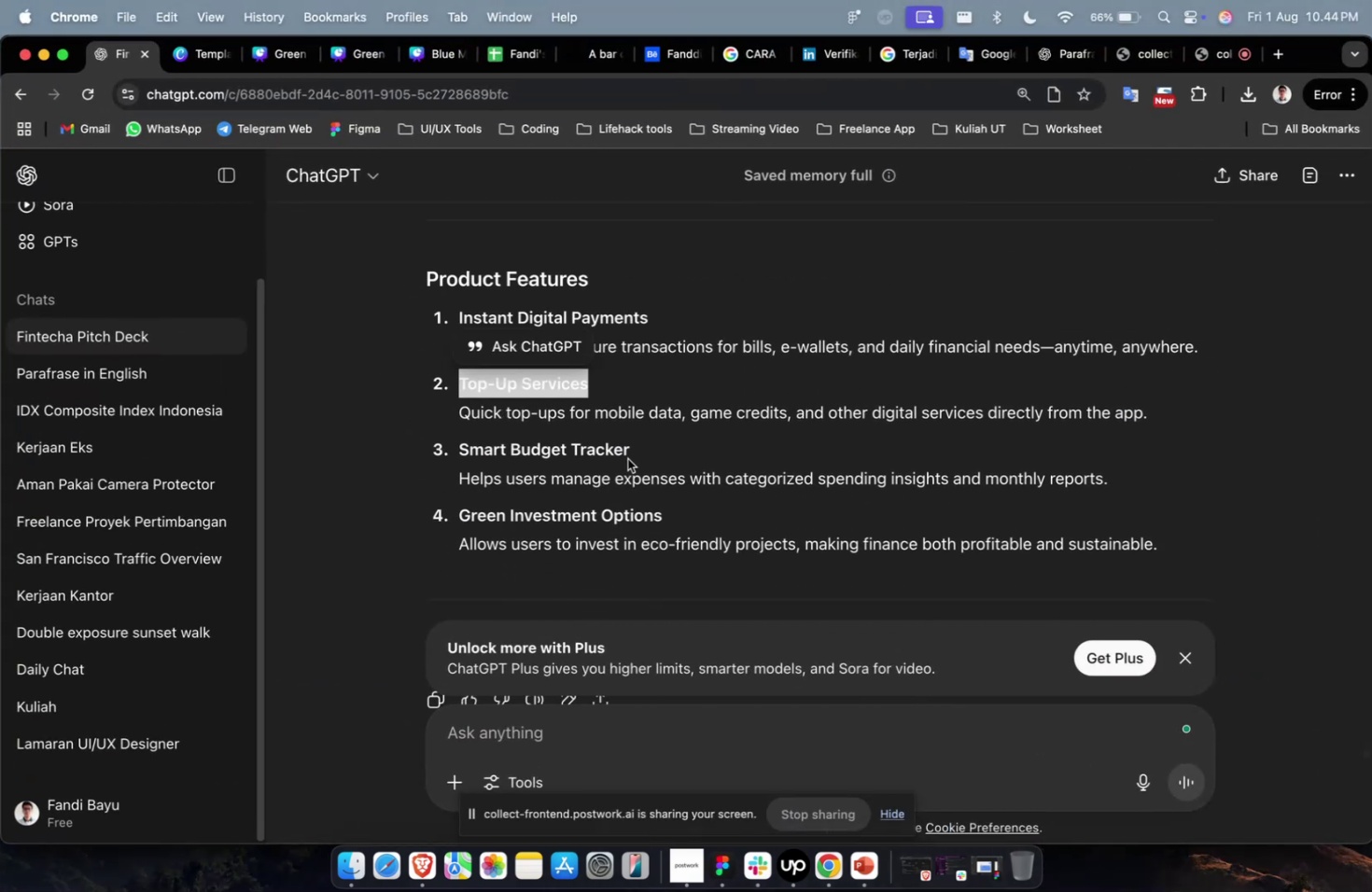 
left_click_drag(start_coordinate=[632, 453], to_coordinate=[455, 458])
 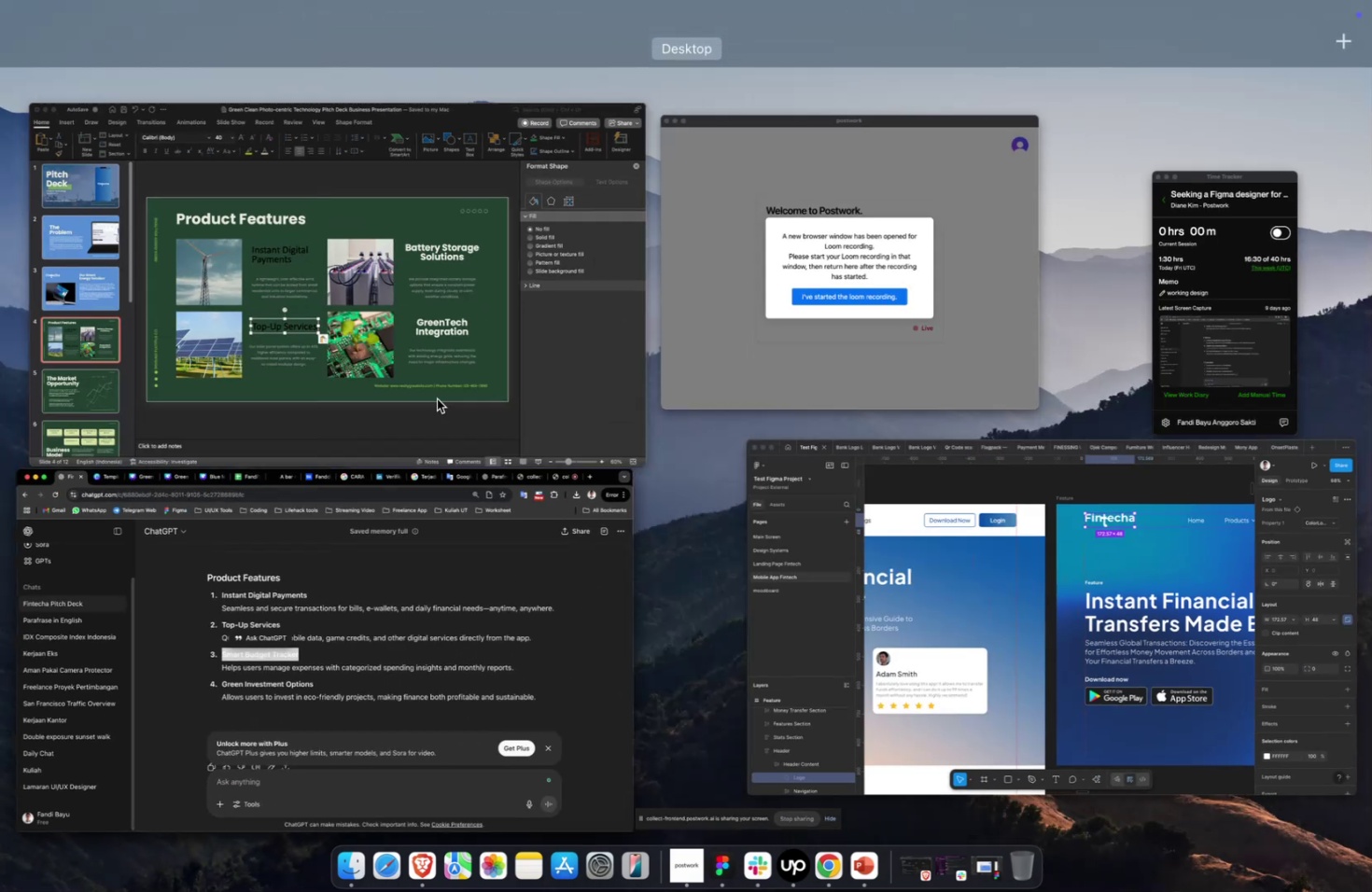 
key(Meta+C)
 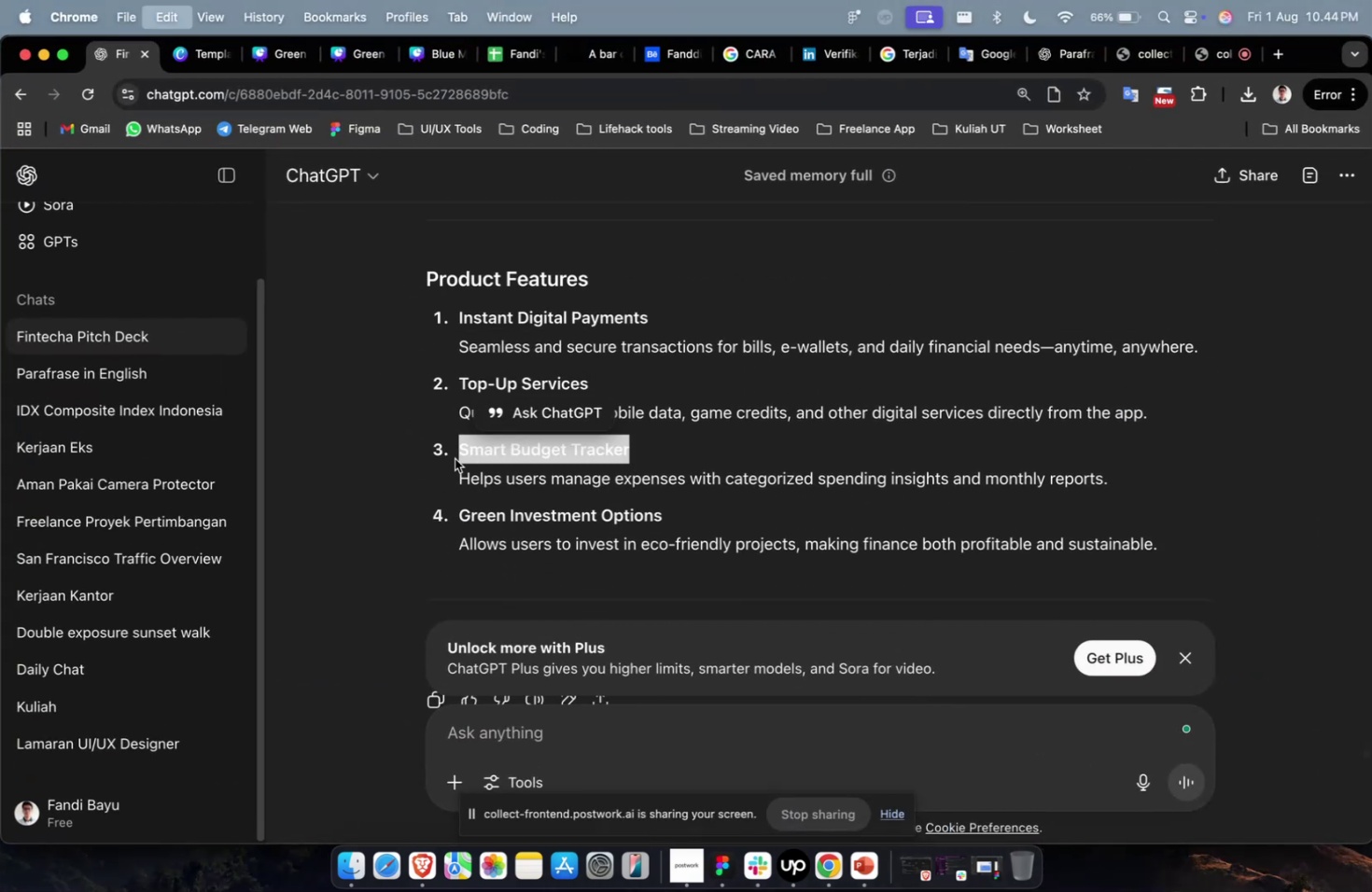 
key(Meta+1)
 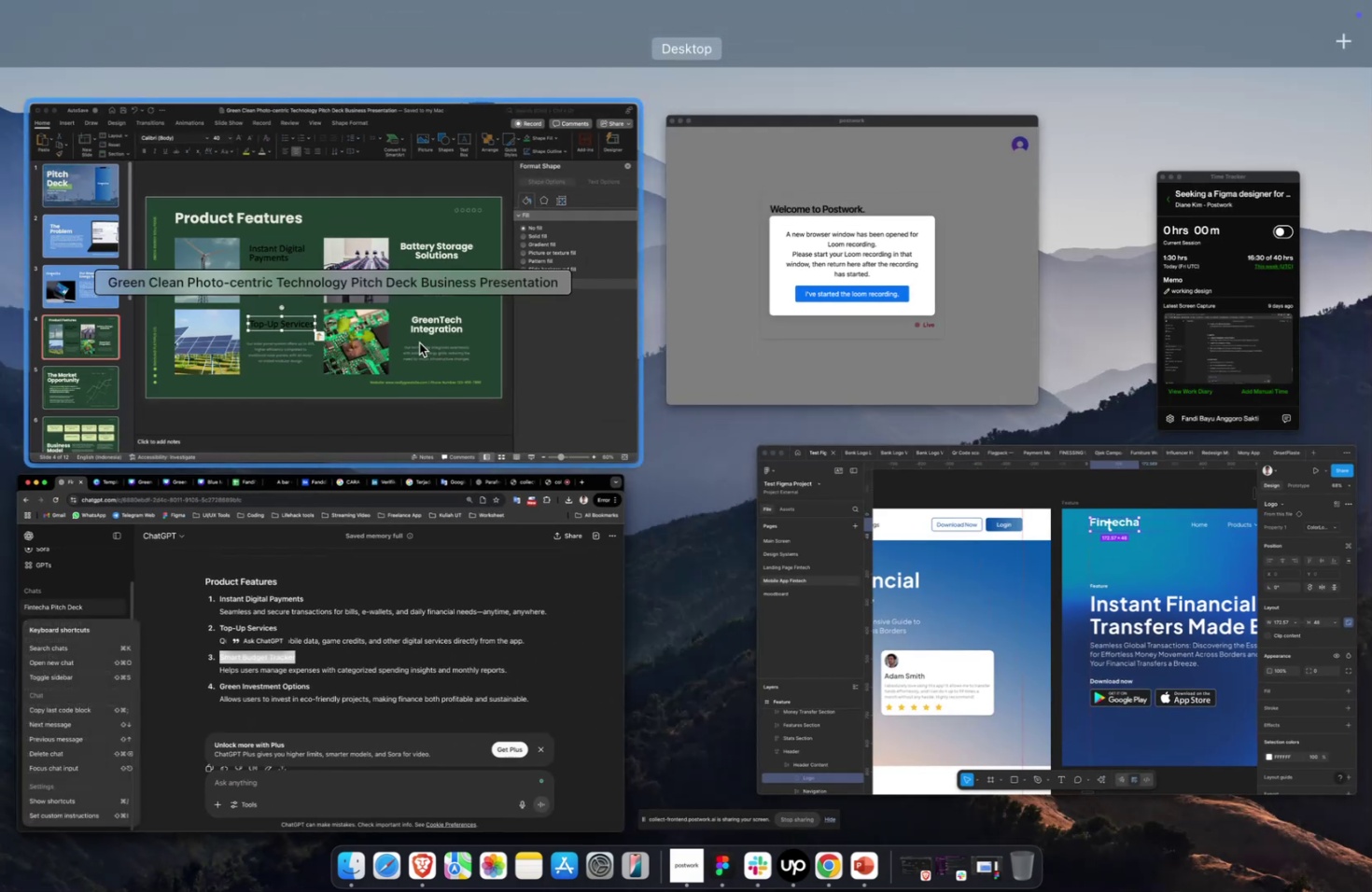 
left_click([419, 341])
 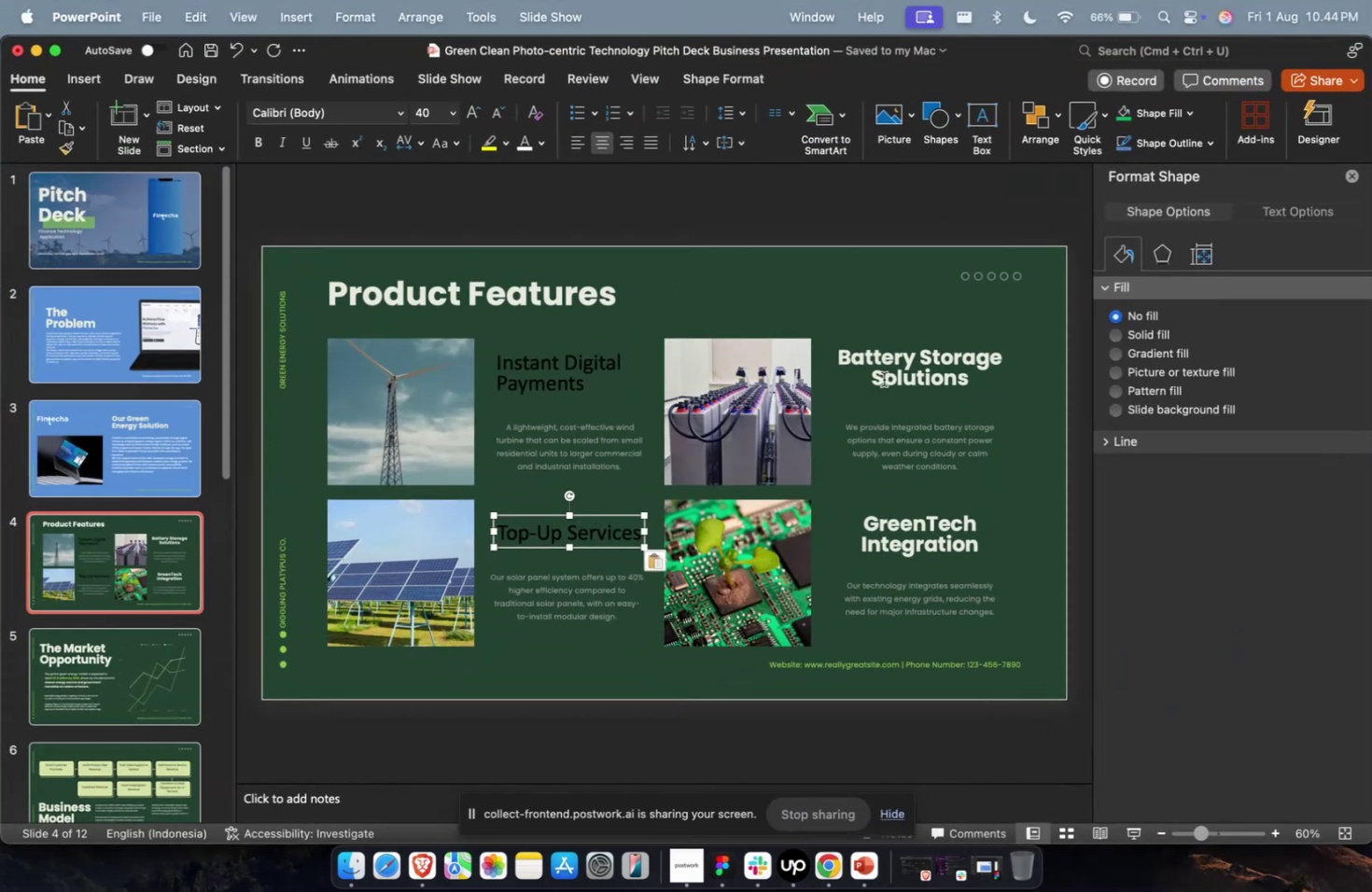 
double_click([888, 375])
 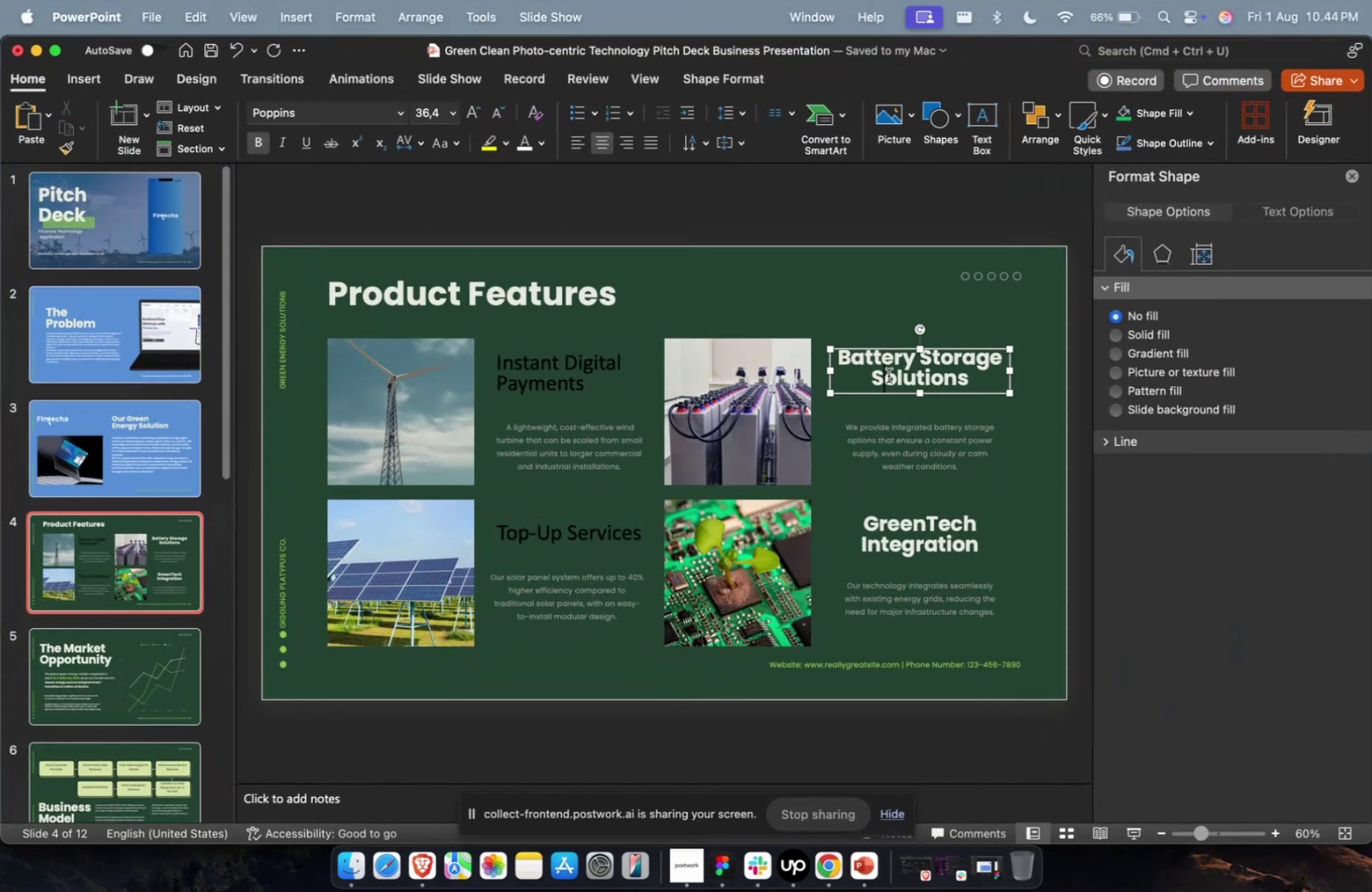 
key(Meta+A)
 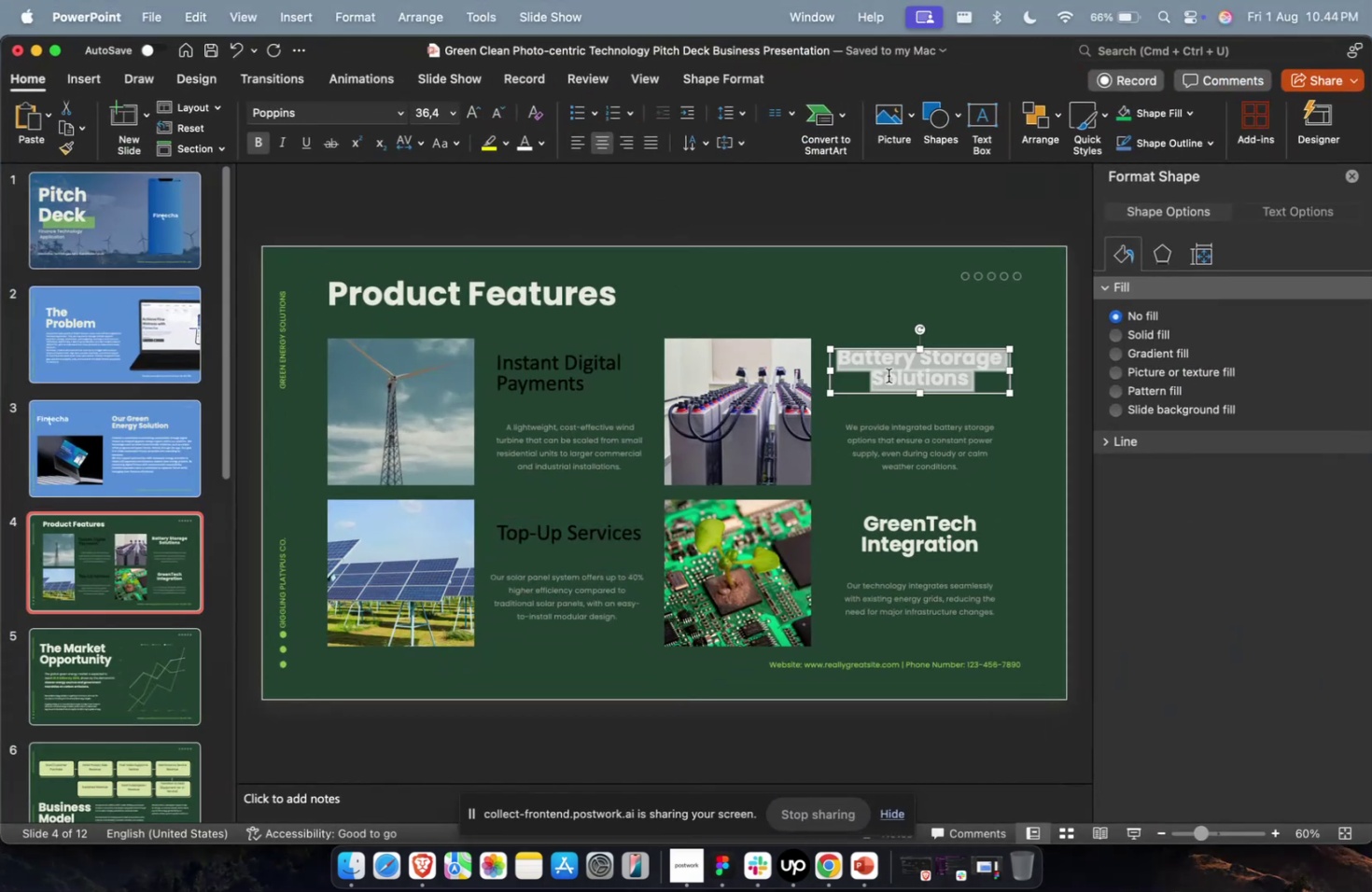 
key(Meta+V)
 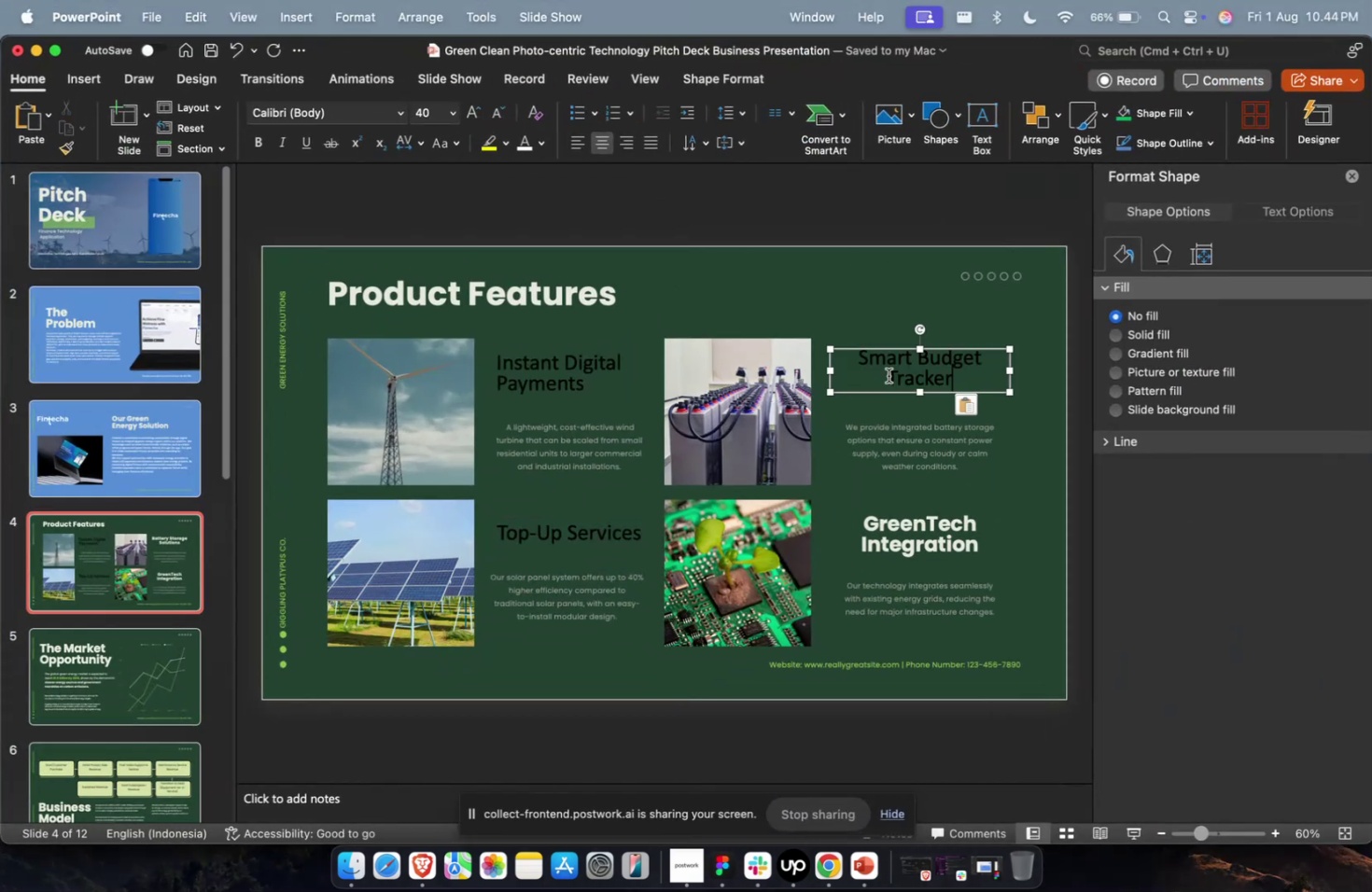 
key(Meta+CommandLeft)
 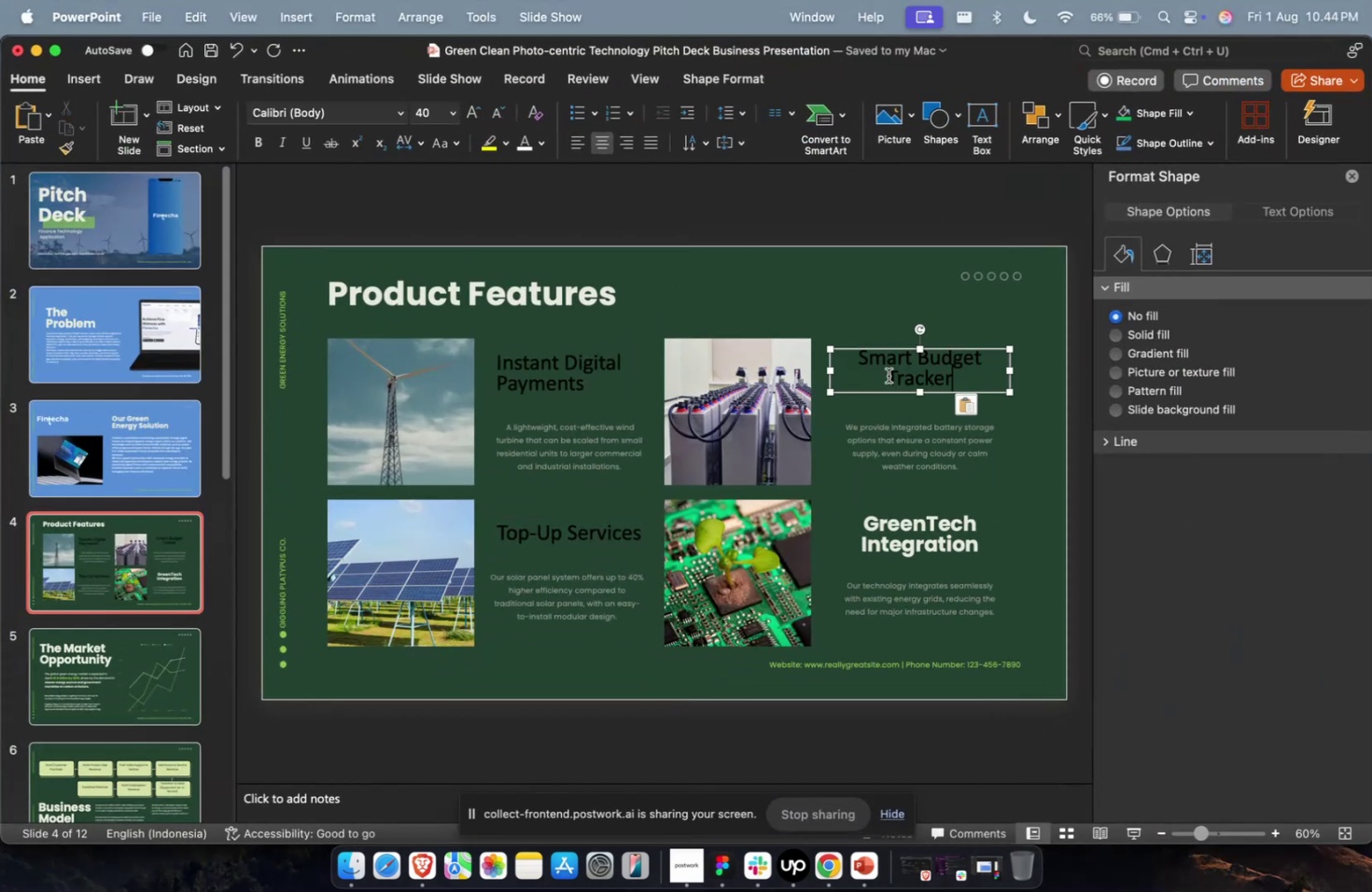 
key(Meta+1)
 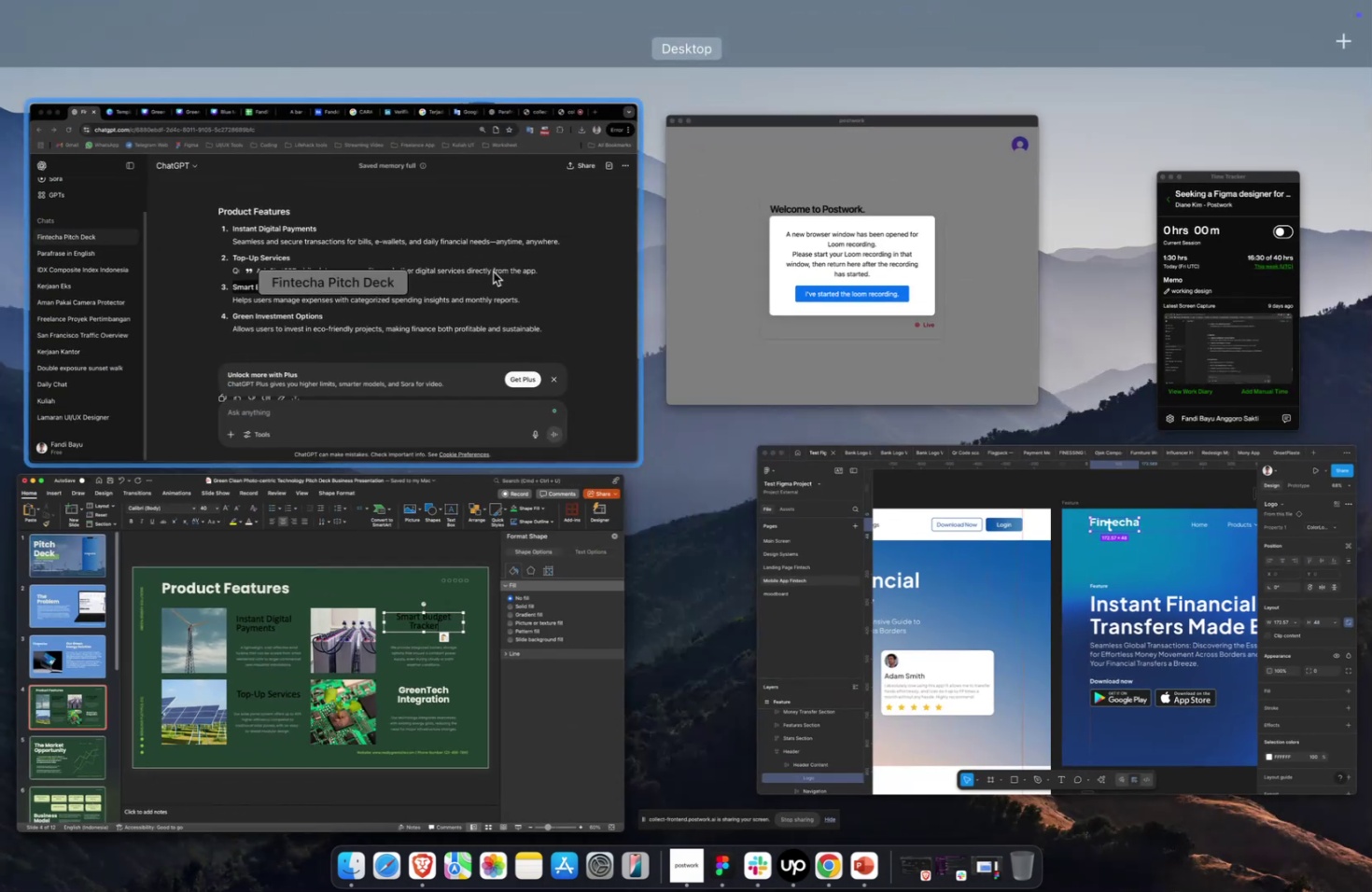 
left_click([460, 260])
 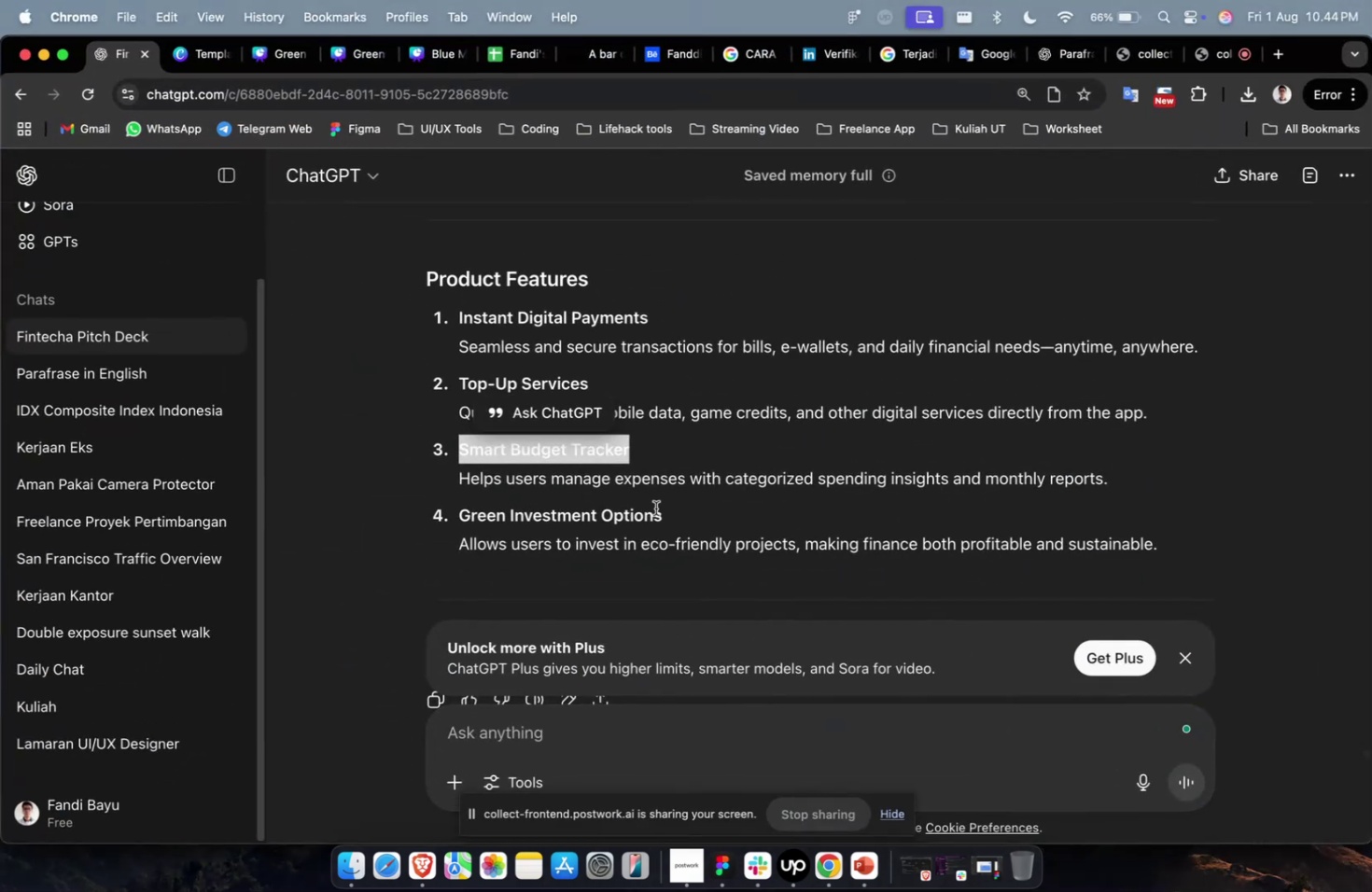 
left_click_drag(start_coordinate=[668, 511], to_coordinate=[459, 523])
 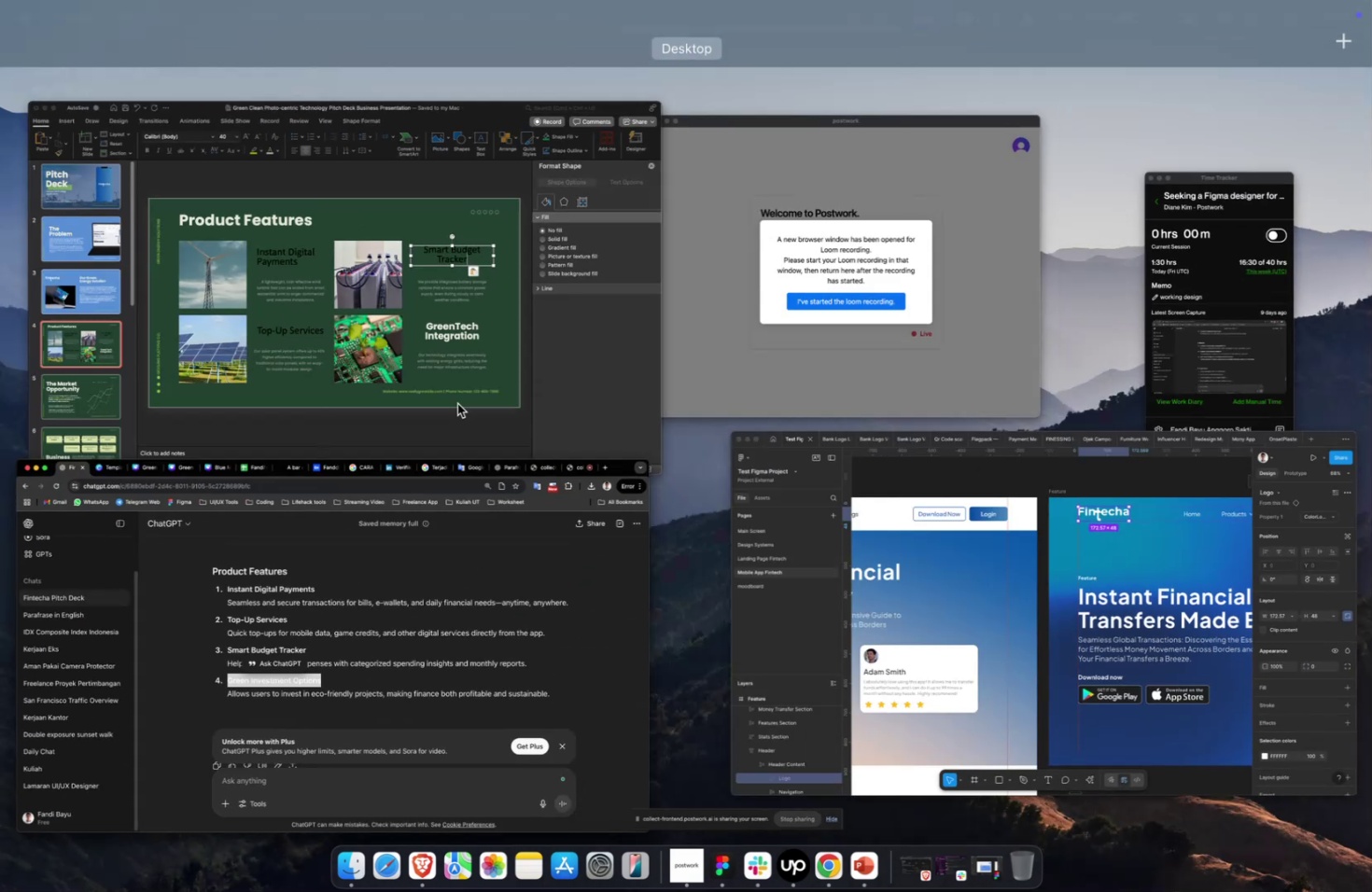 
key(Meta+CommandLeft)
 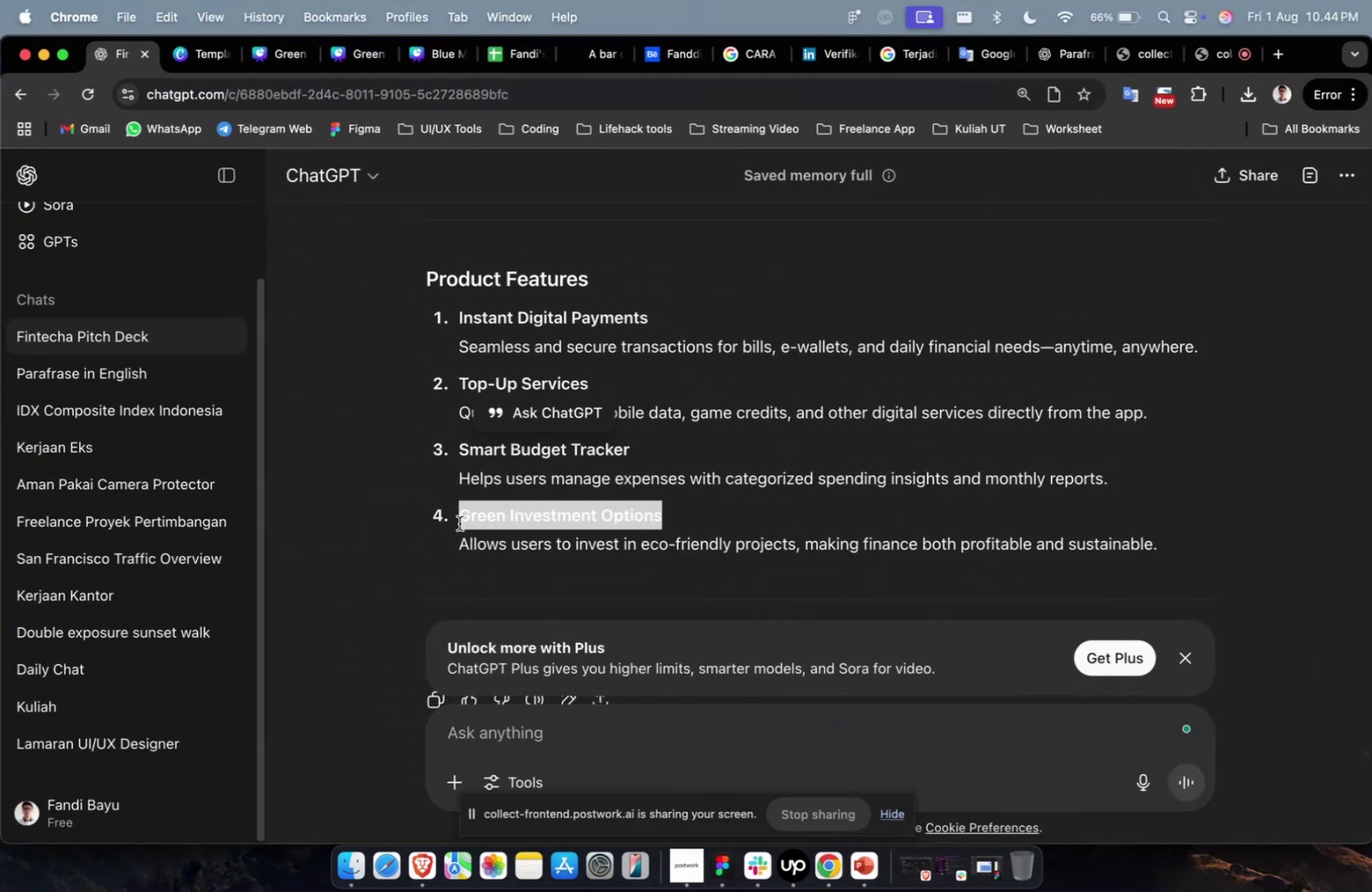 
key(Meta+C)
 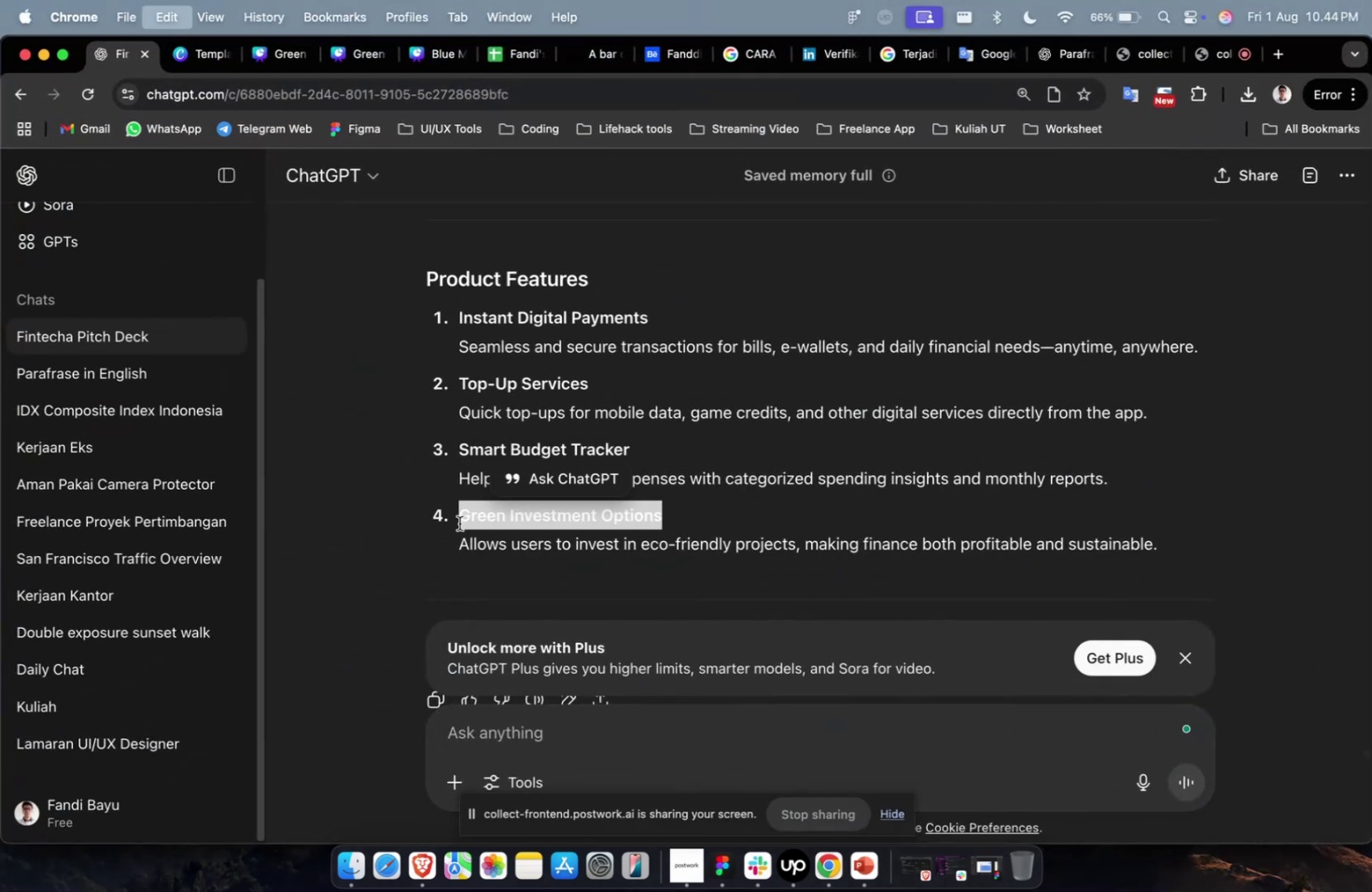 
key(Meta+1)
 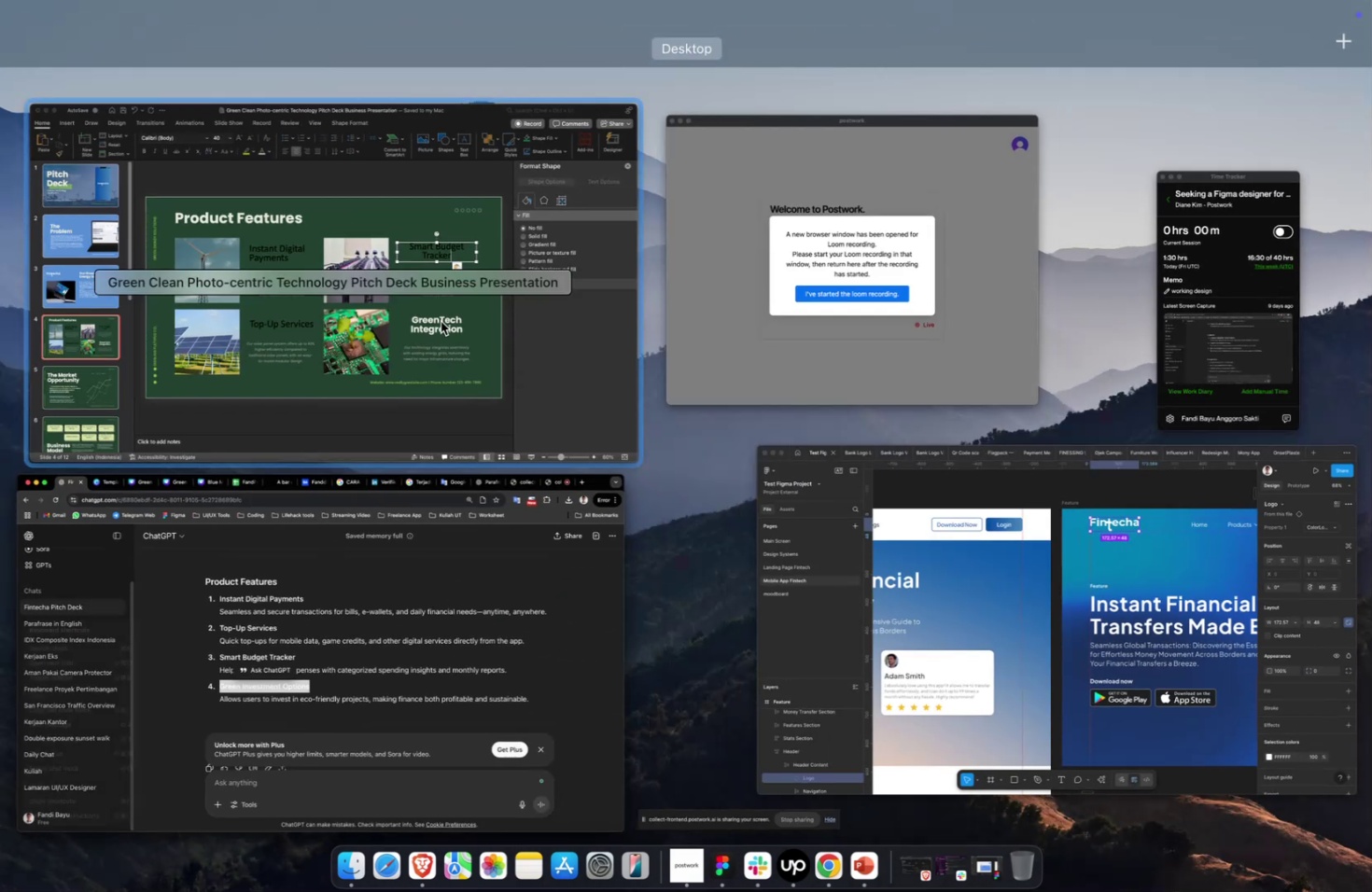 
left_click([441, 321])
 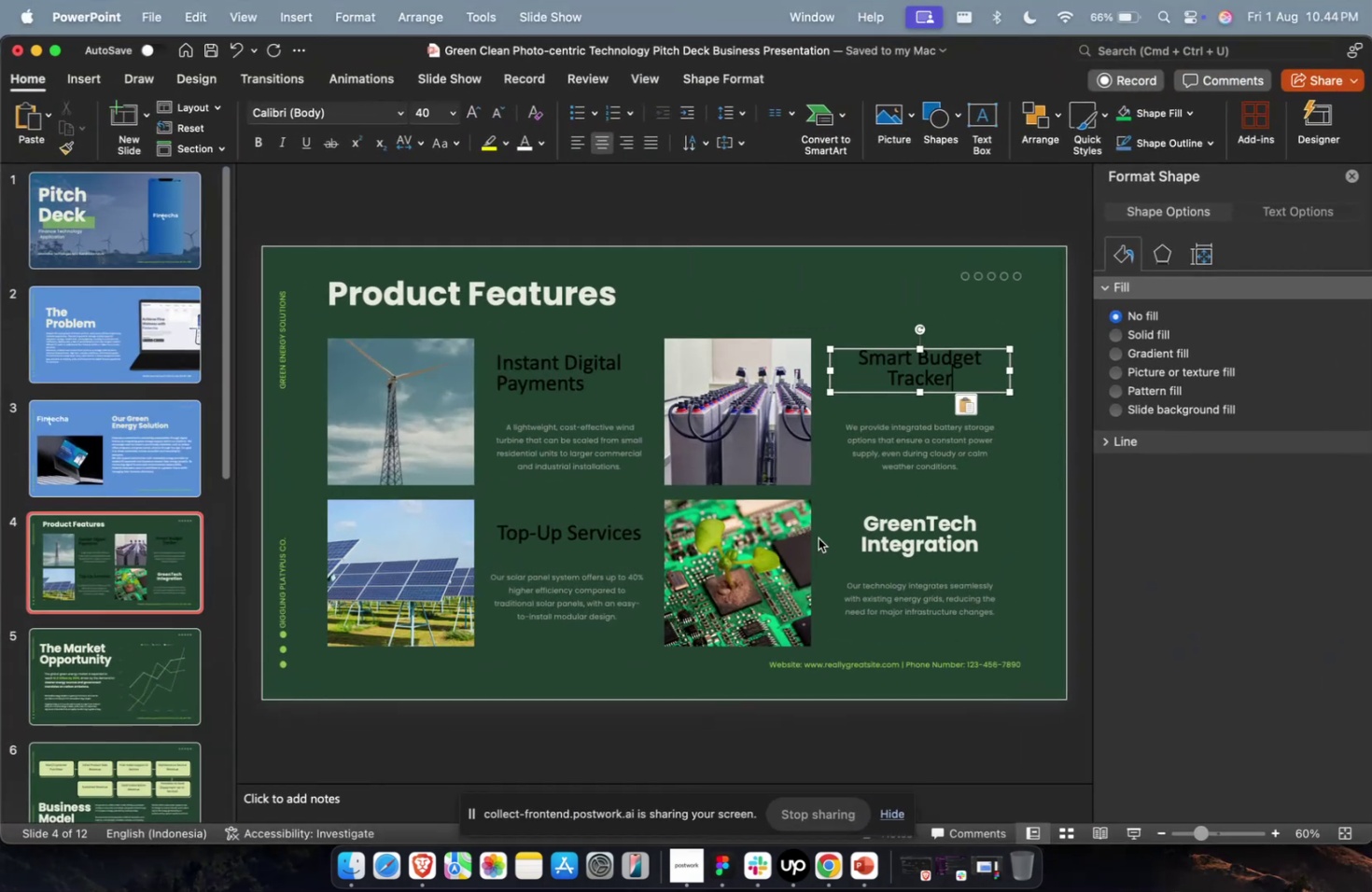 
left_click([892, 518])
 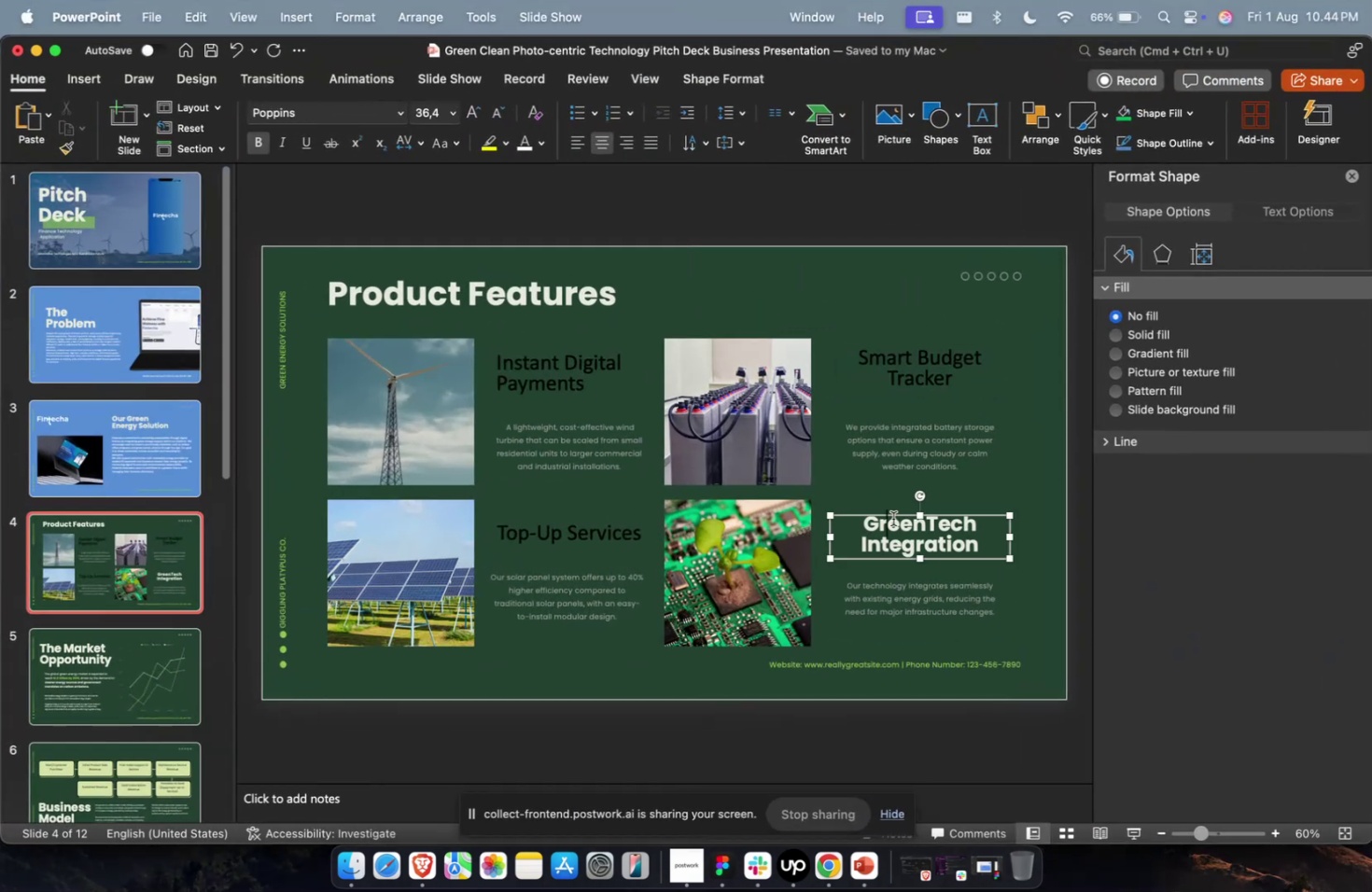 
key(Meta+A)
 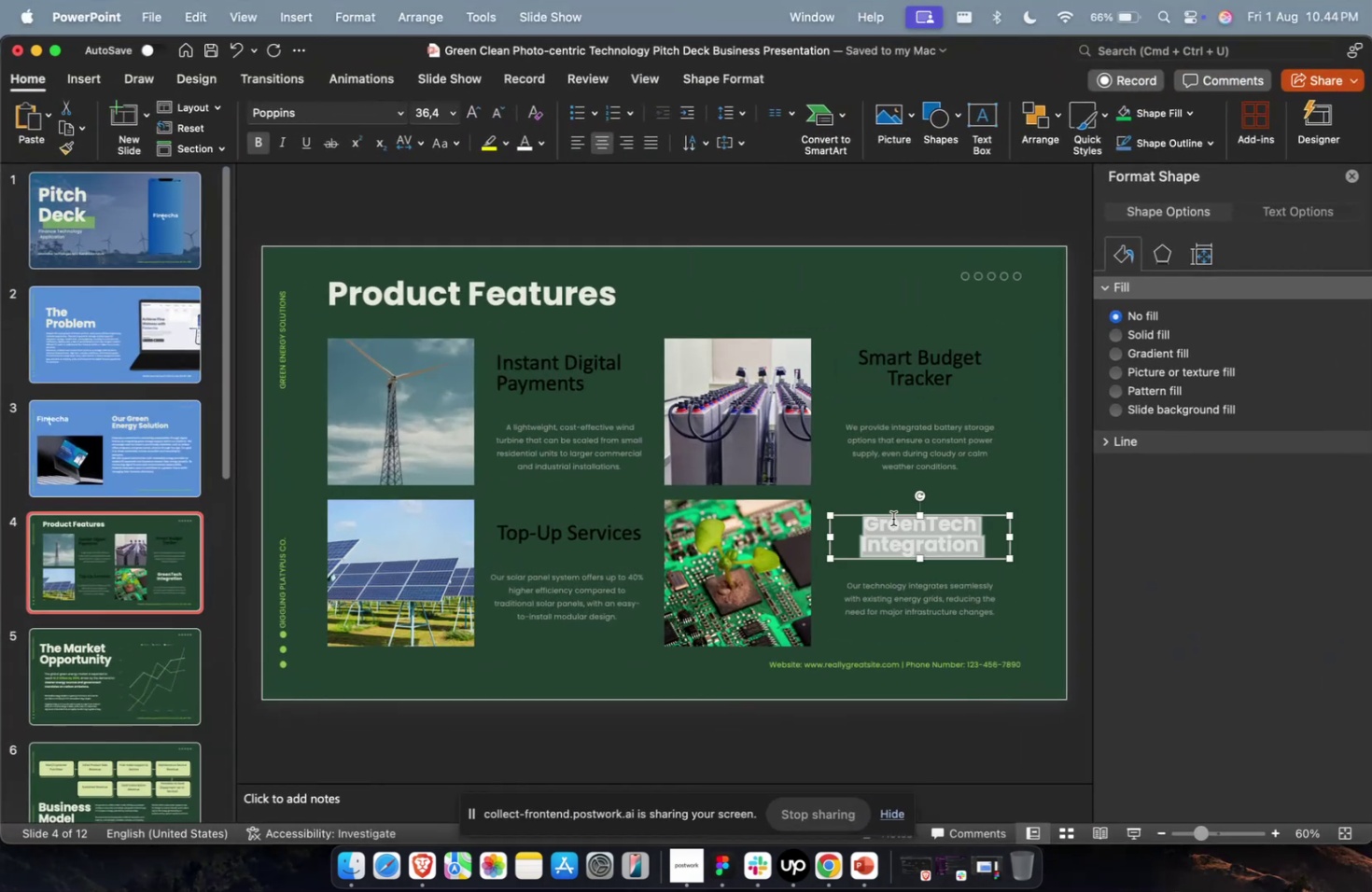 
key(Meta+V)
 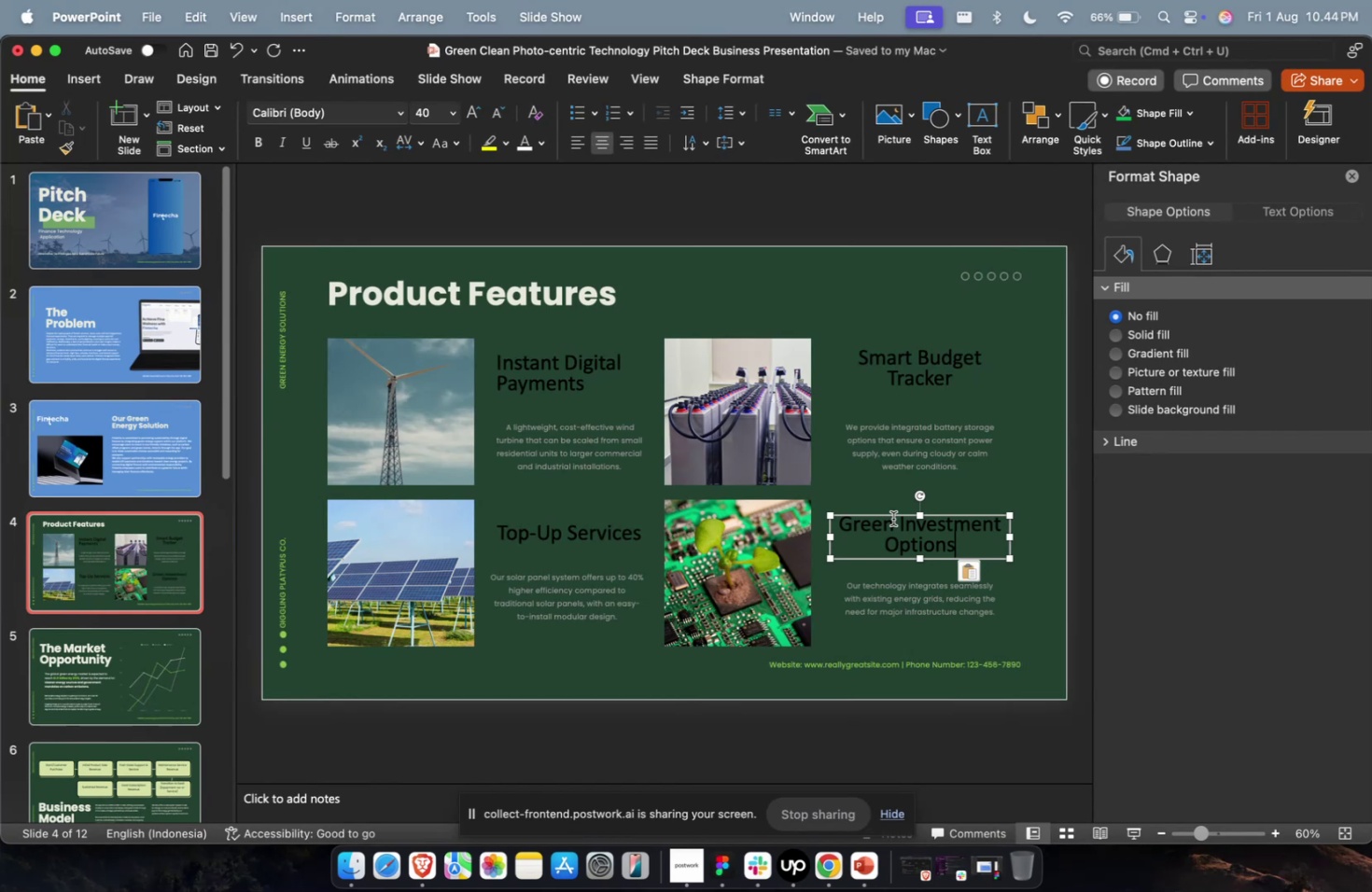 
key(Escape)
 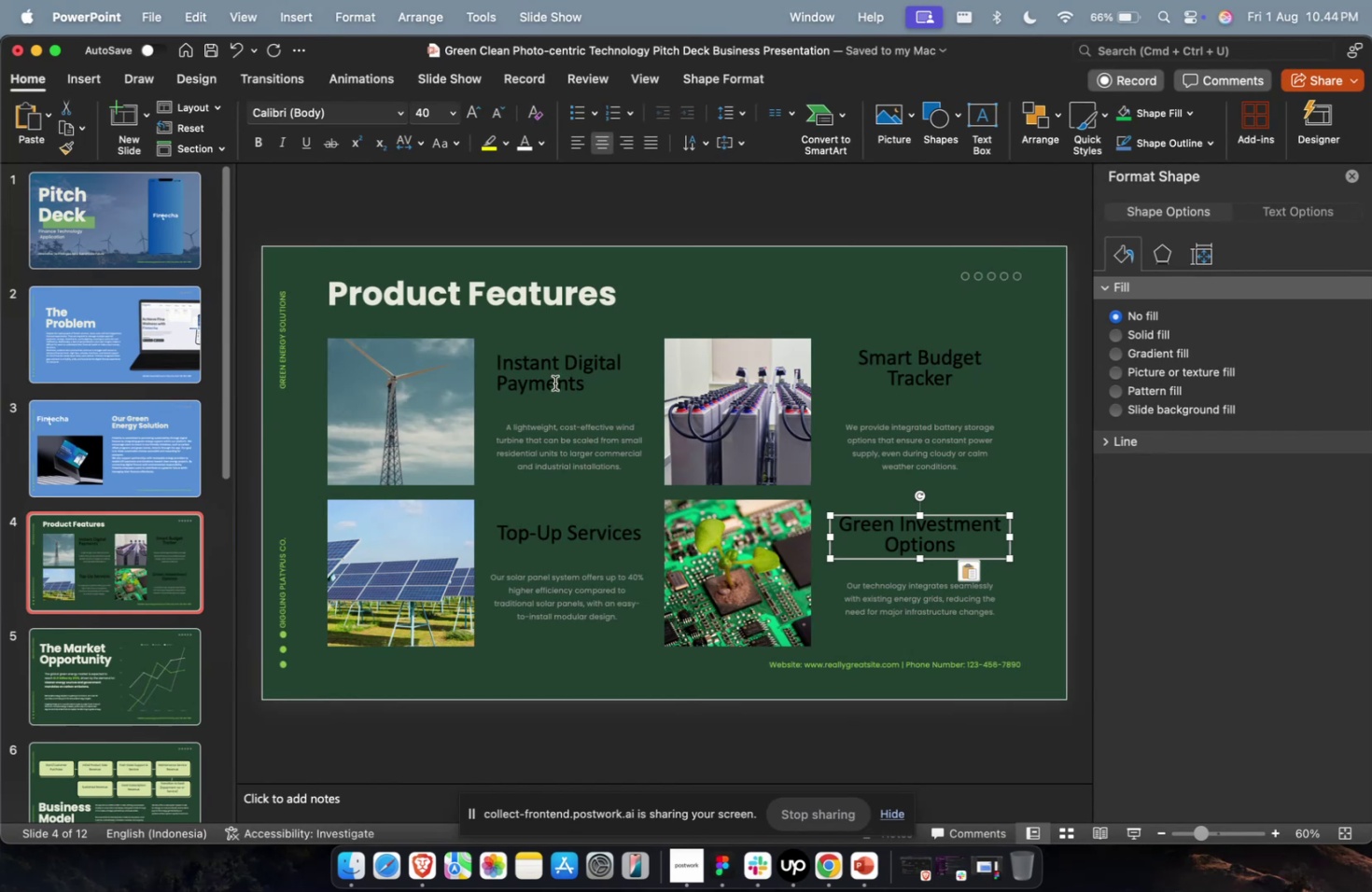 
left_click([554, 382])
 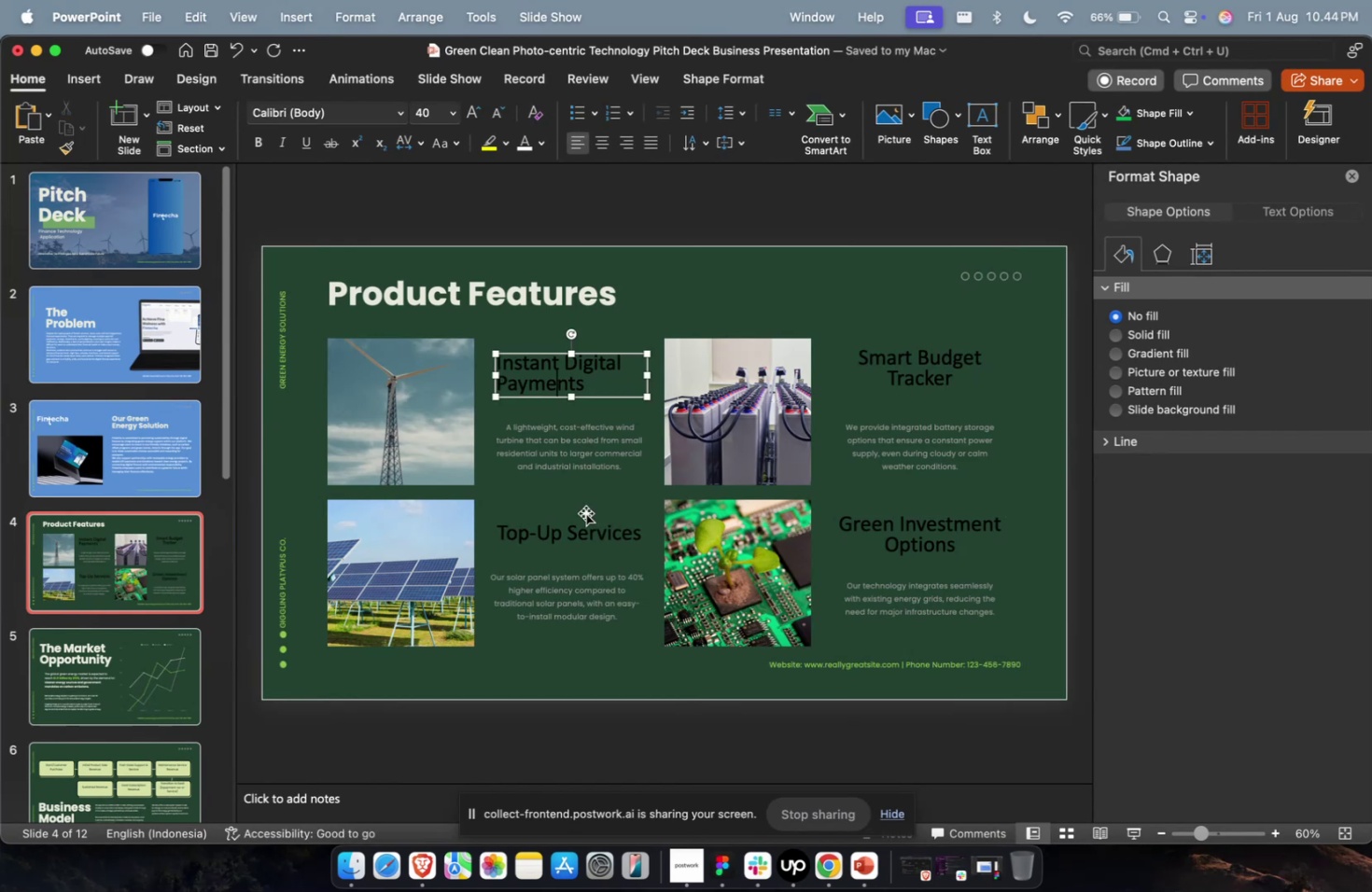 
double_click([585, 514])
 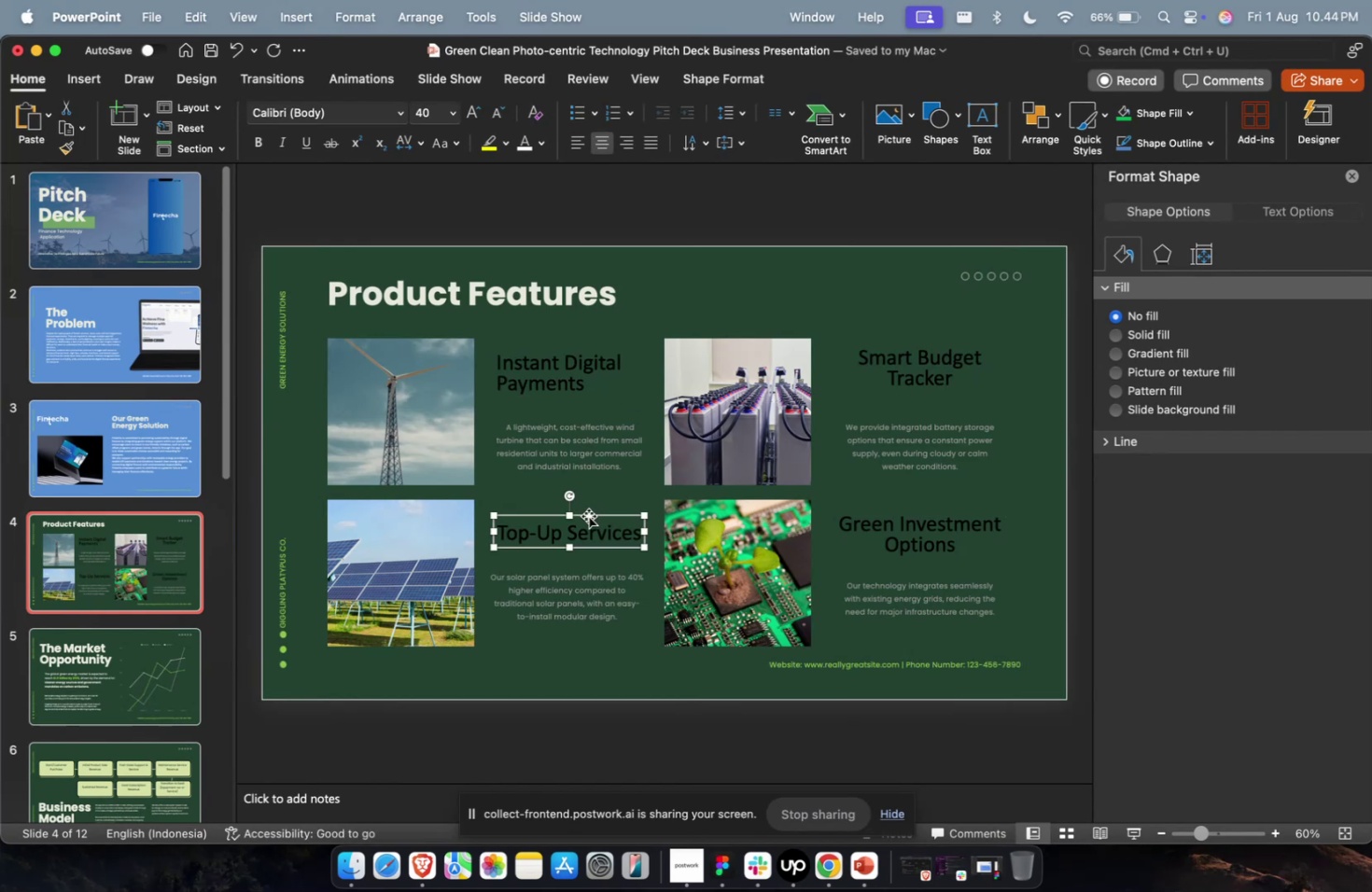 
hold_key(key=ShiftLeft, duration=1.15)
triple_click([945, 538])
 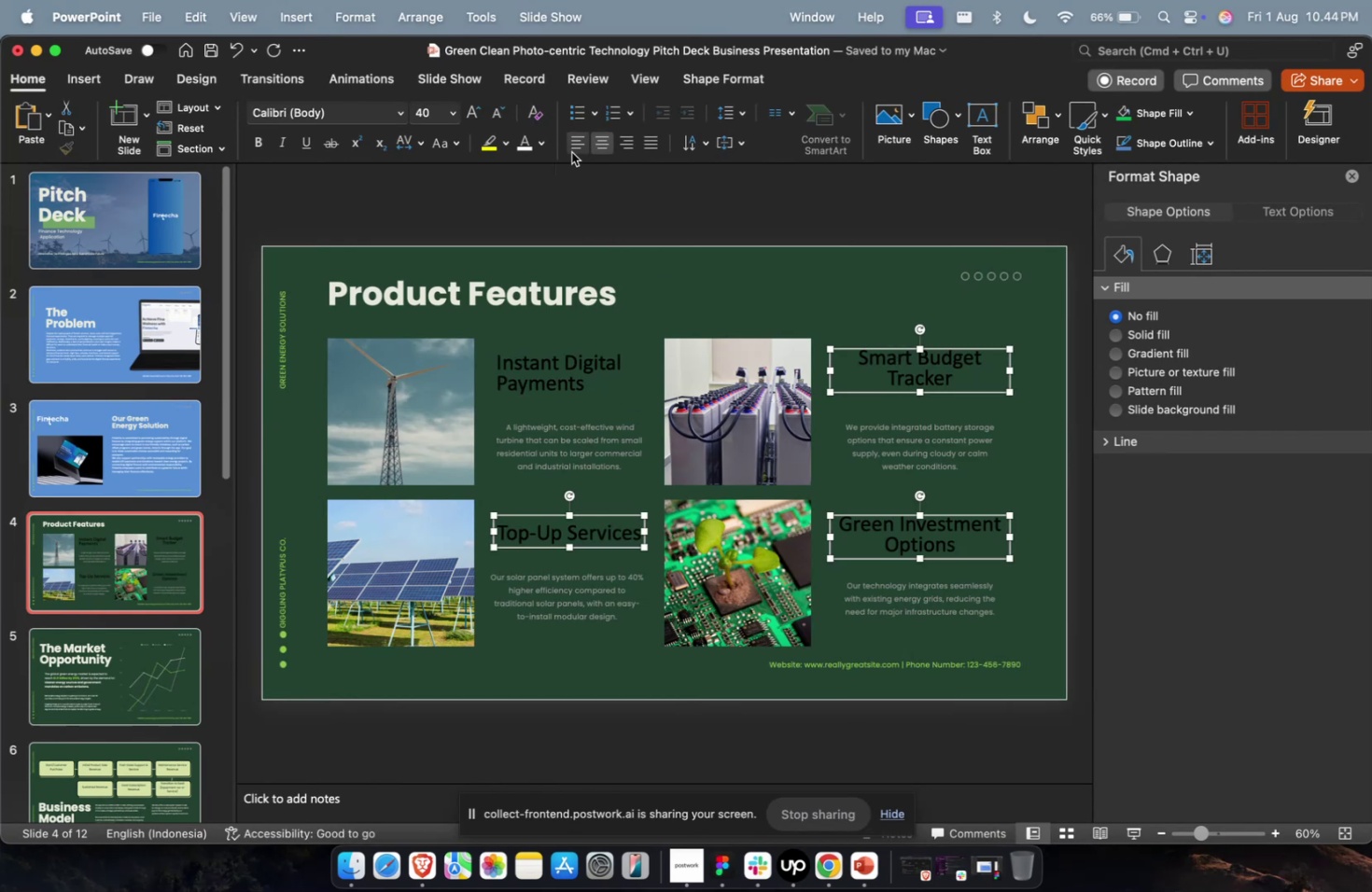 
left_click([571, 141])
 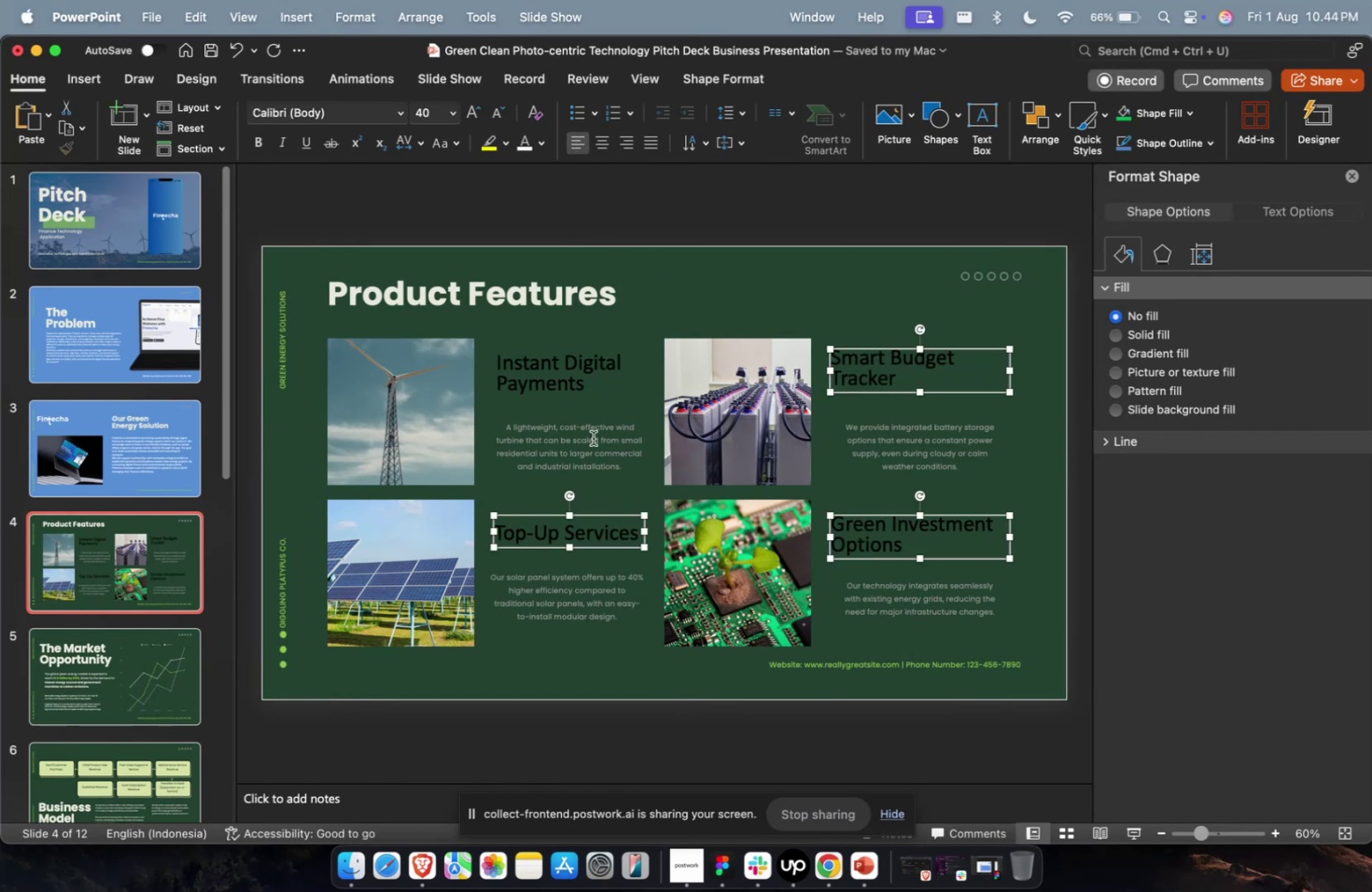 
left_click([689, 300])
 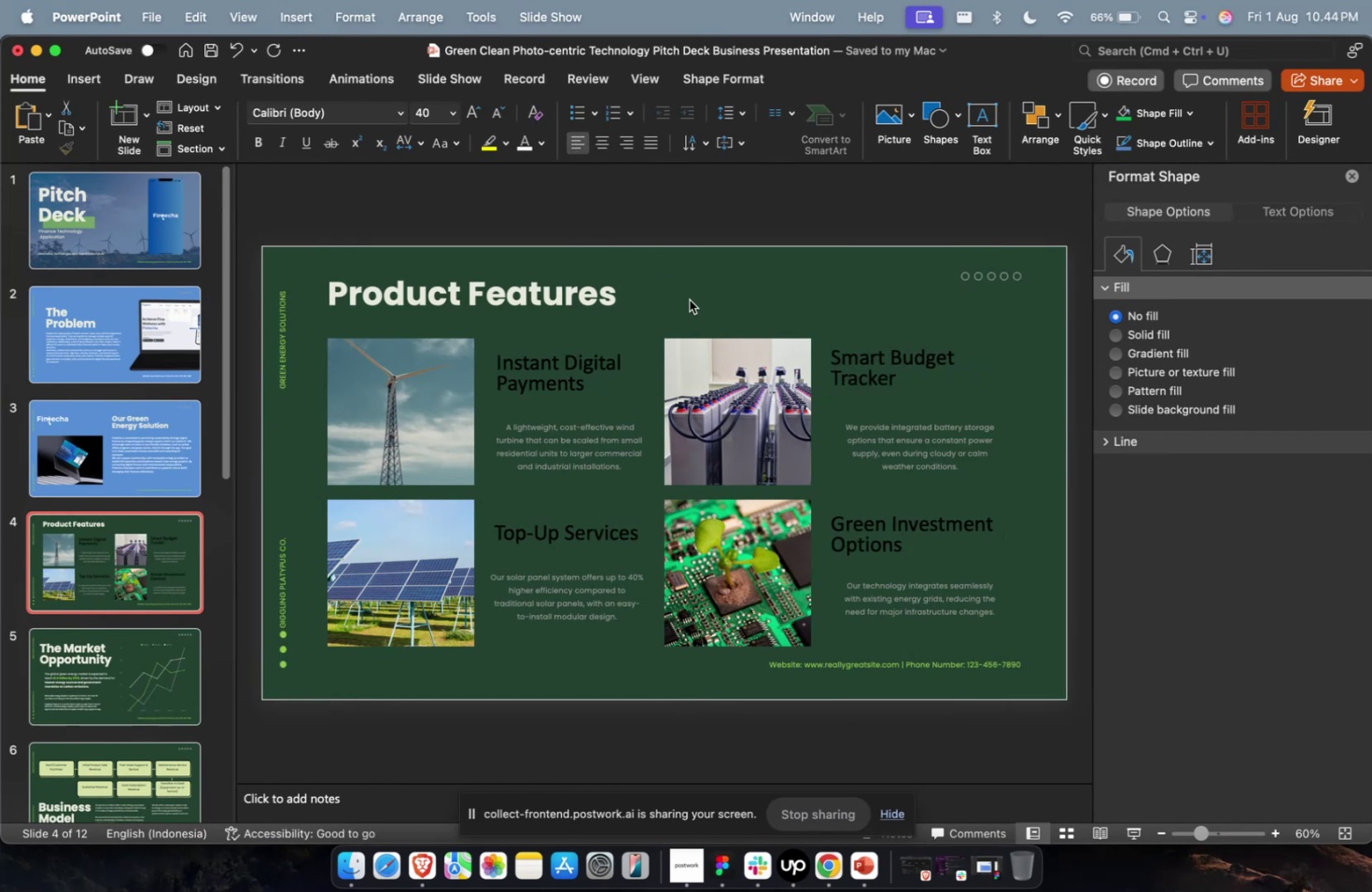 
key(Meta+CommandLeft)
 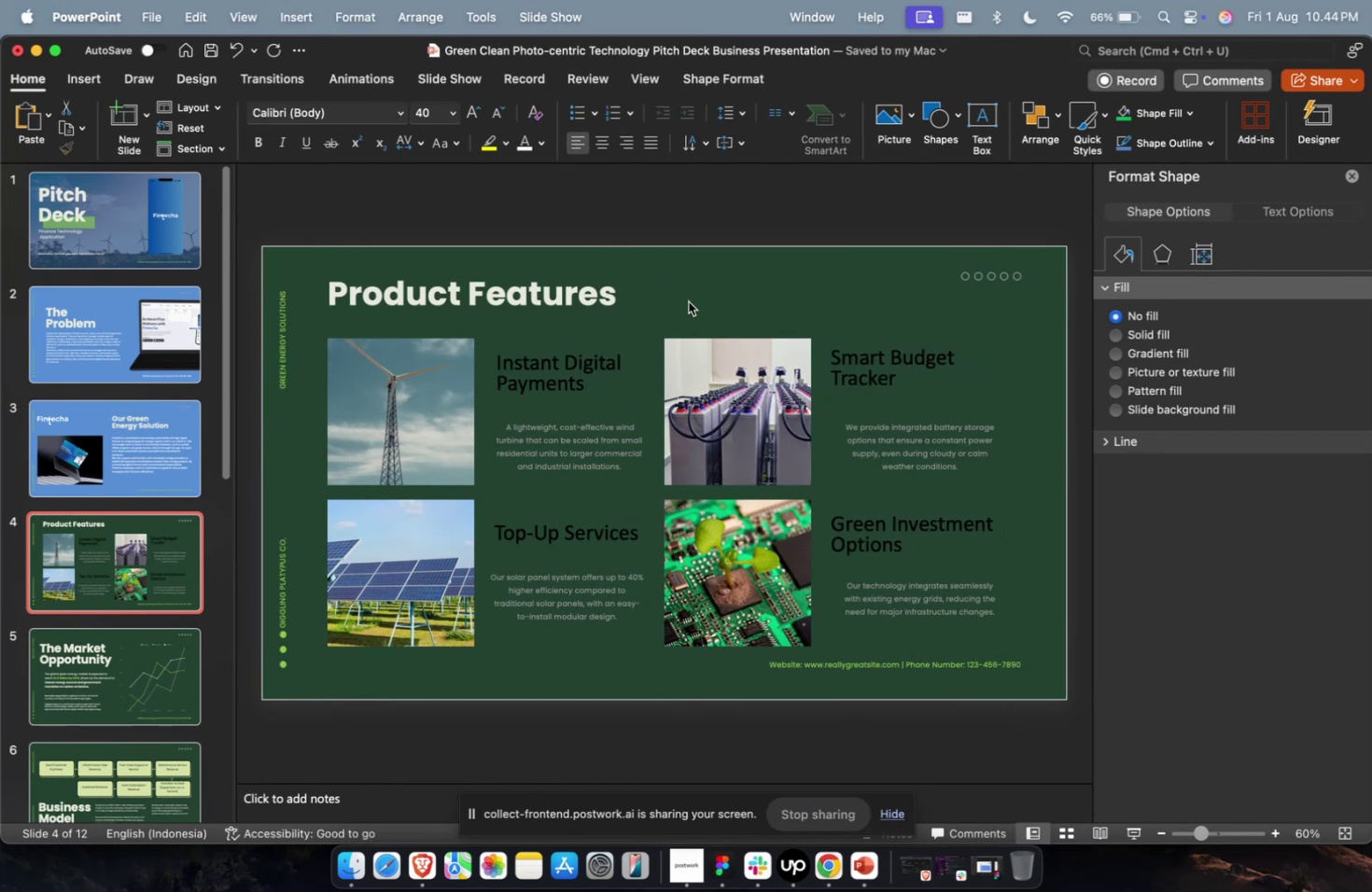 
key(Meta+1)
 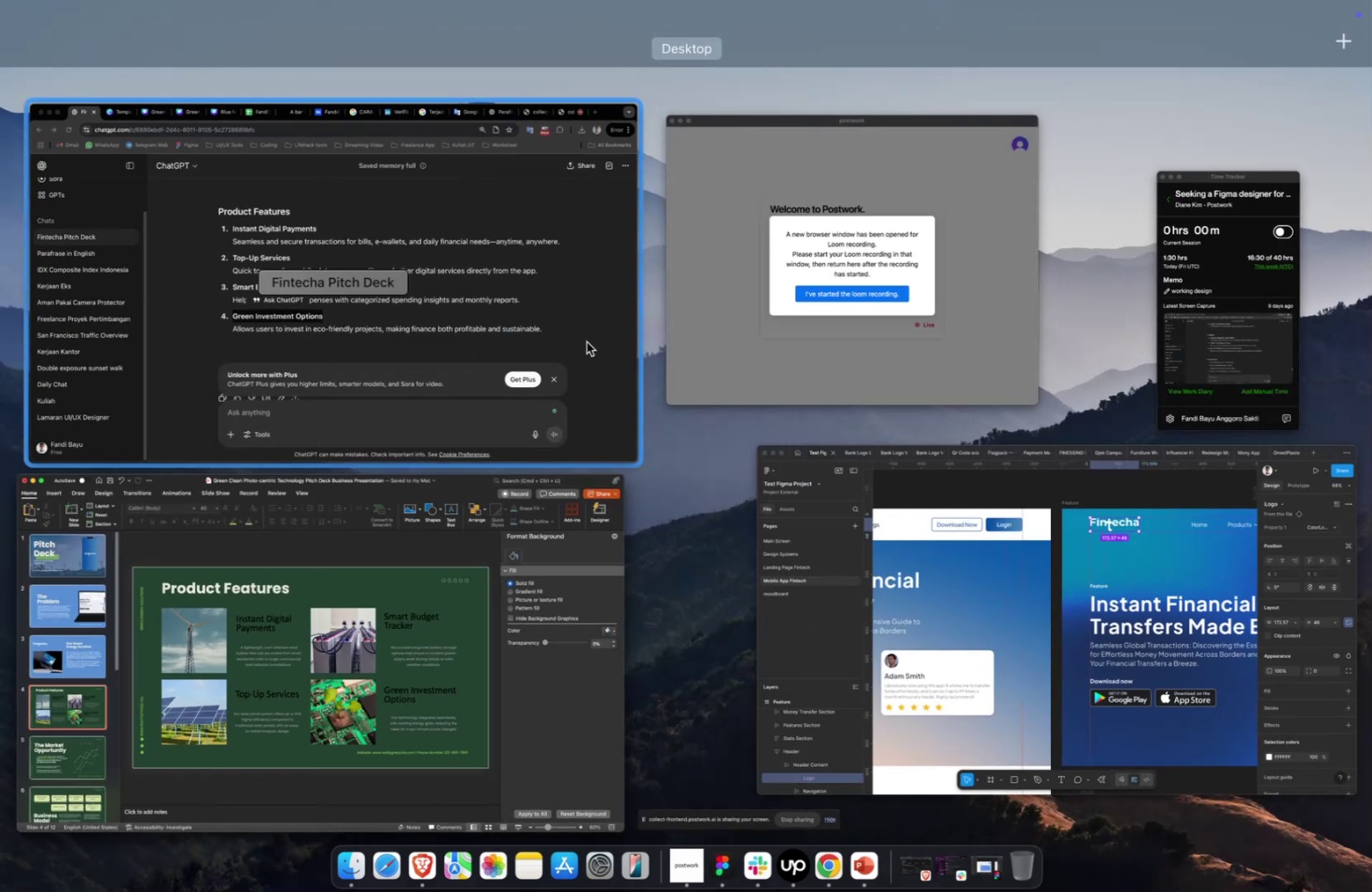 
left_click([583, 341])
 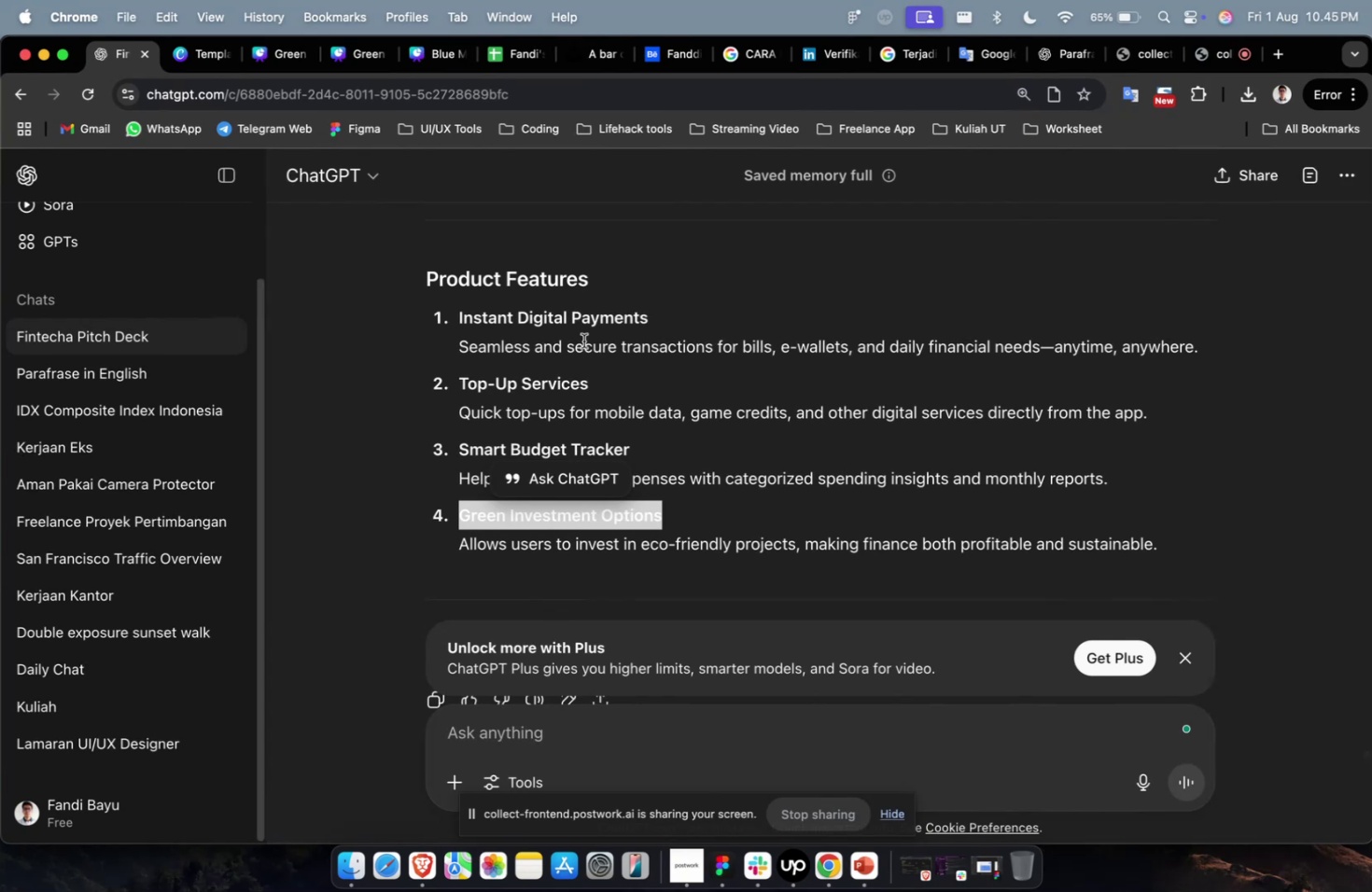 
wait(44.39)
 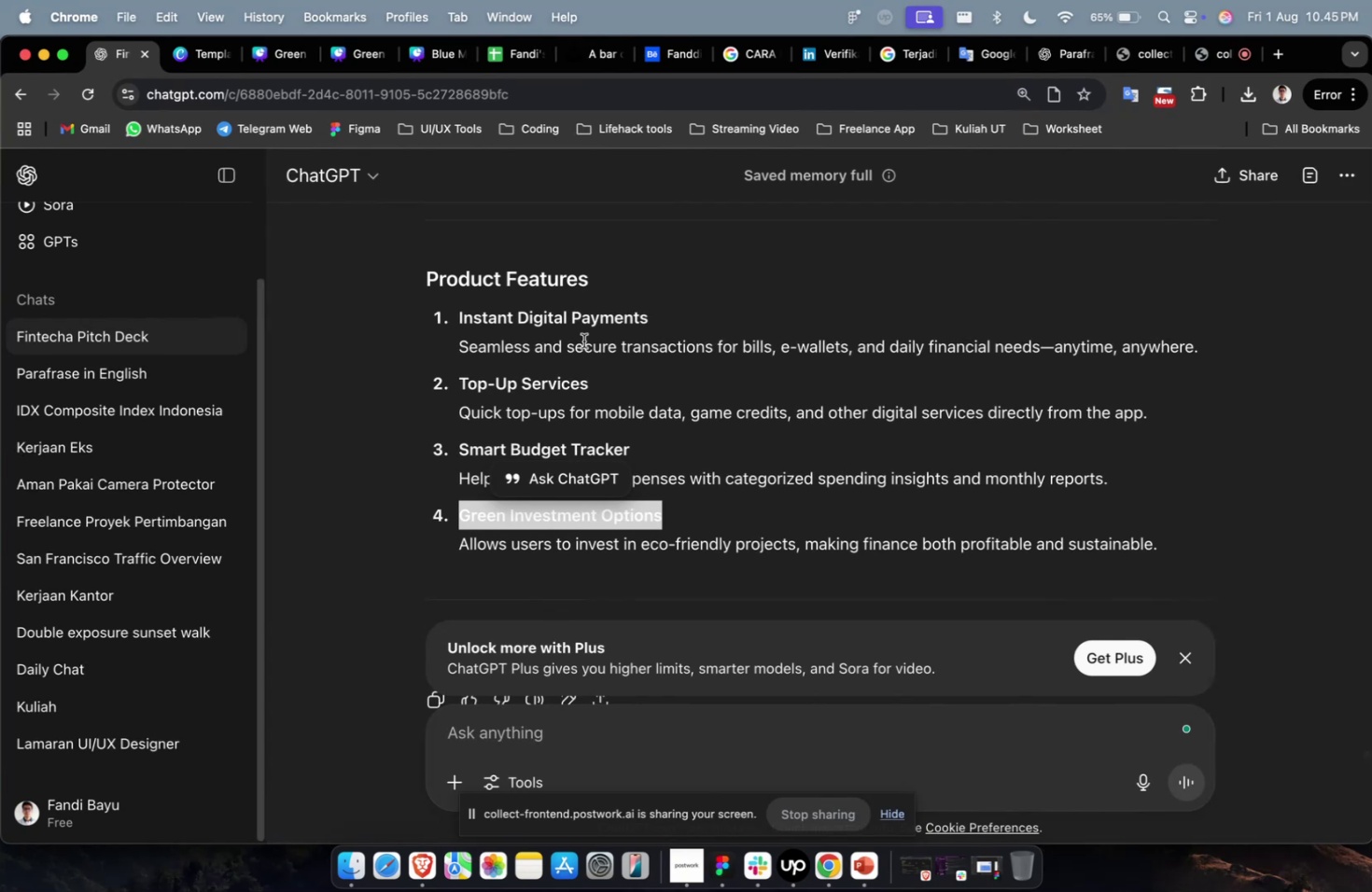 
scroll: coordinate [591, 365], scroll_direction: down, amount: 3.0
 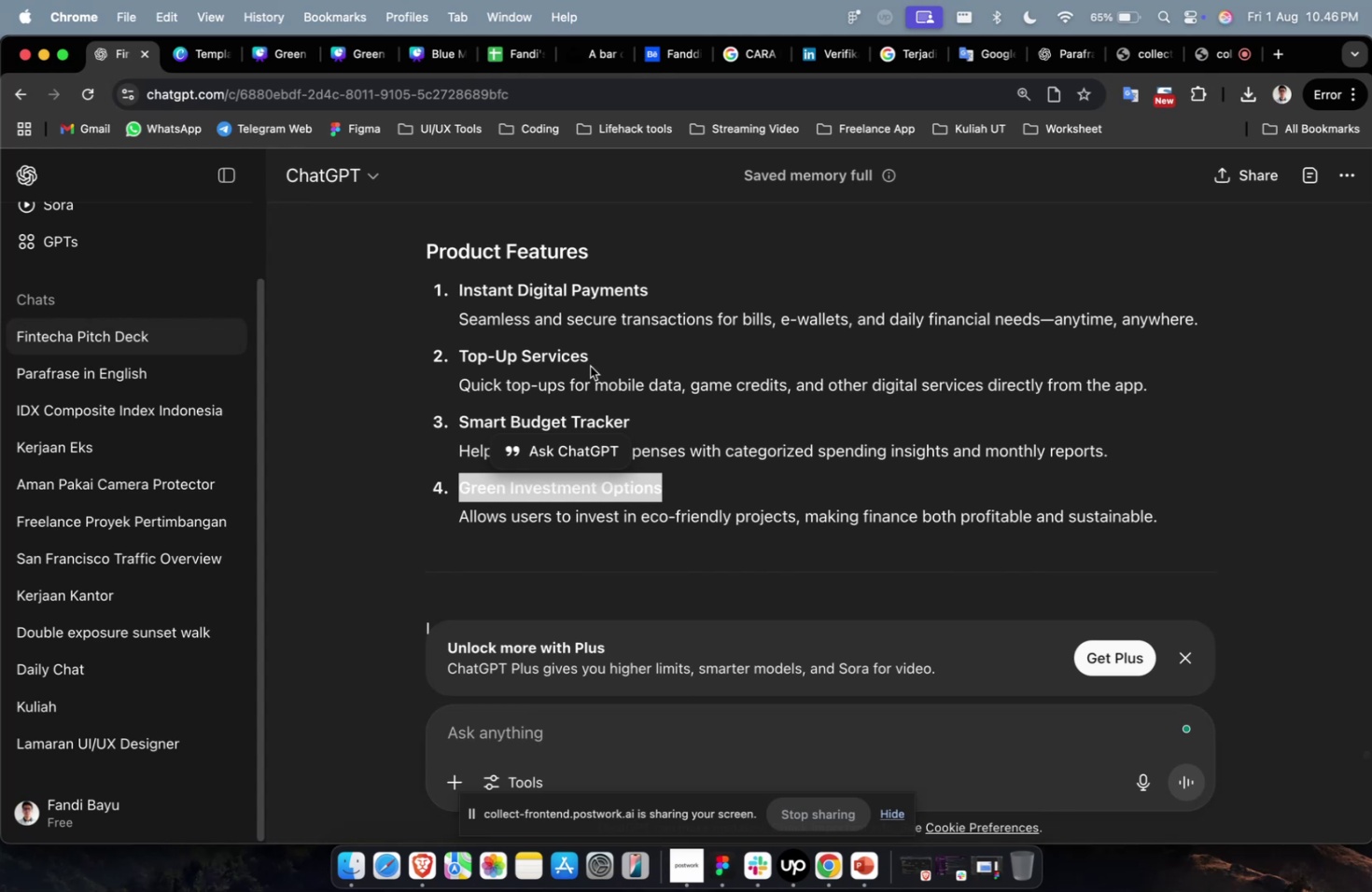 
wait(82.29)
 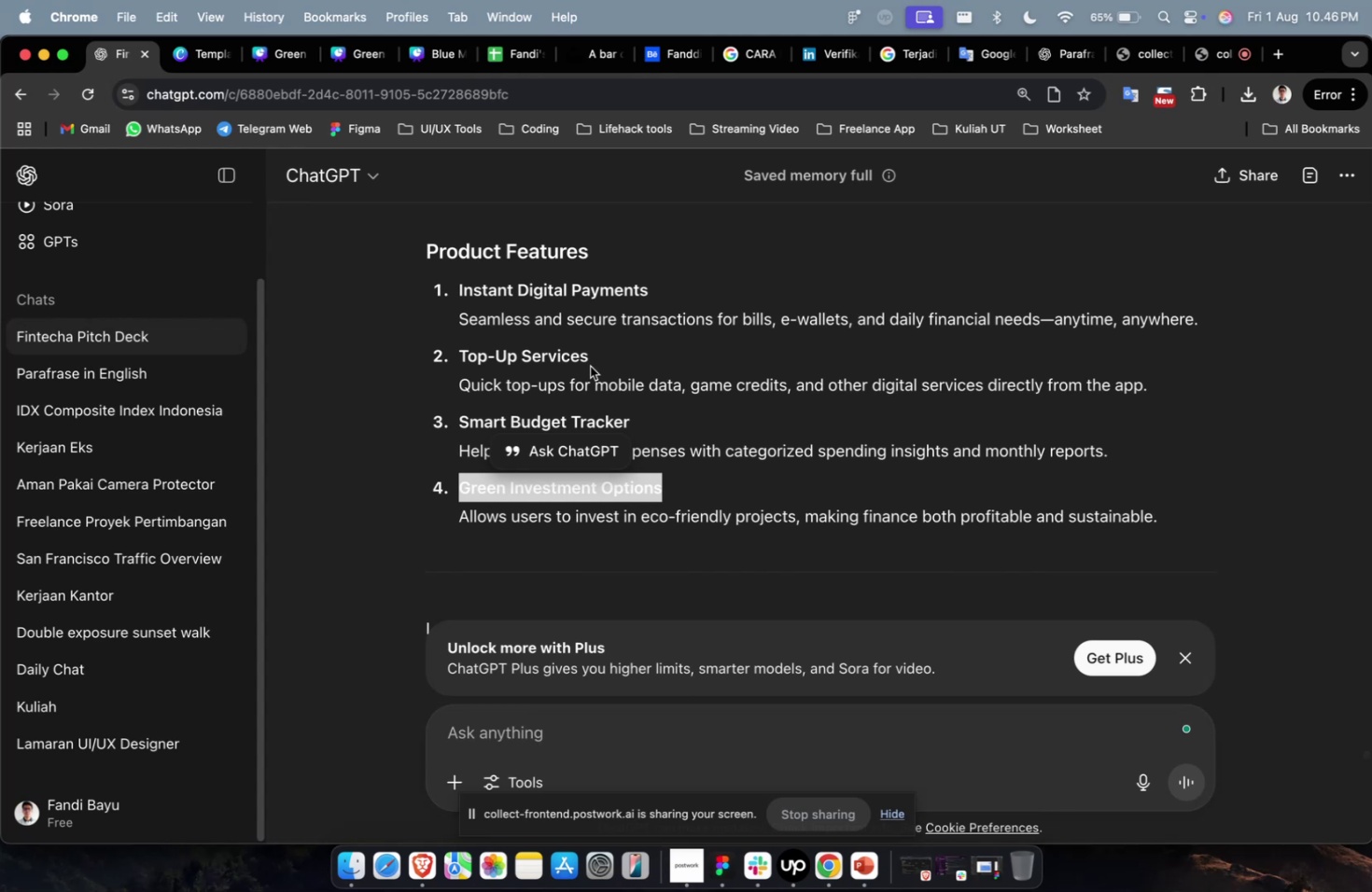 
scroll: coordinate [589, 343], scroll_direction: down, amount: 1.0
 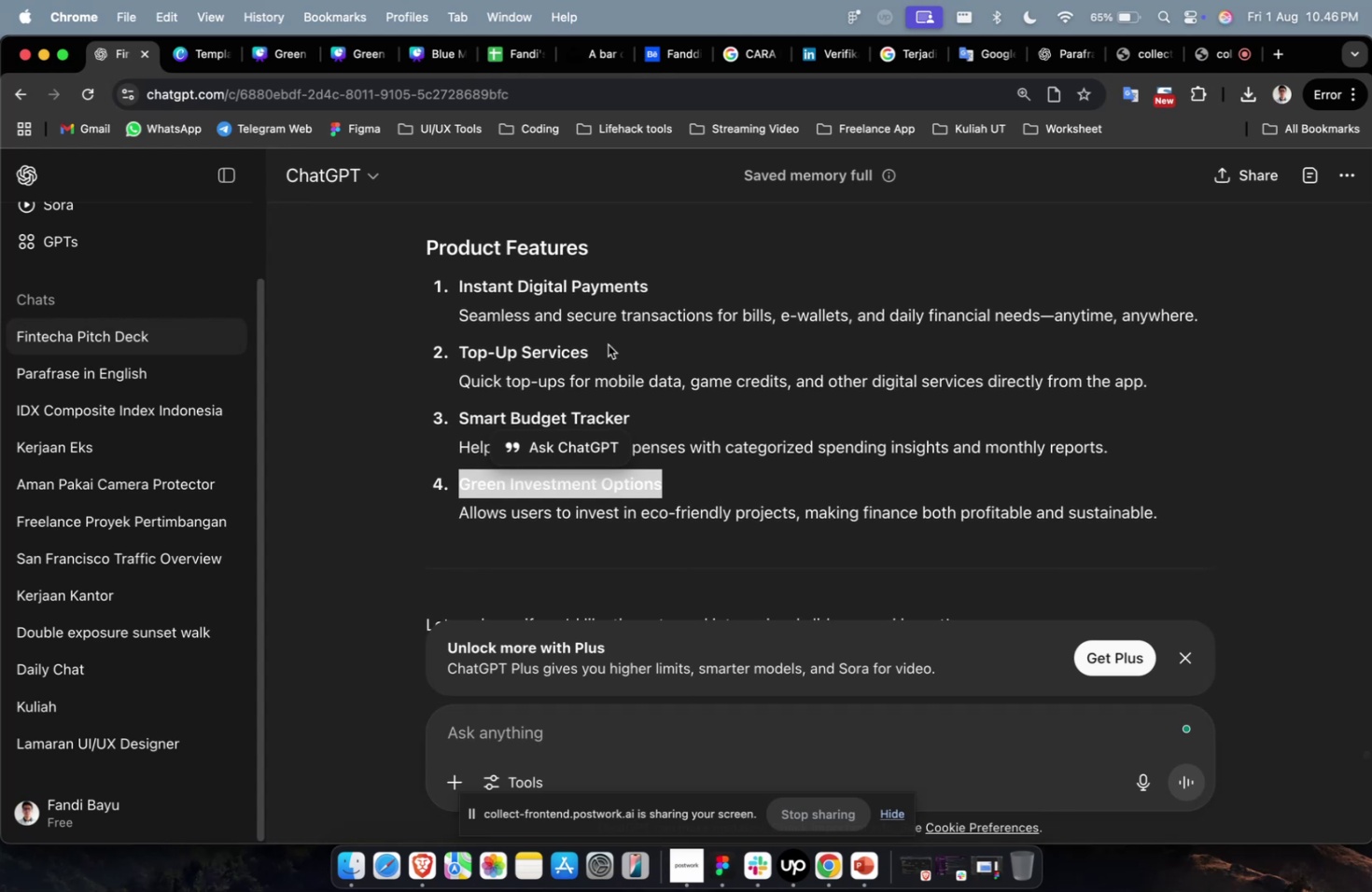 
left_click([612, 344])
 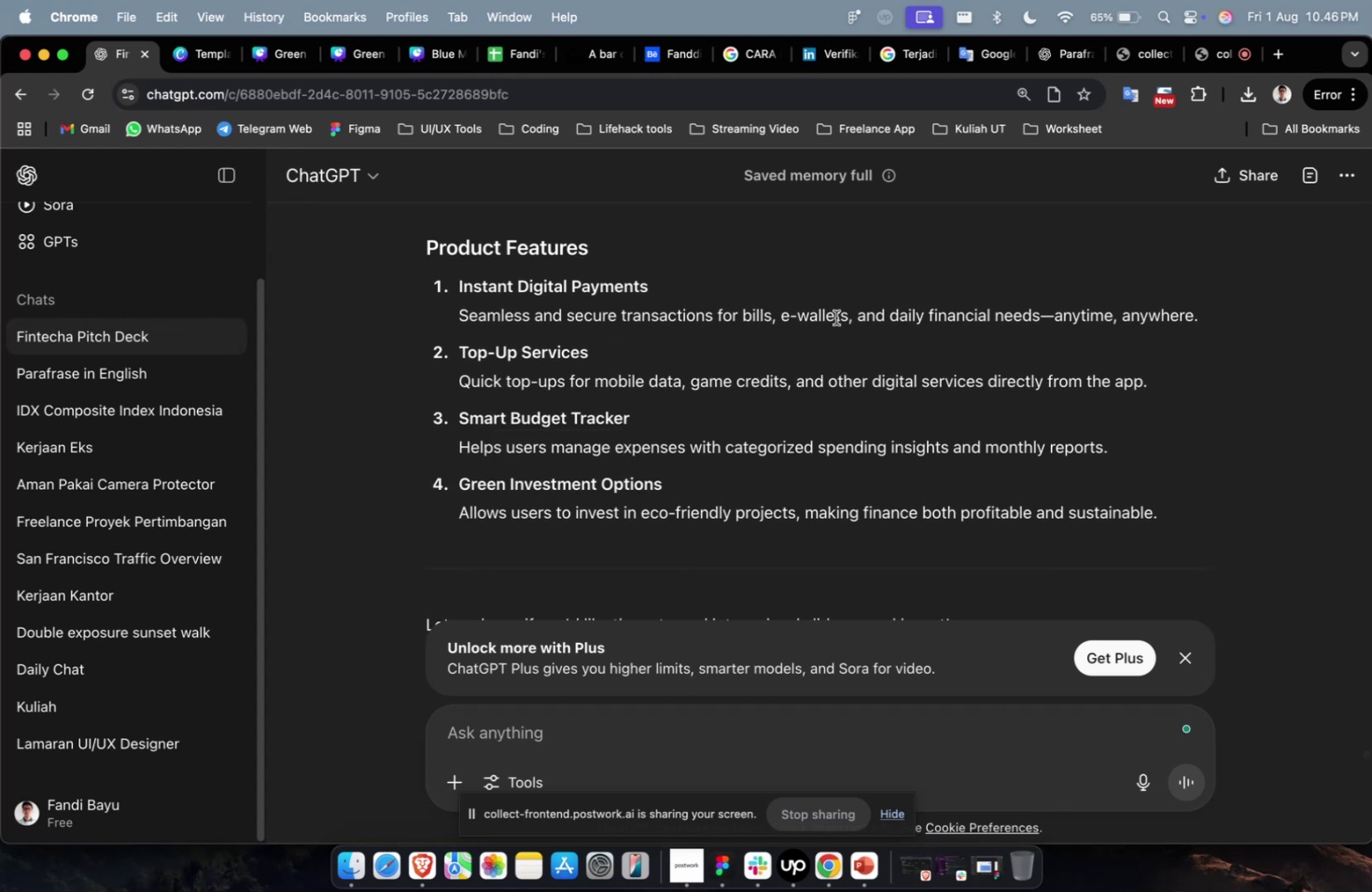 
double_click([835, 316])
 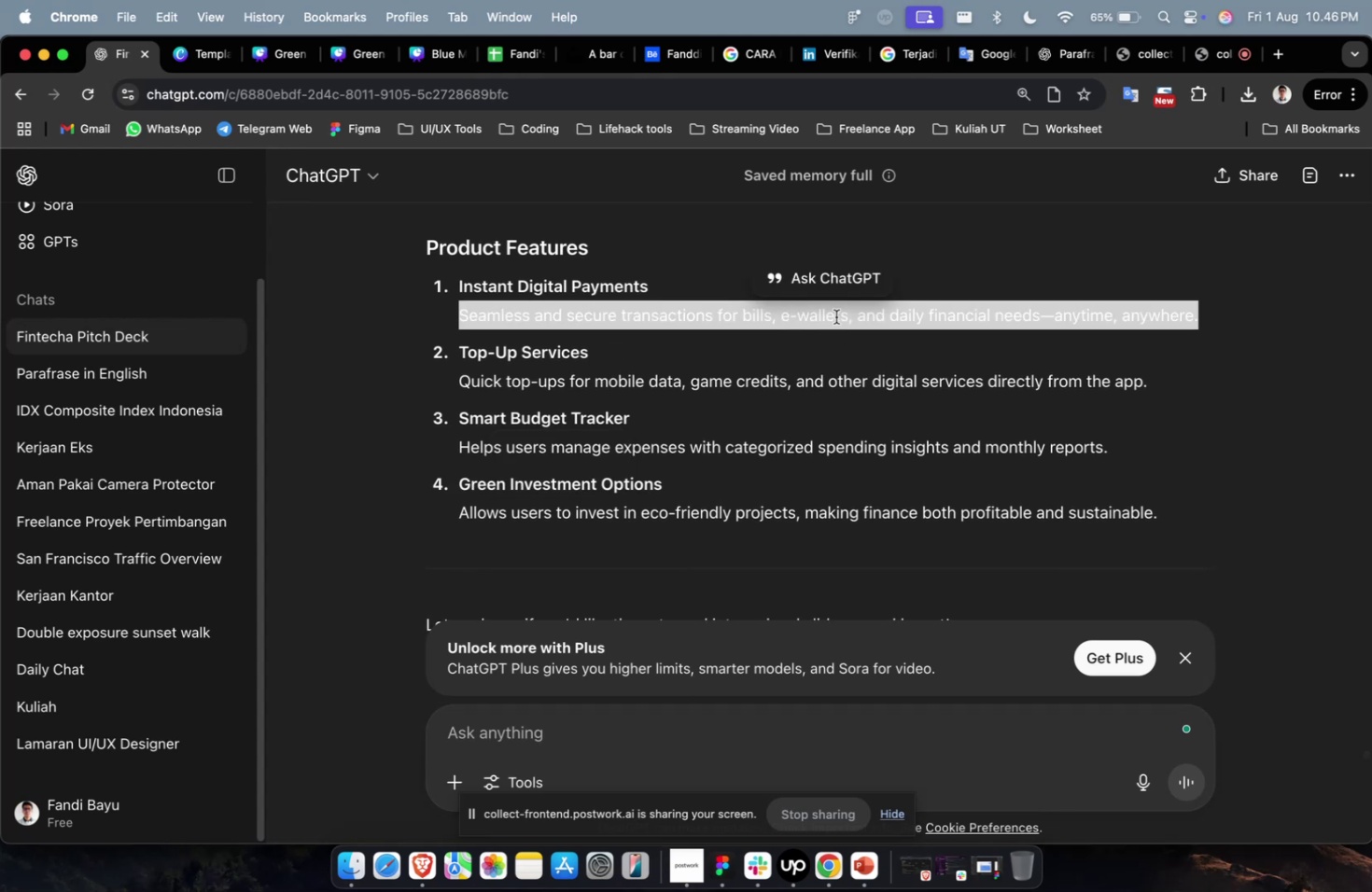 
triple_click([835, 316])
 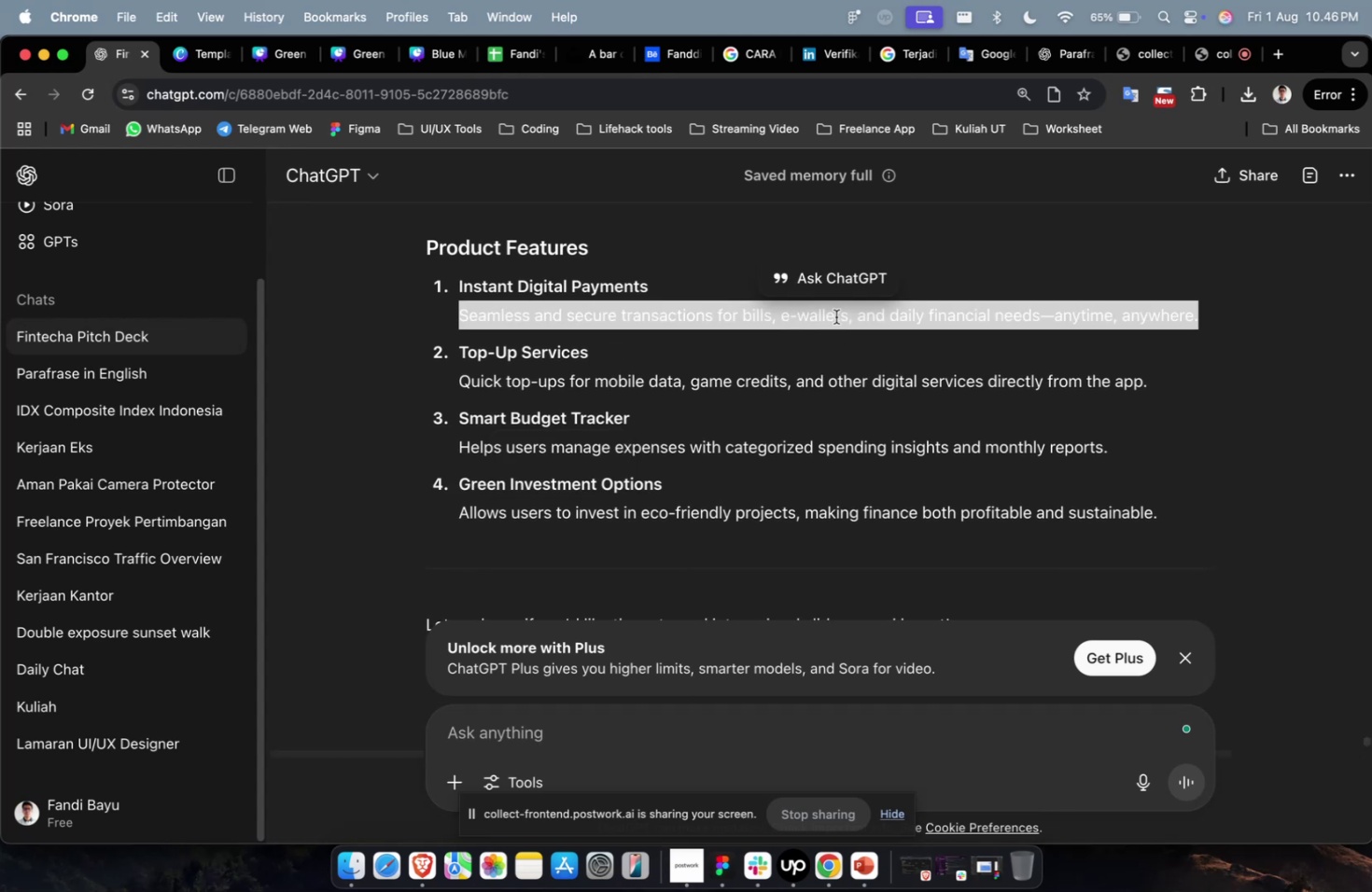 
key(Meta+C)
 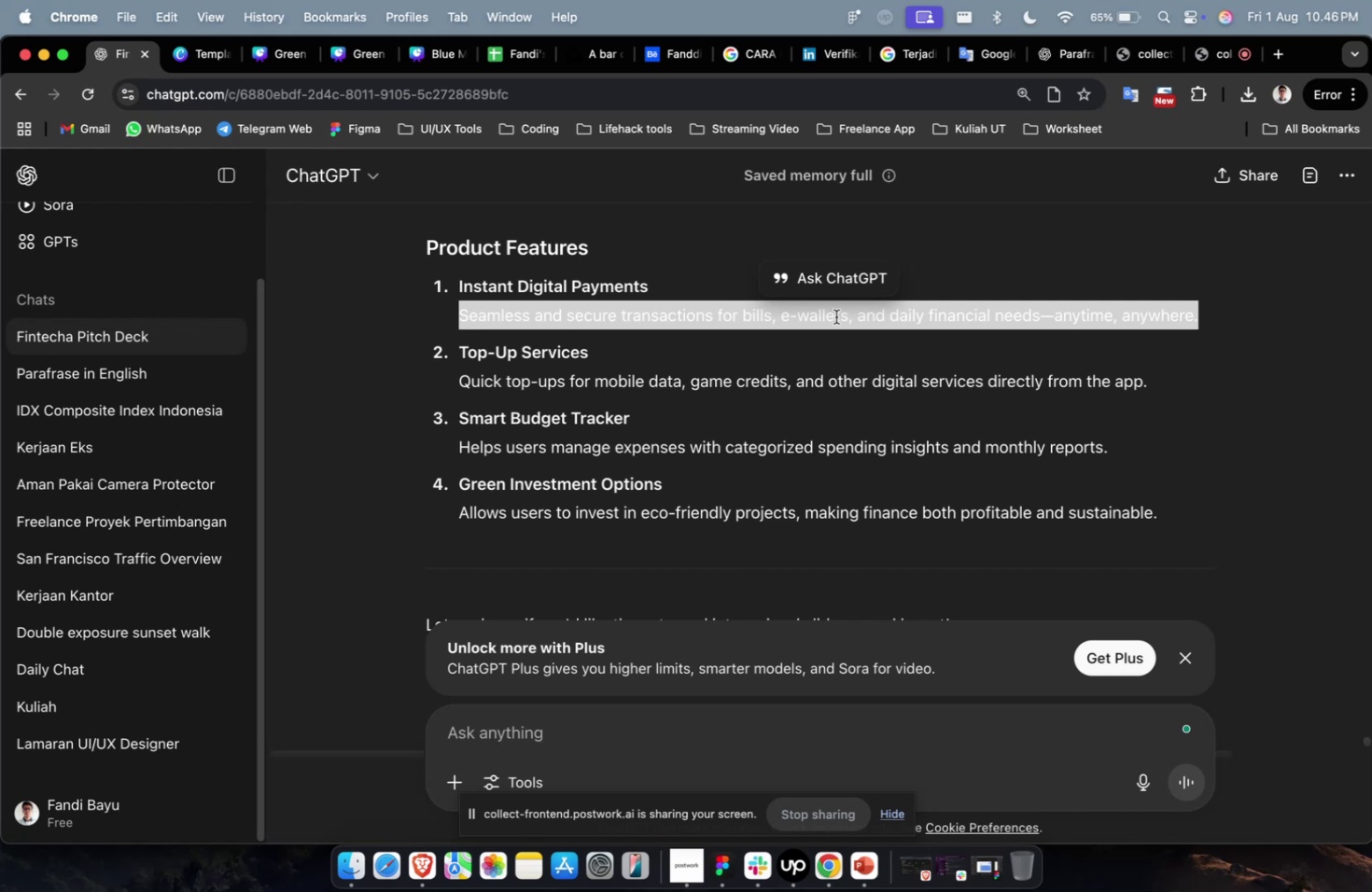 
key(Meta+1)
 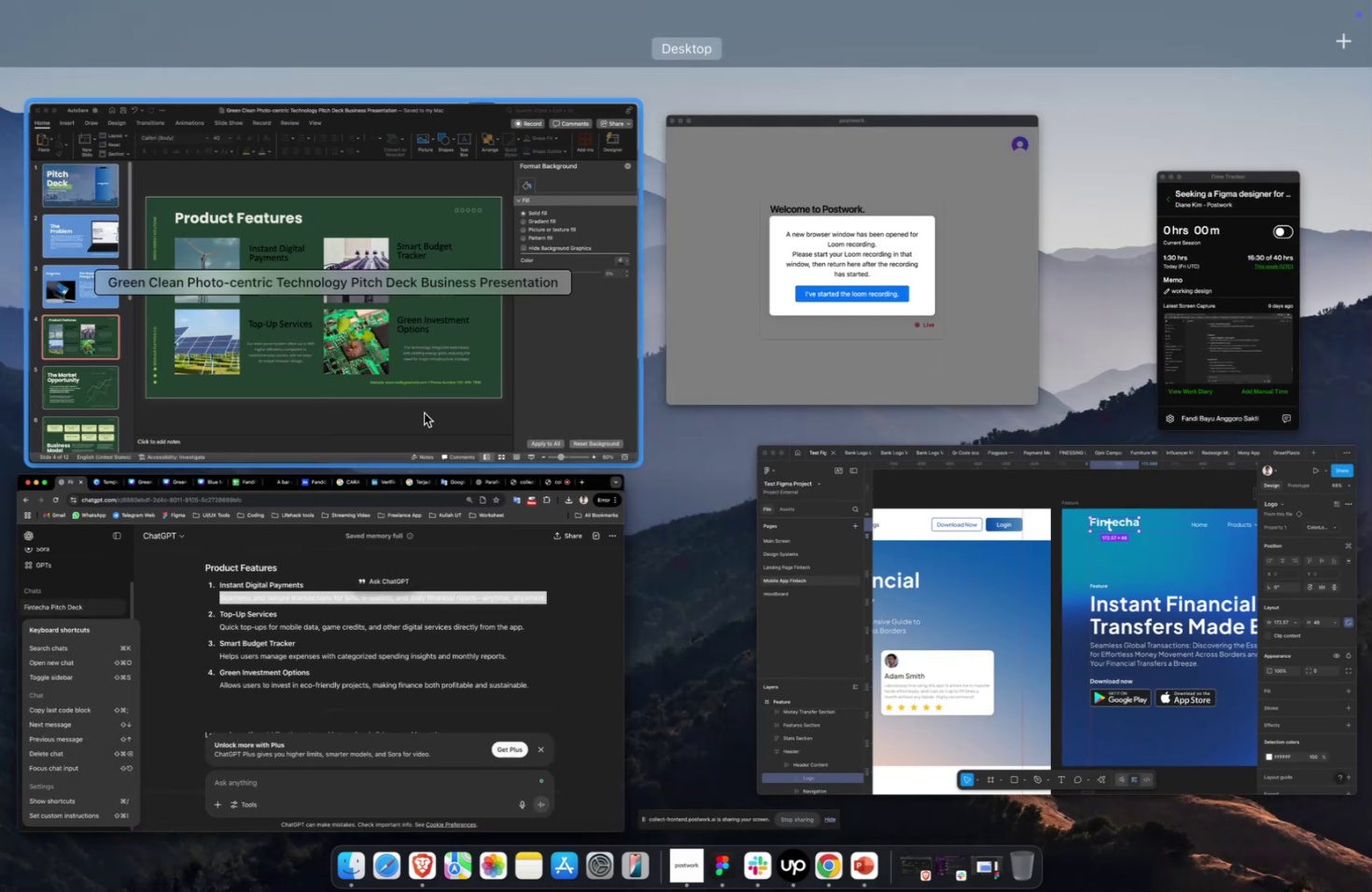 
left_click([415, 386])
 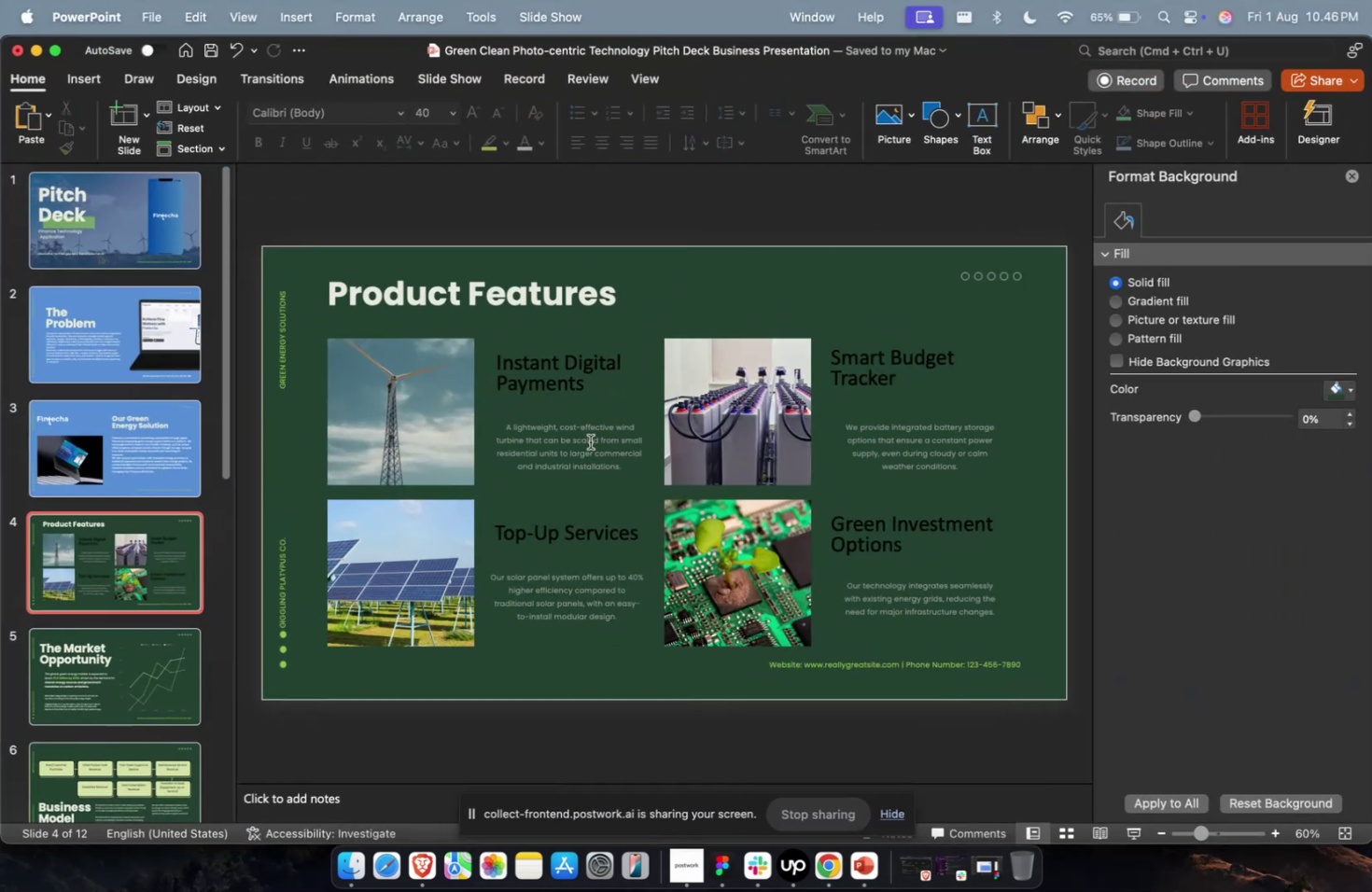 
double_click([590, 441])
 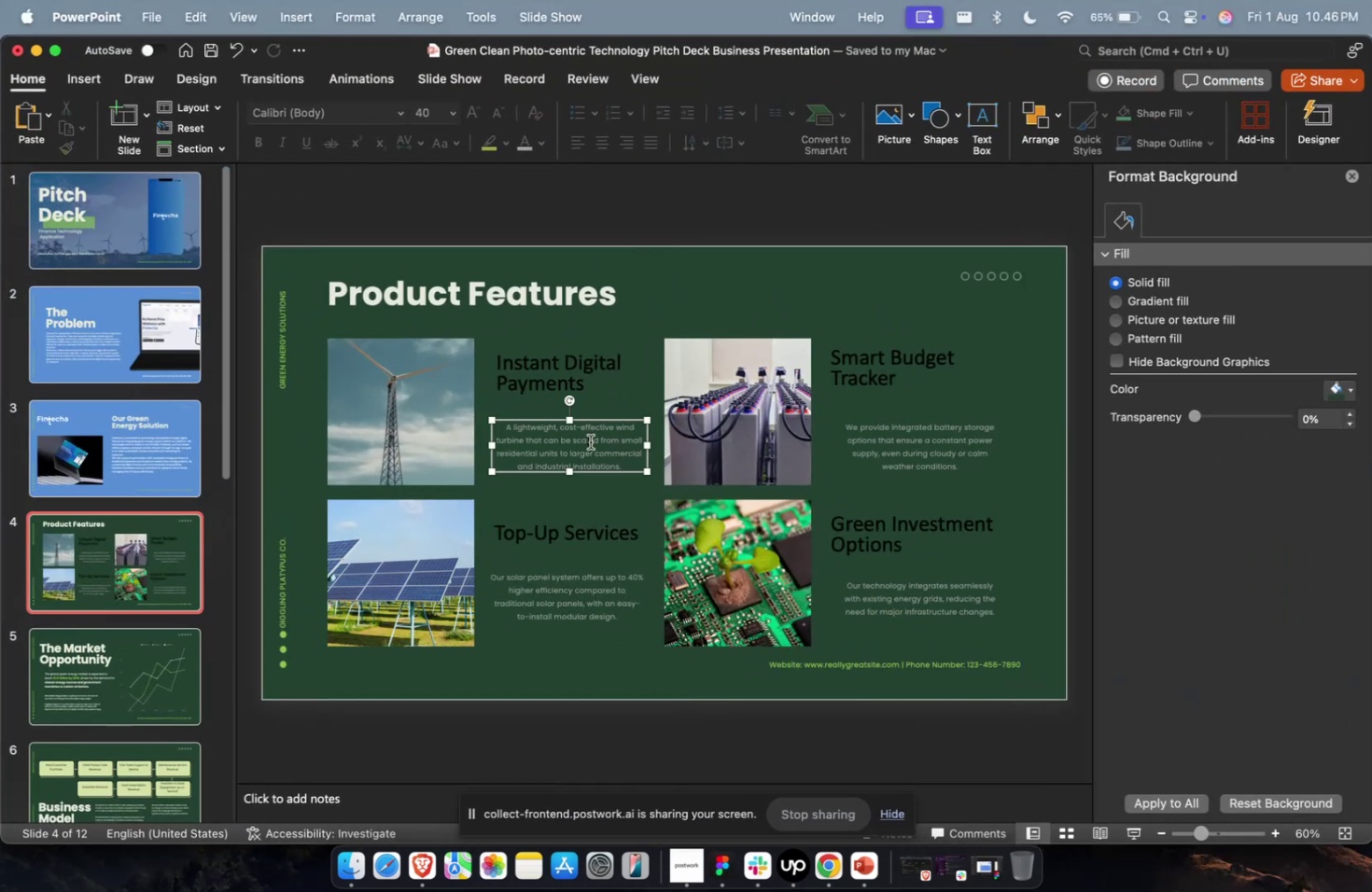 
key(Meta+A)
 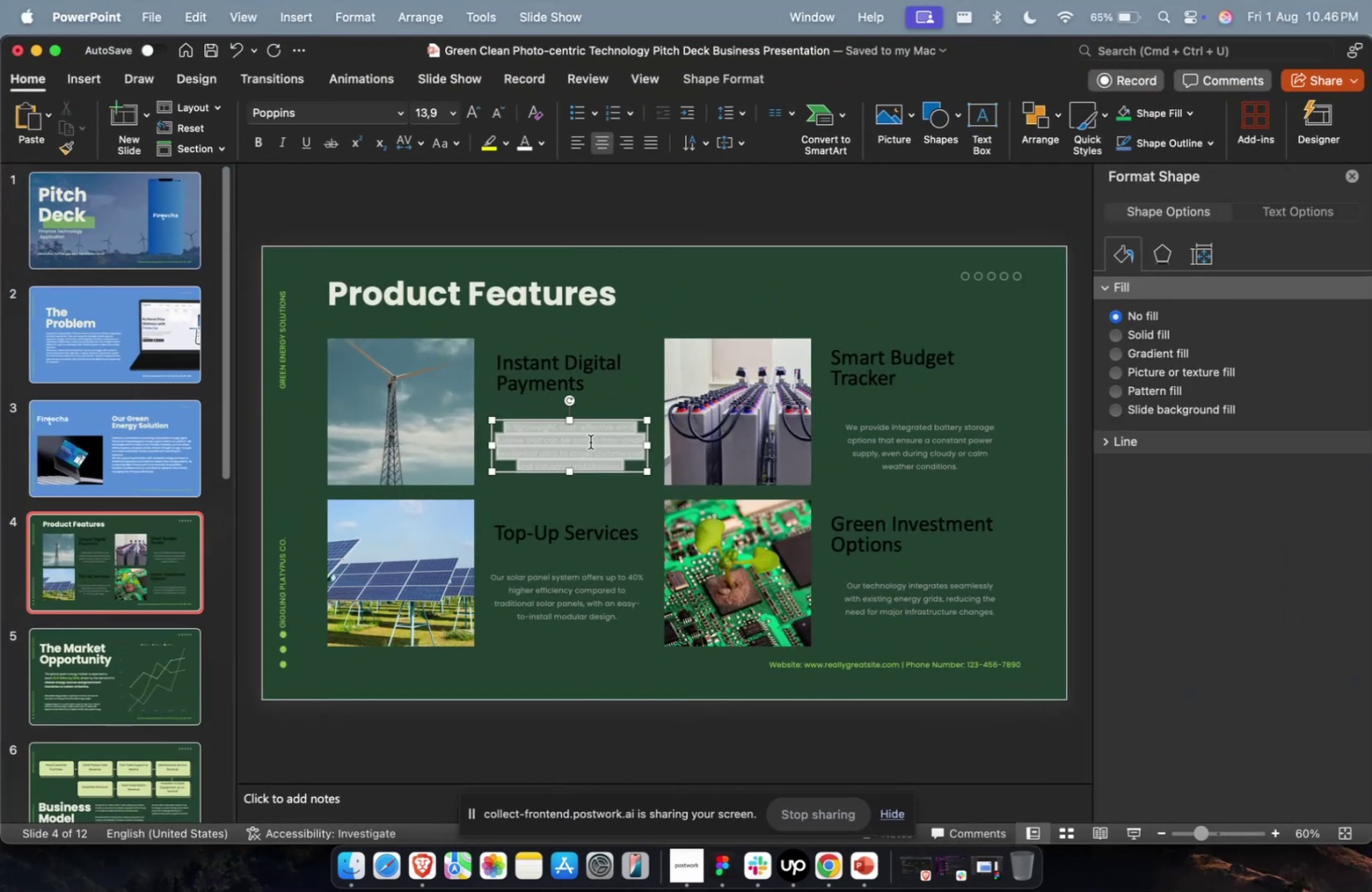 
key(Meta+V)
 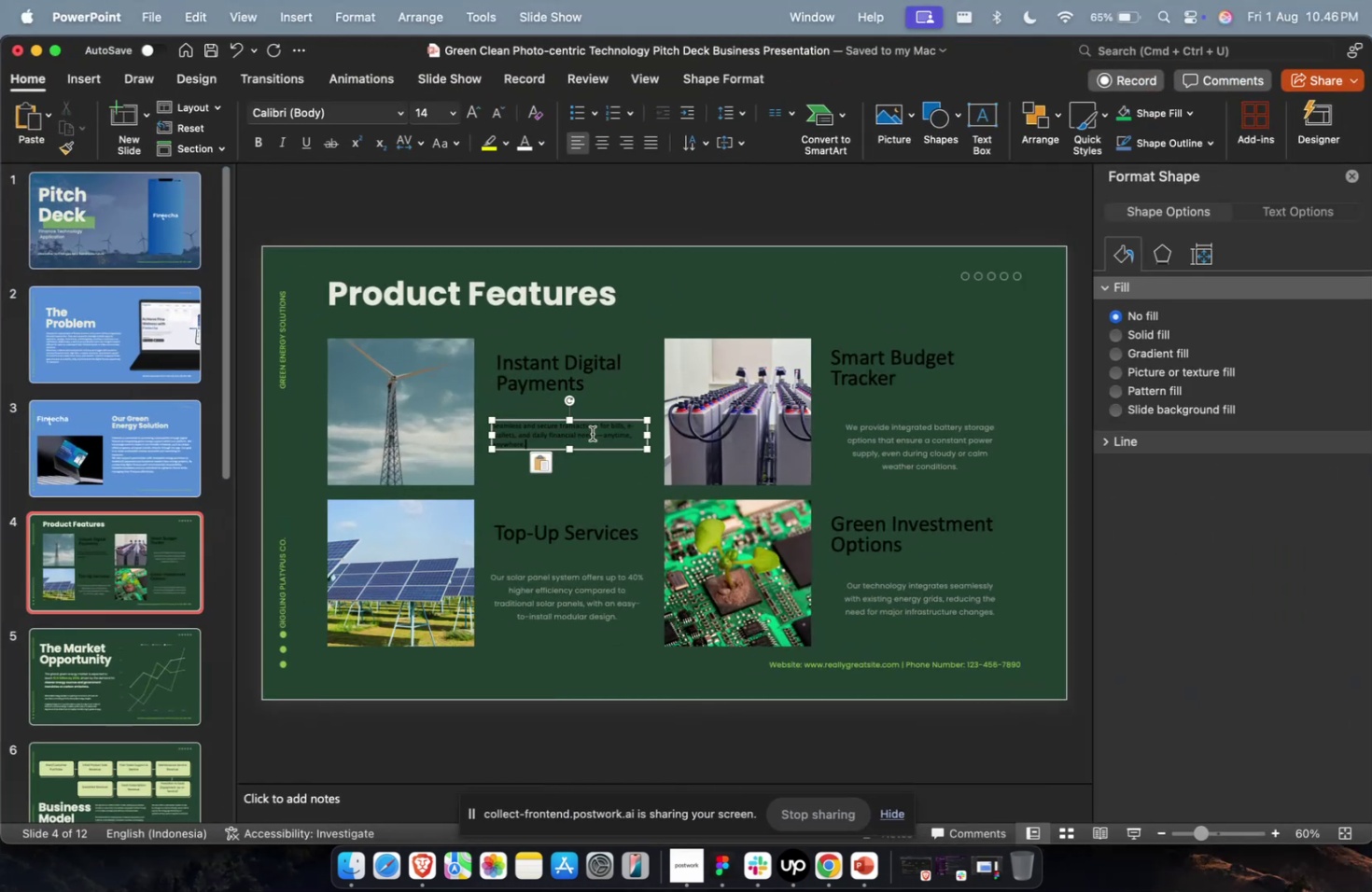 
key(Escape)
 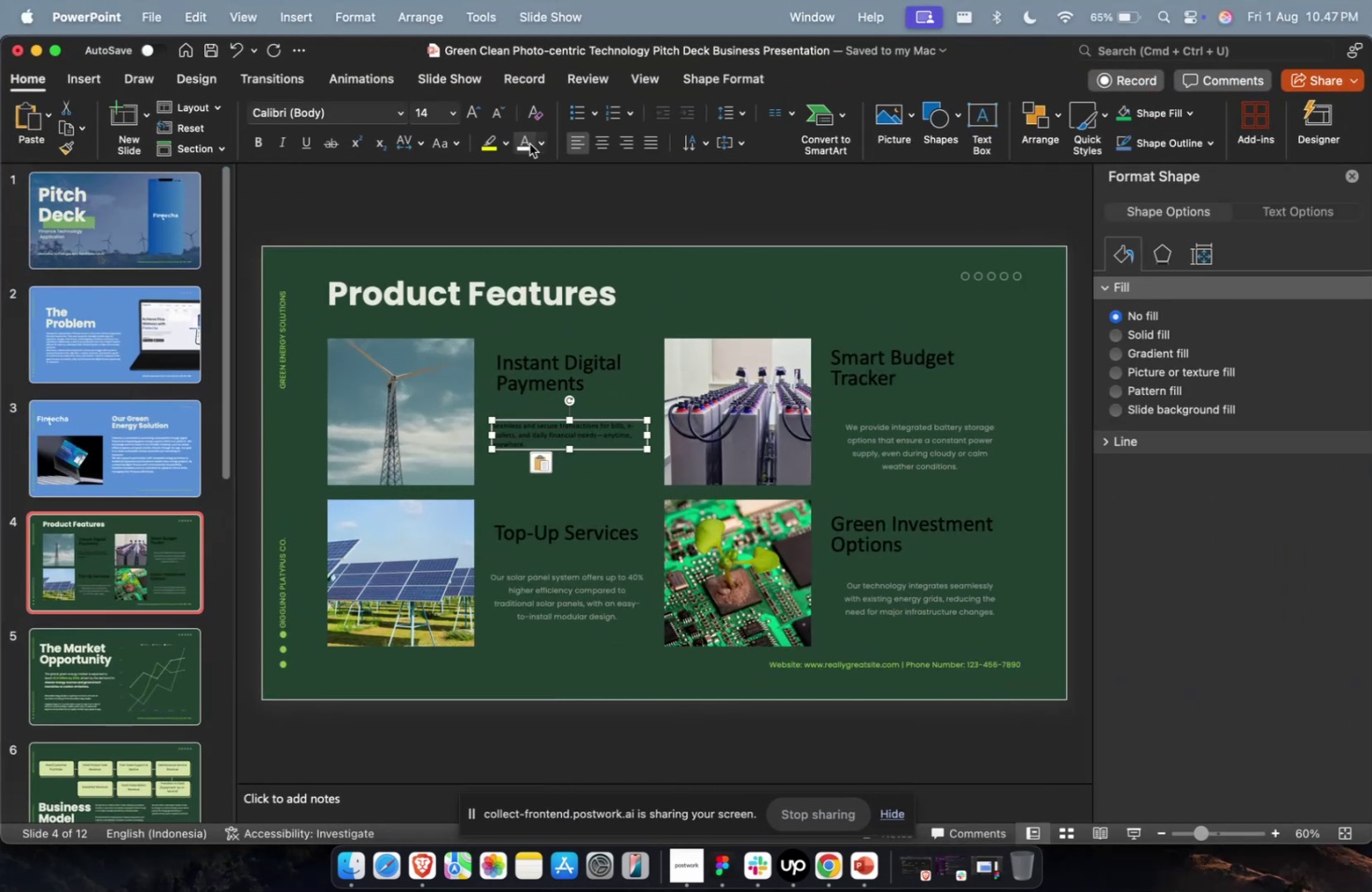 
key(Meta+1)
 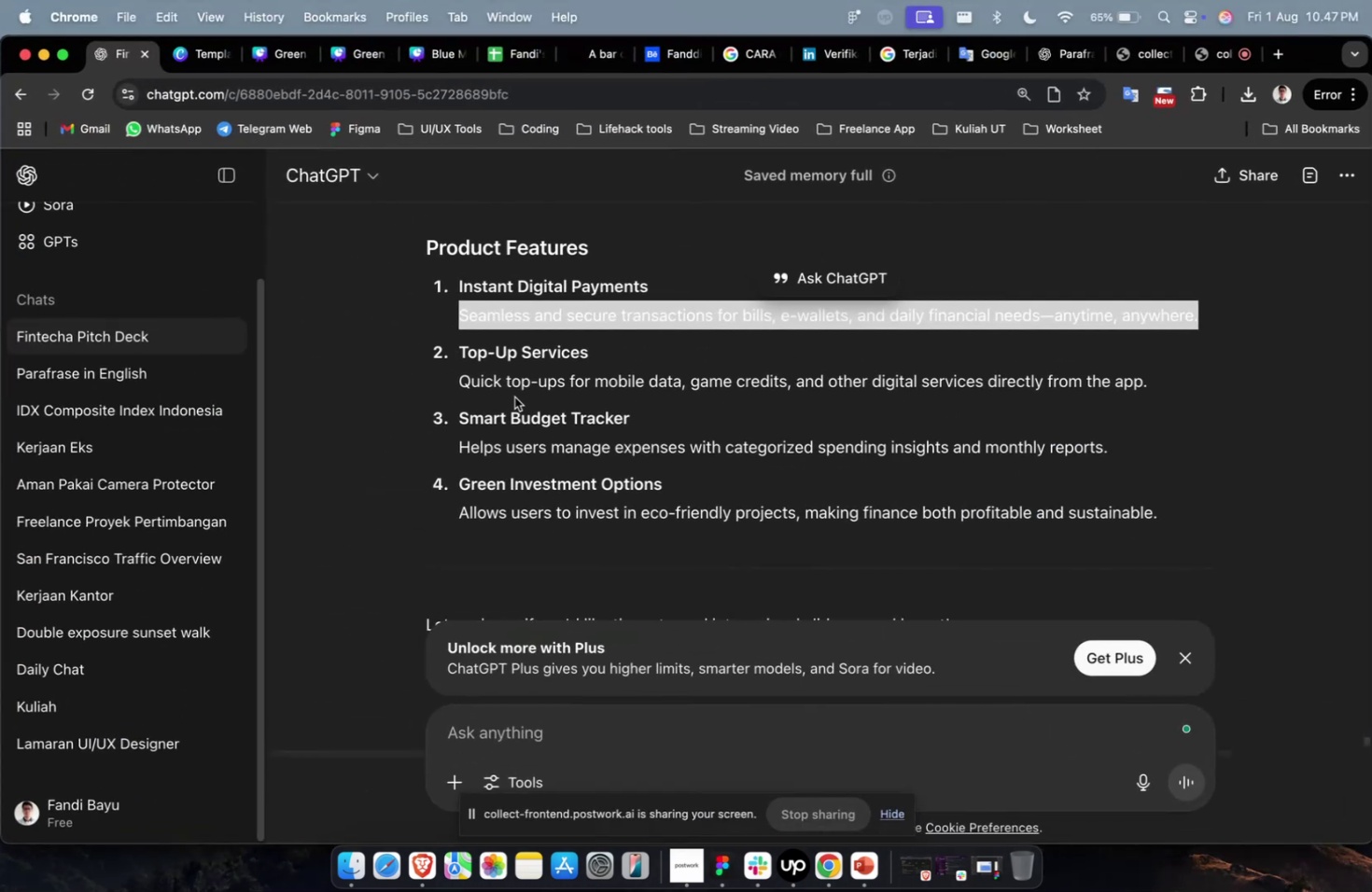 
double_click([525, 384])
 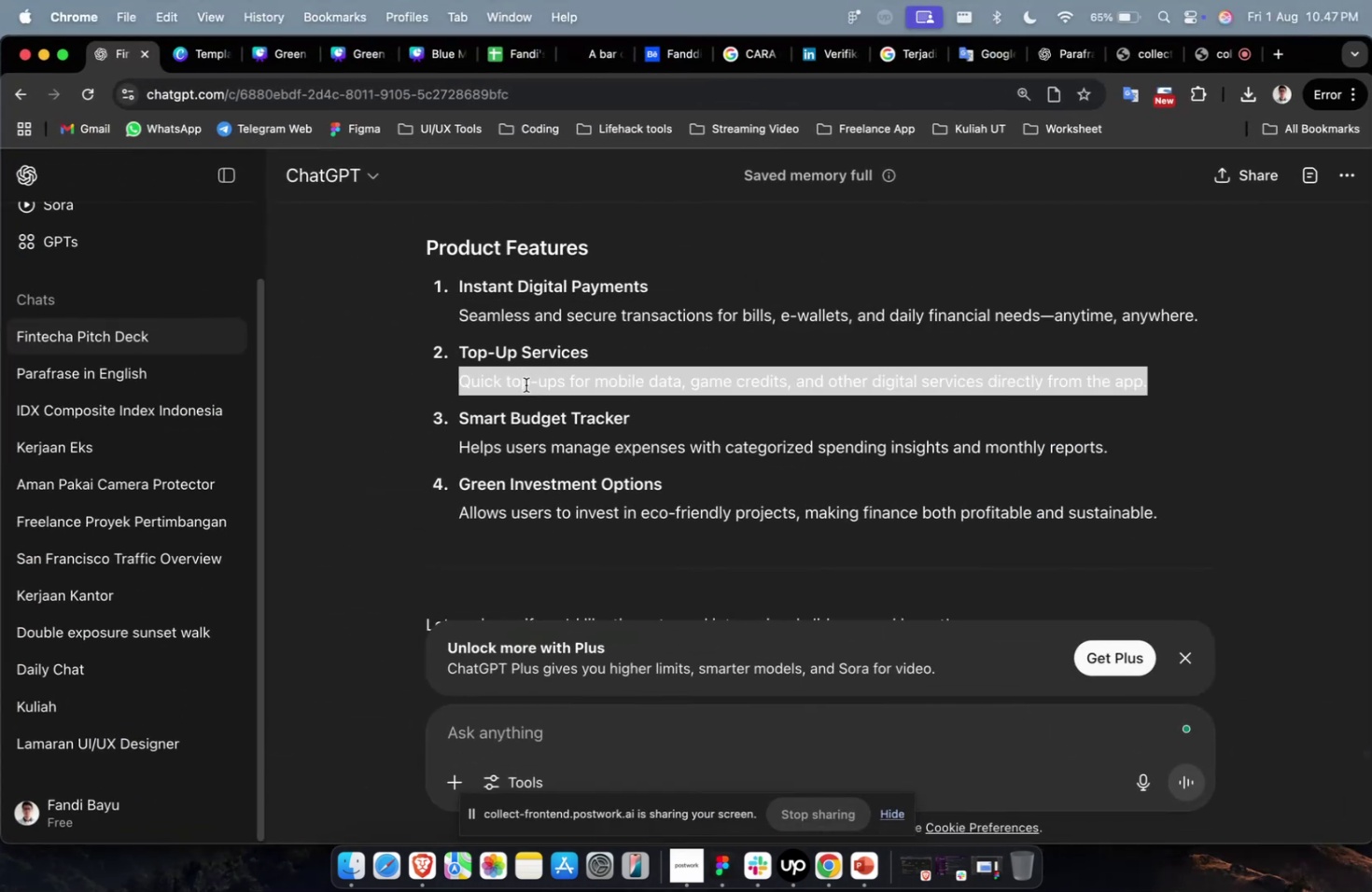 
triple_click([525, 384])
 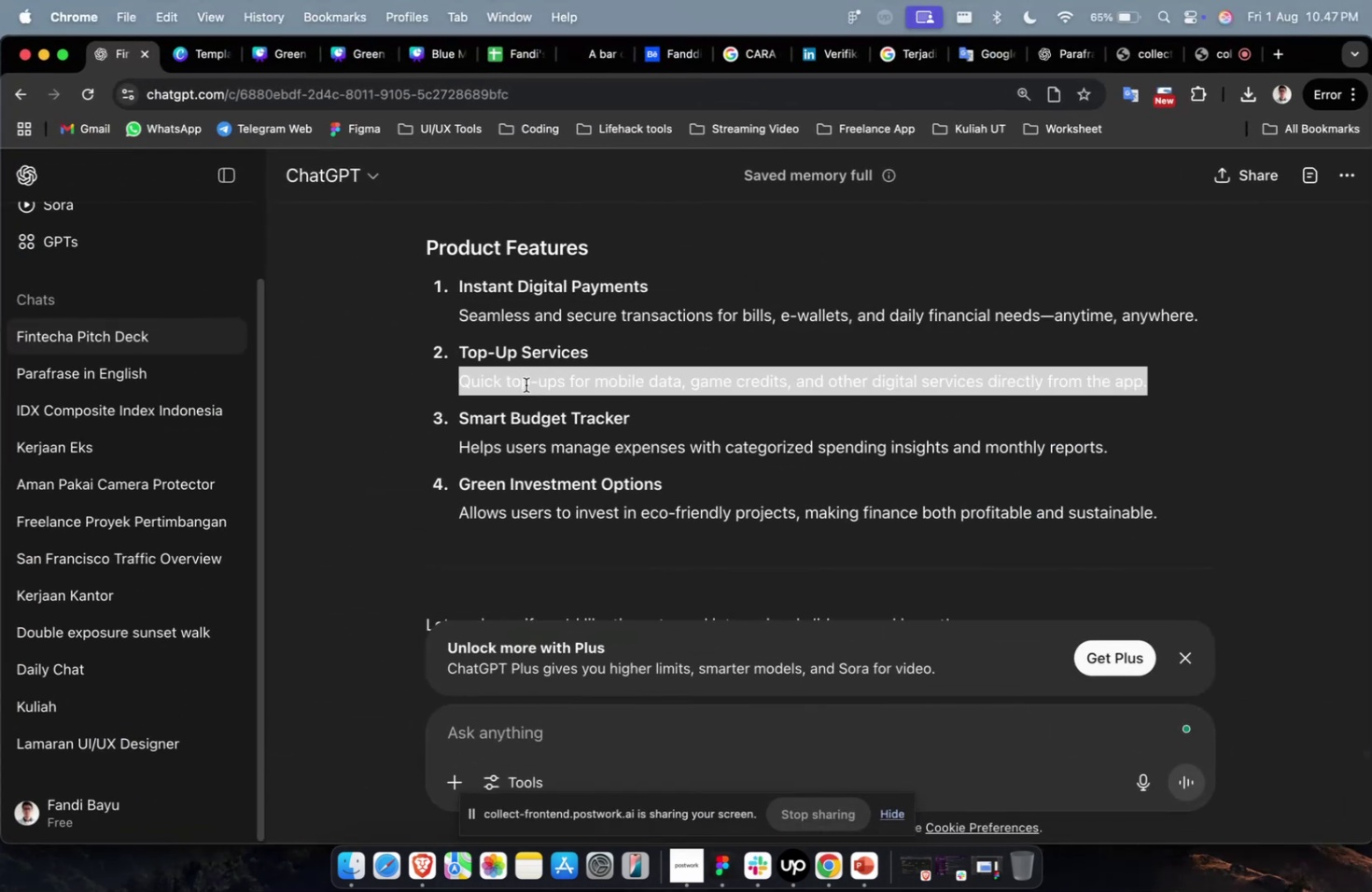 
key(Meta+C)
 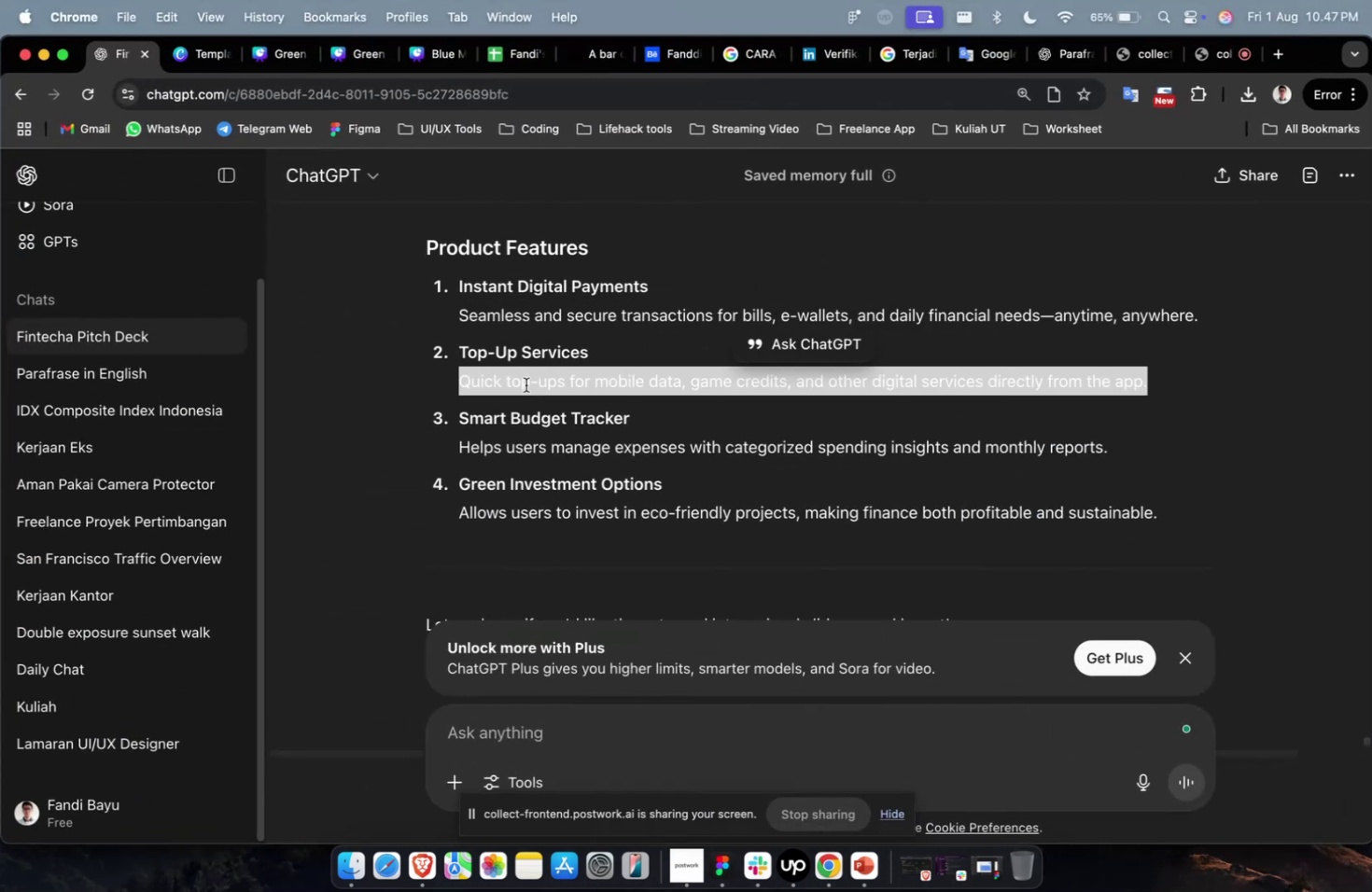 
key(Meta+1)
 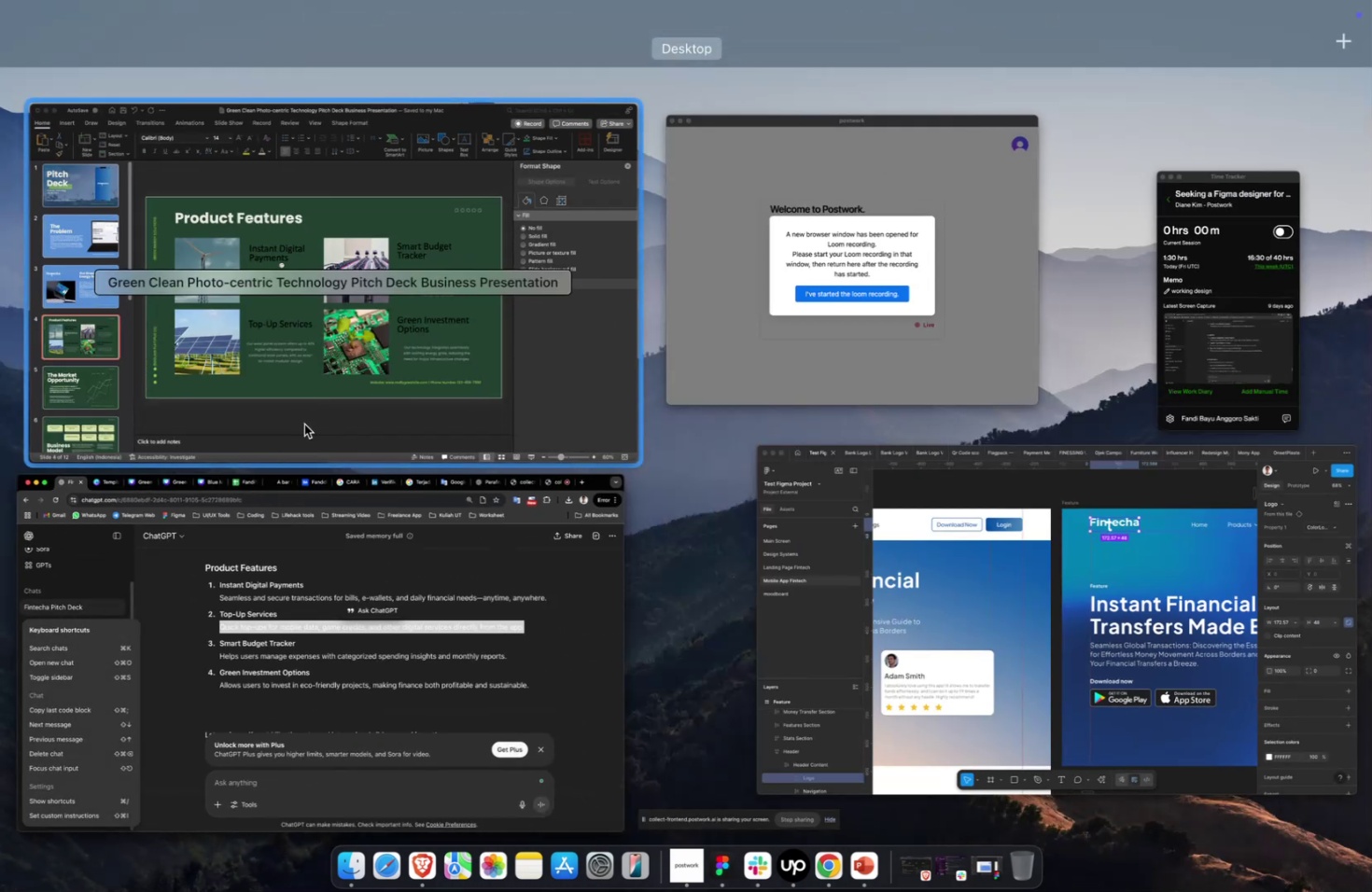 
left_click([298, 425])
 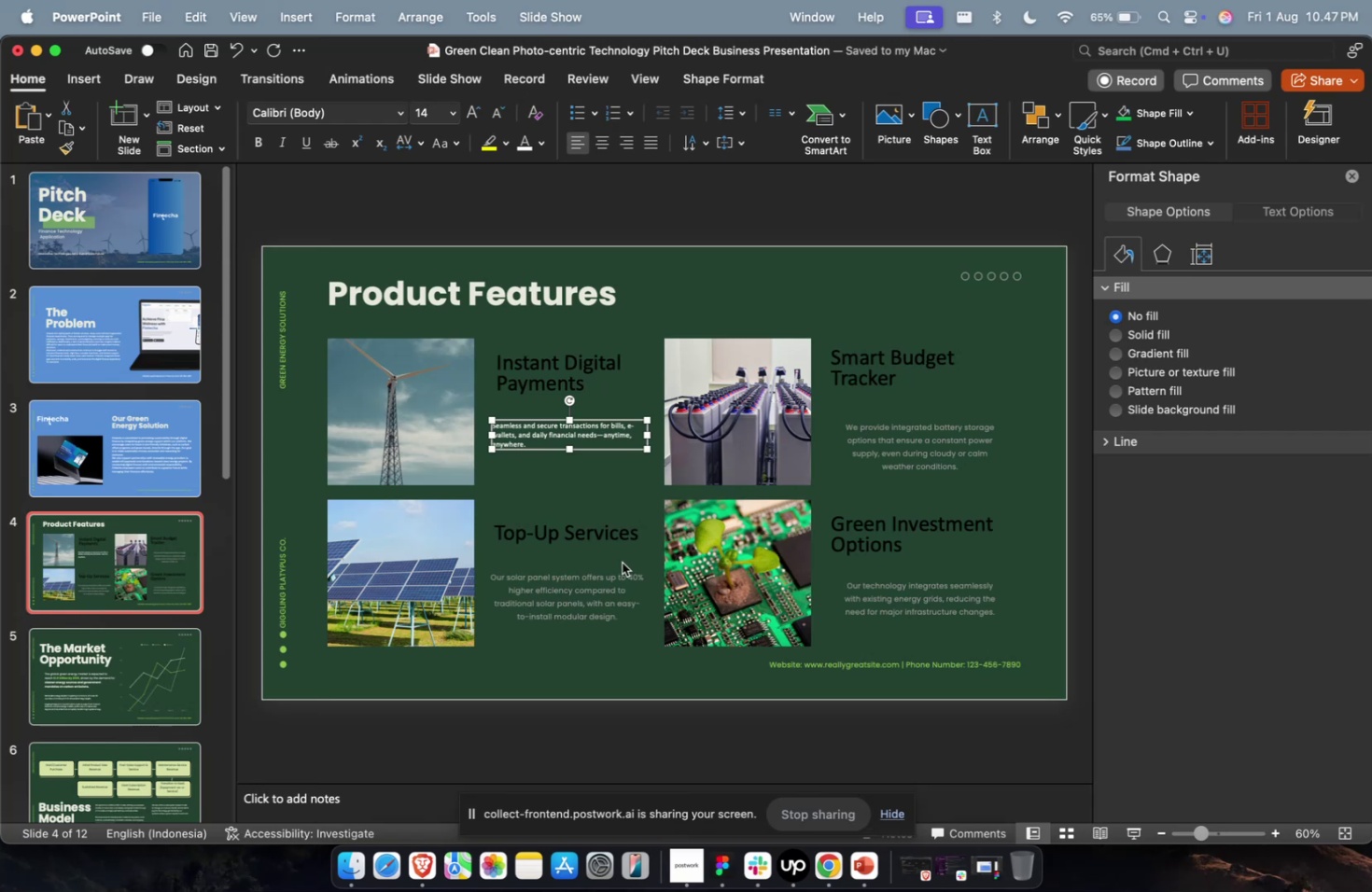 
left_click([606, 586])
 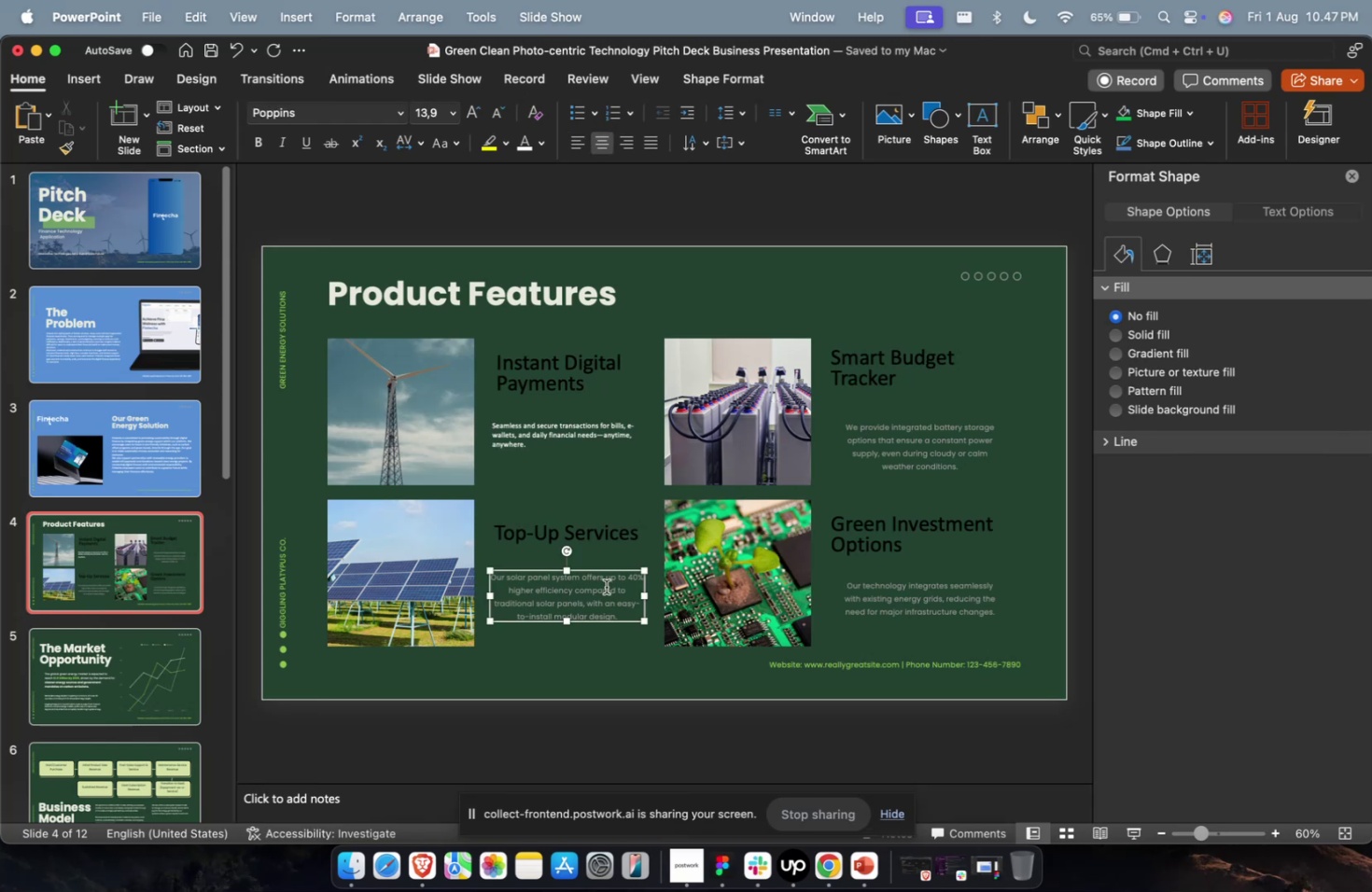 
key(Meta+A)
 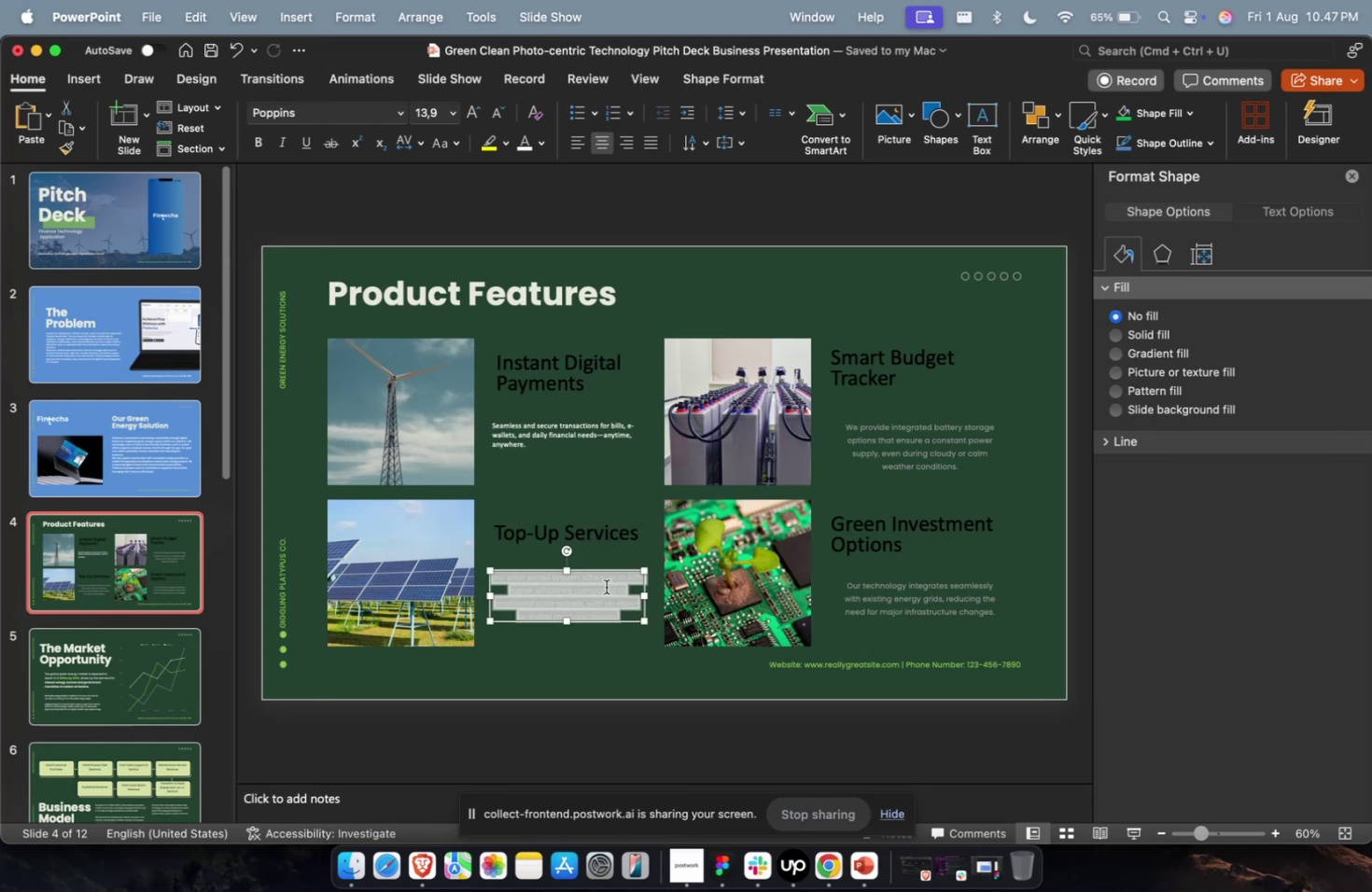 
key(Meta+V)
 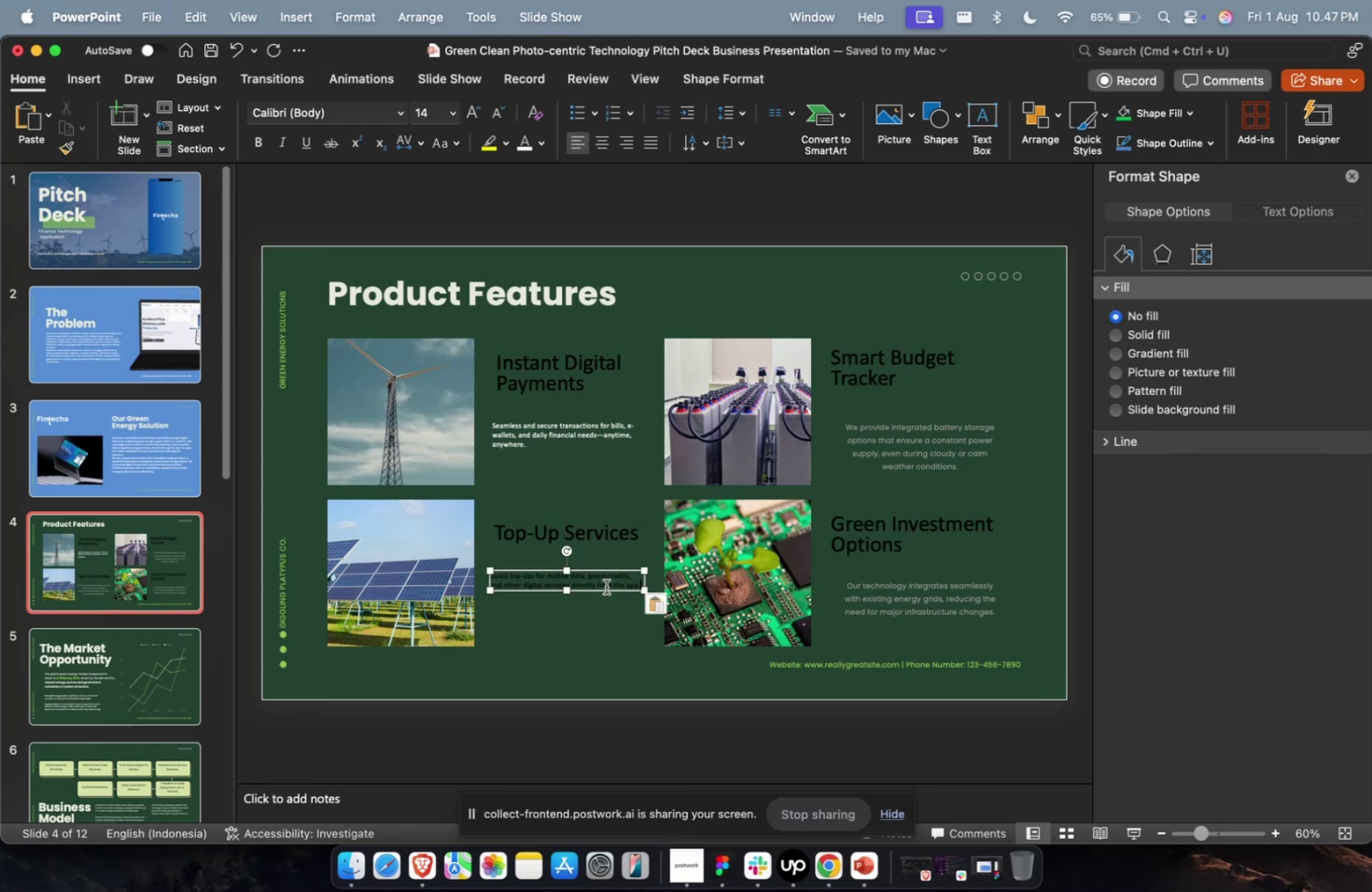 
key(Meta+1)
 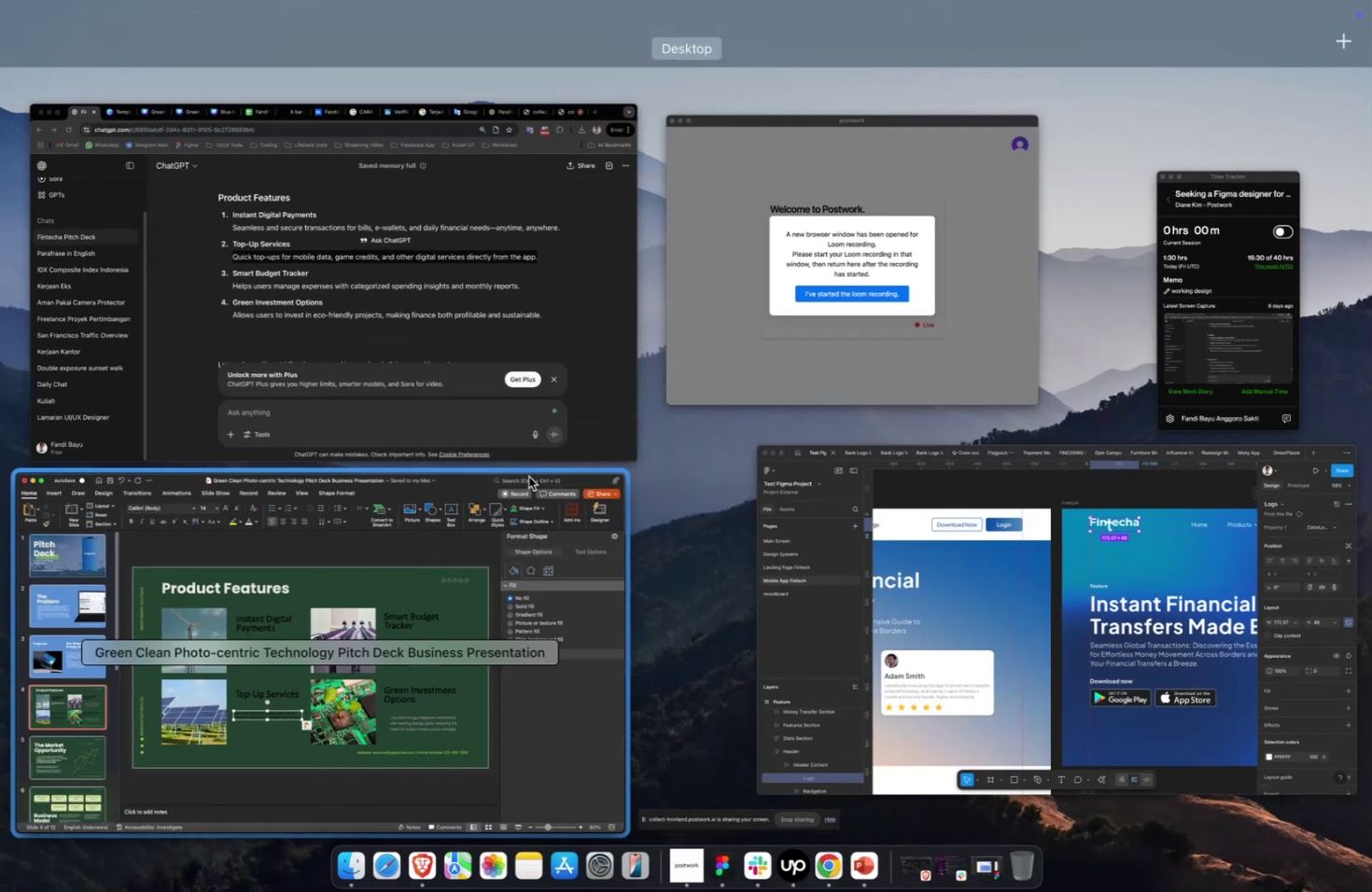 
left_click([526, 474])
 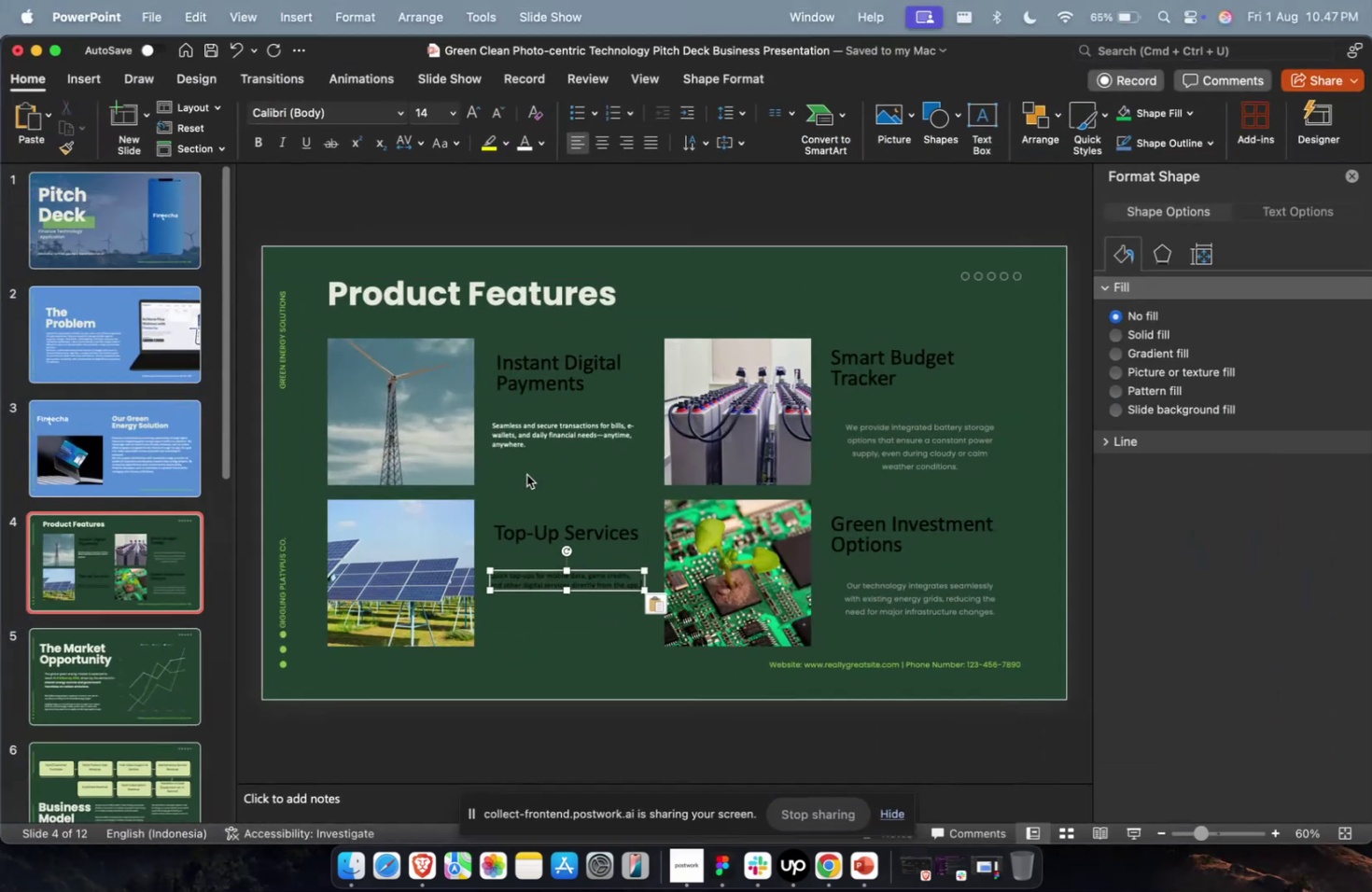 
key(Meta+CommandLeft)
 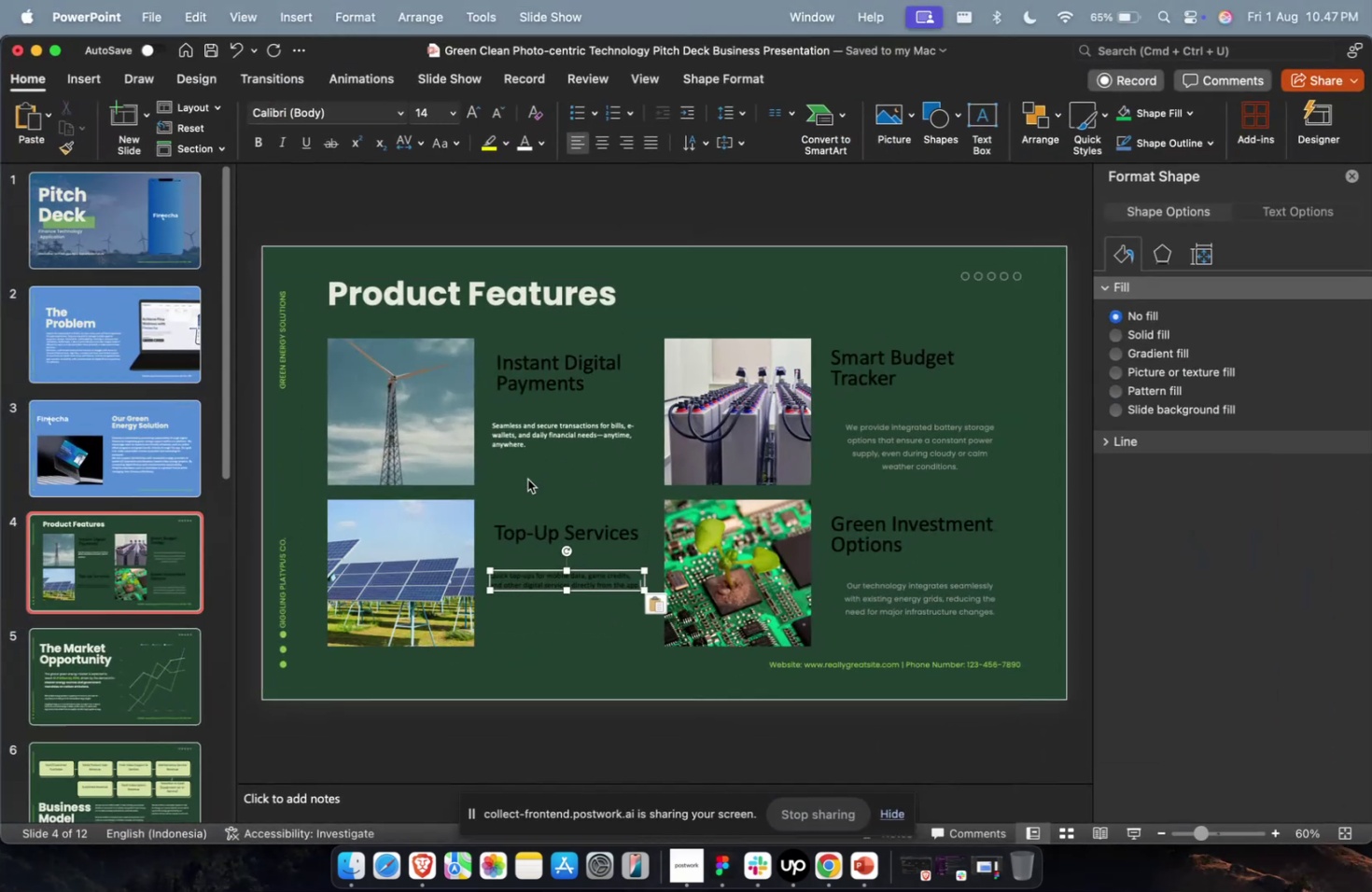 
key(Meta+1)
 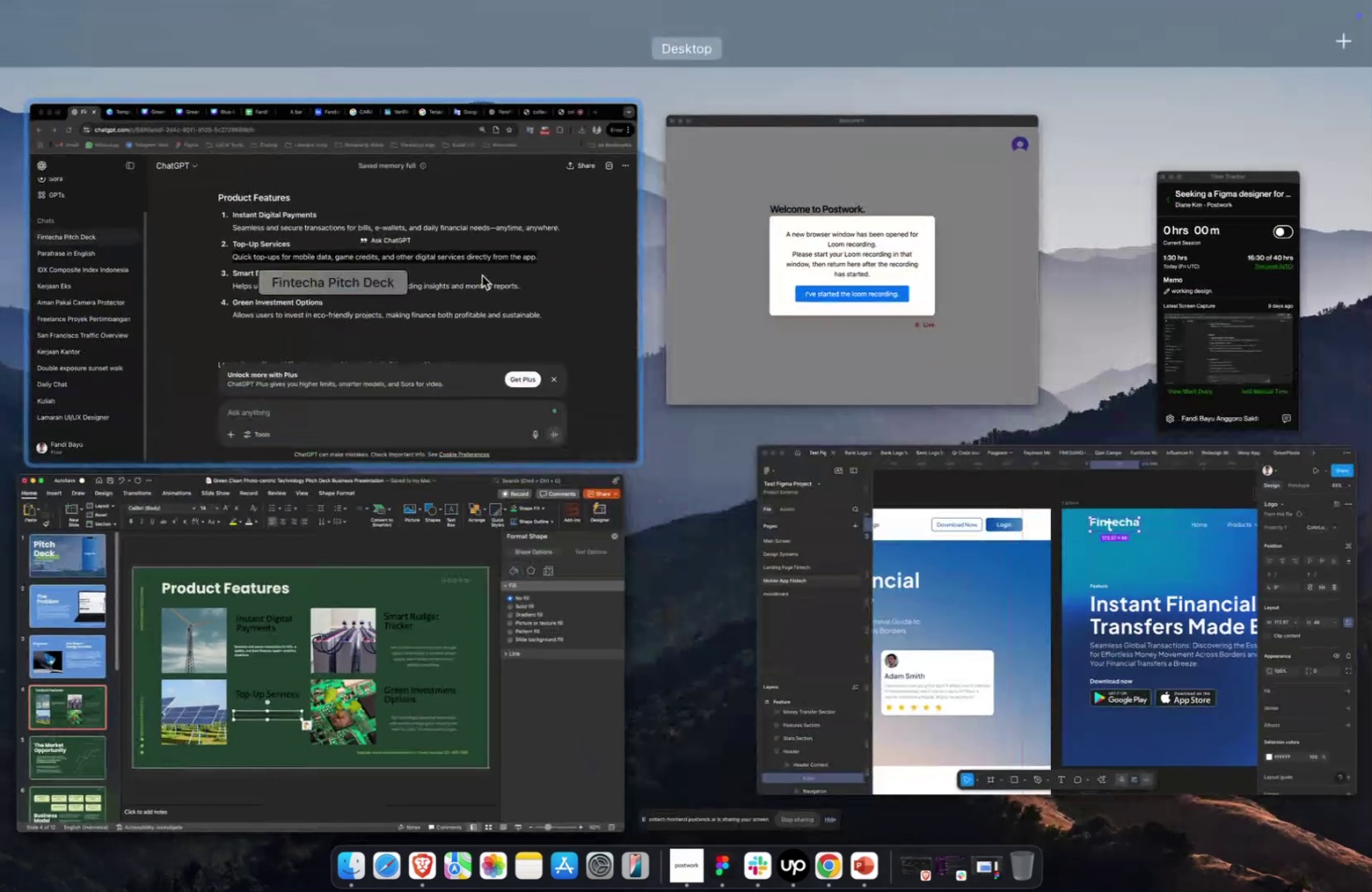 
left_click([481, 274])
 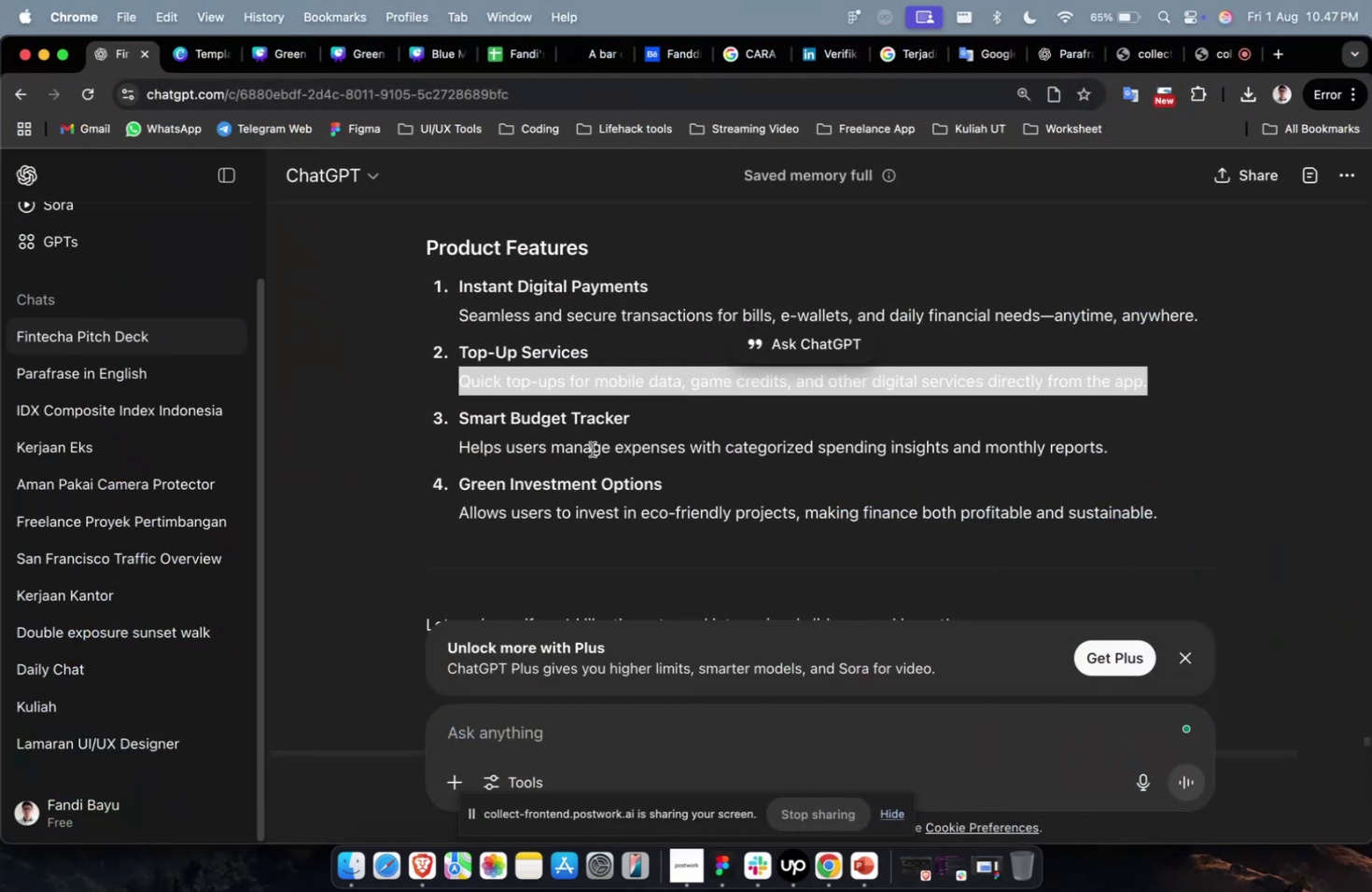 
double_click([591, 441])
 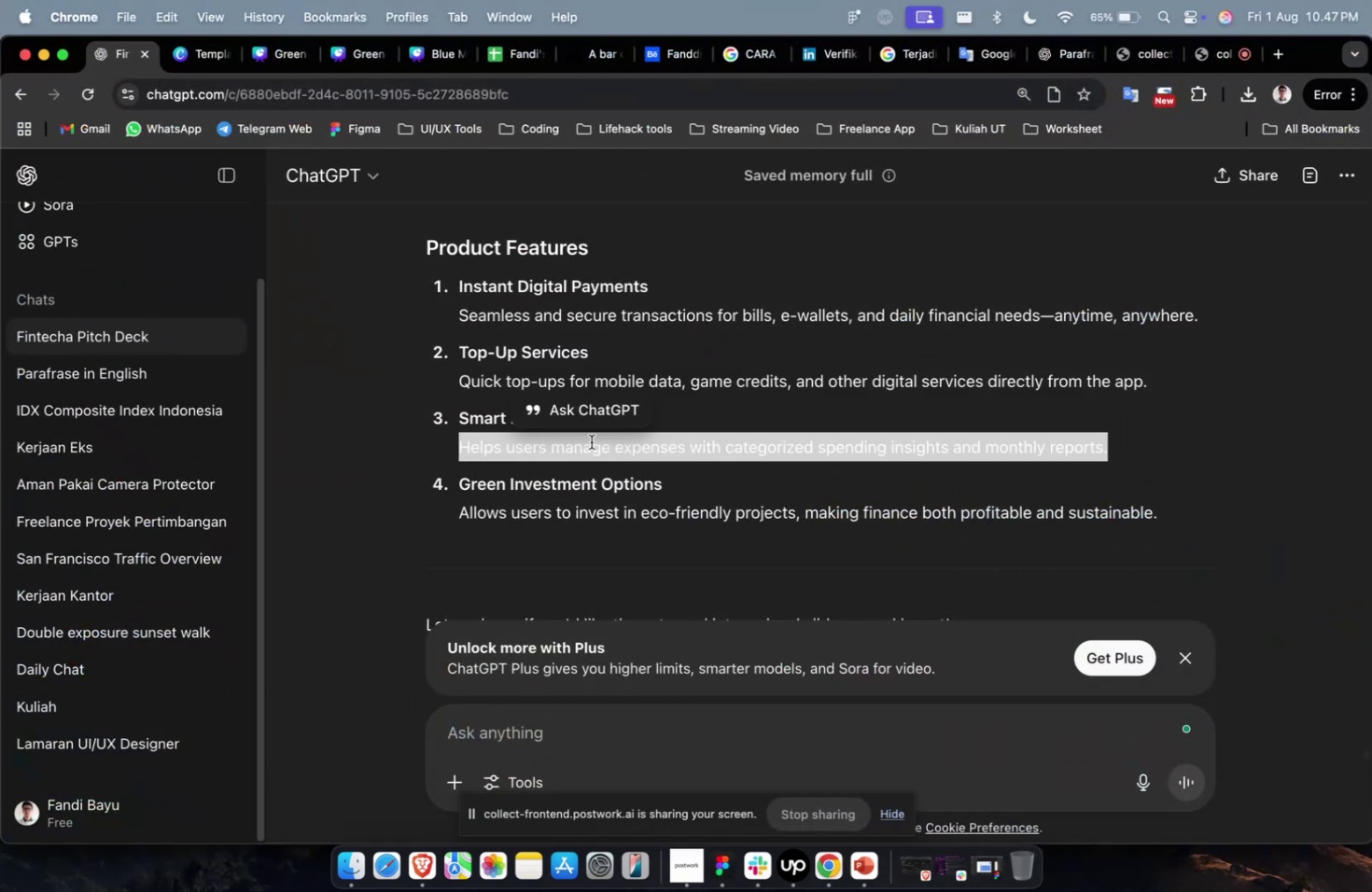 
triple_click([591, 441])
 